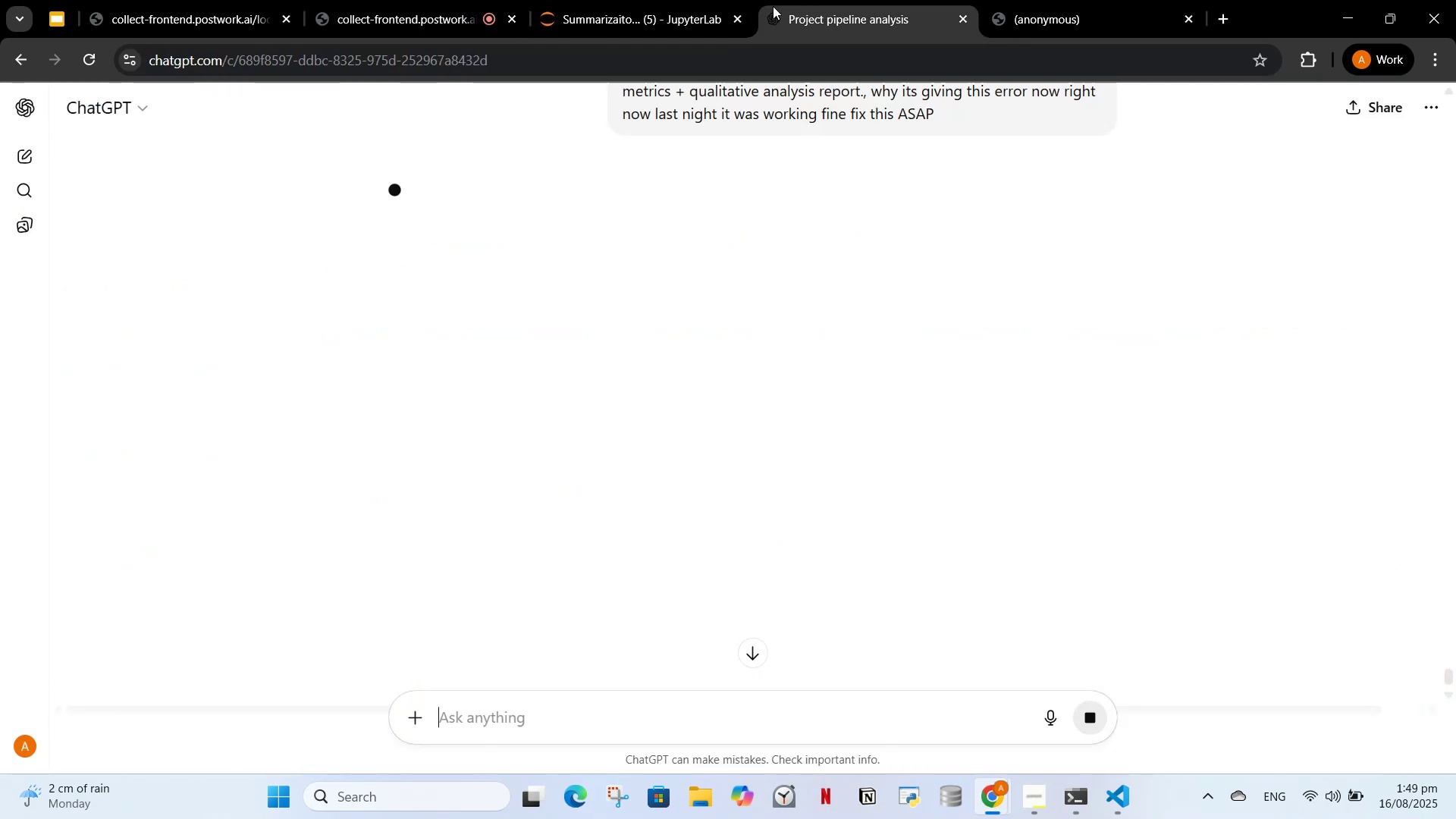 
left_click([590, 11])
 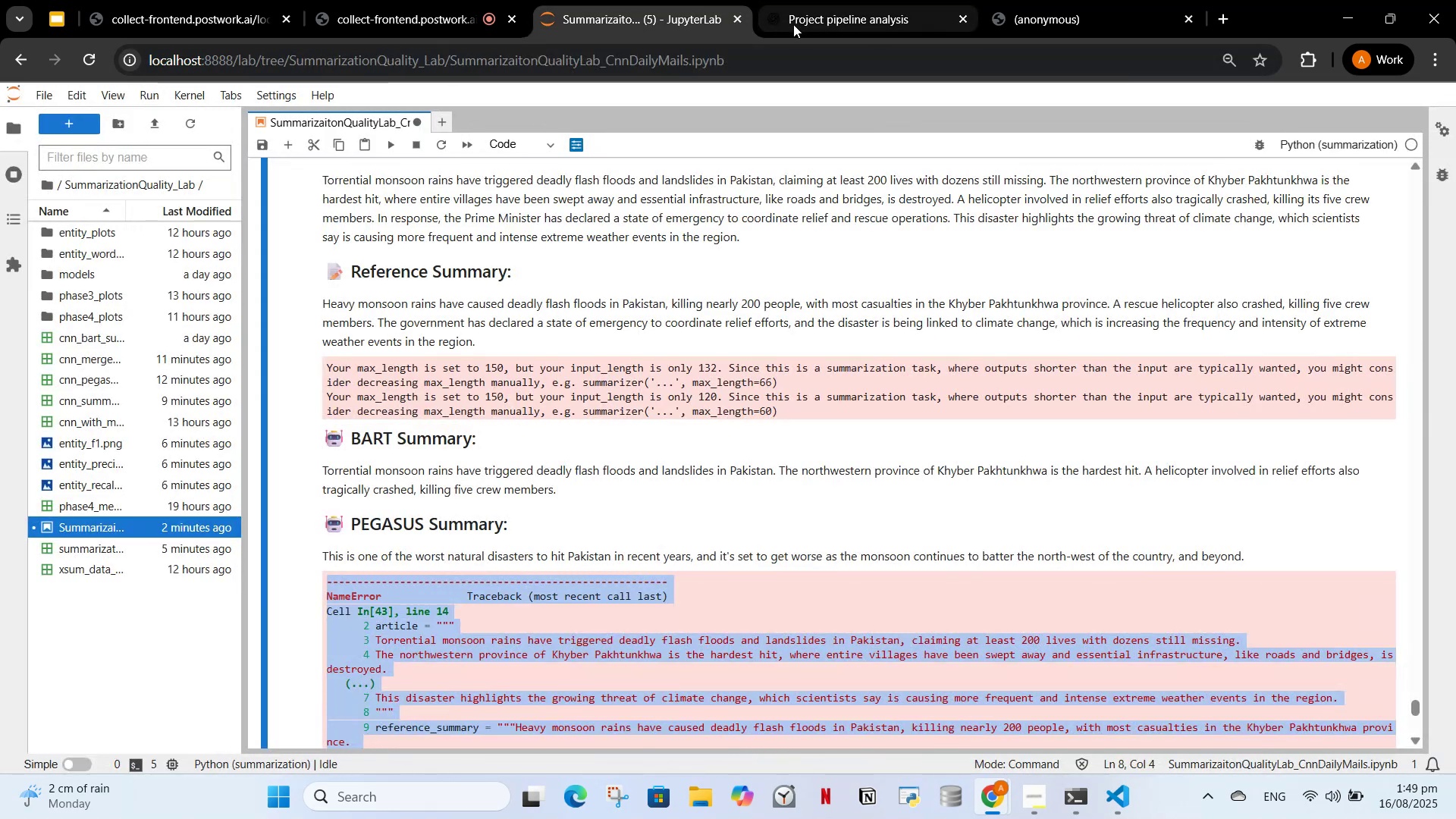 
left_click([793, 24])
 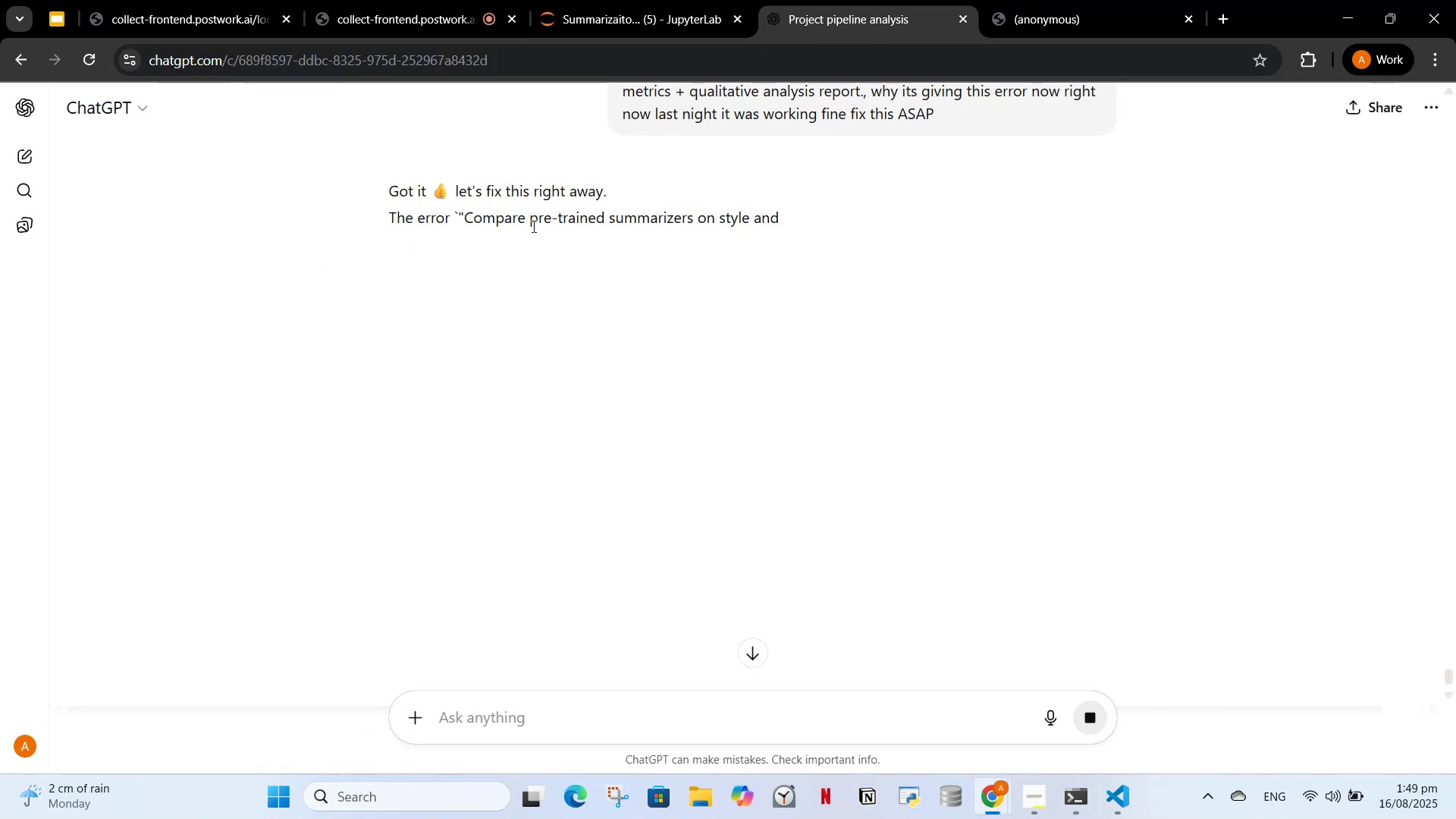 
wait(7.5)
 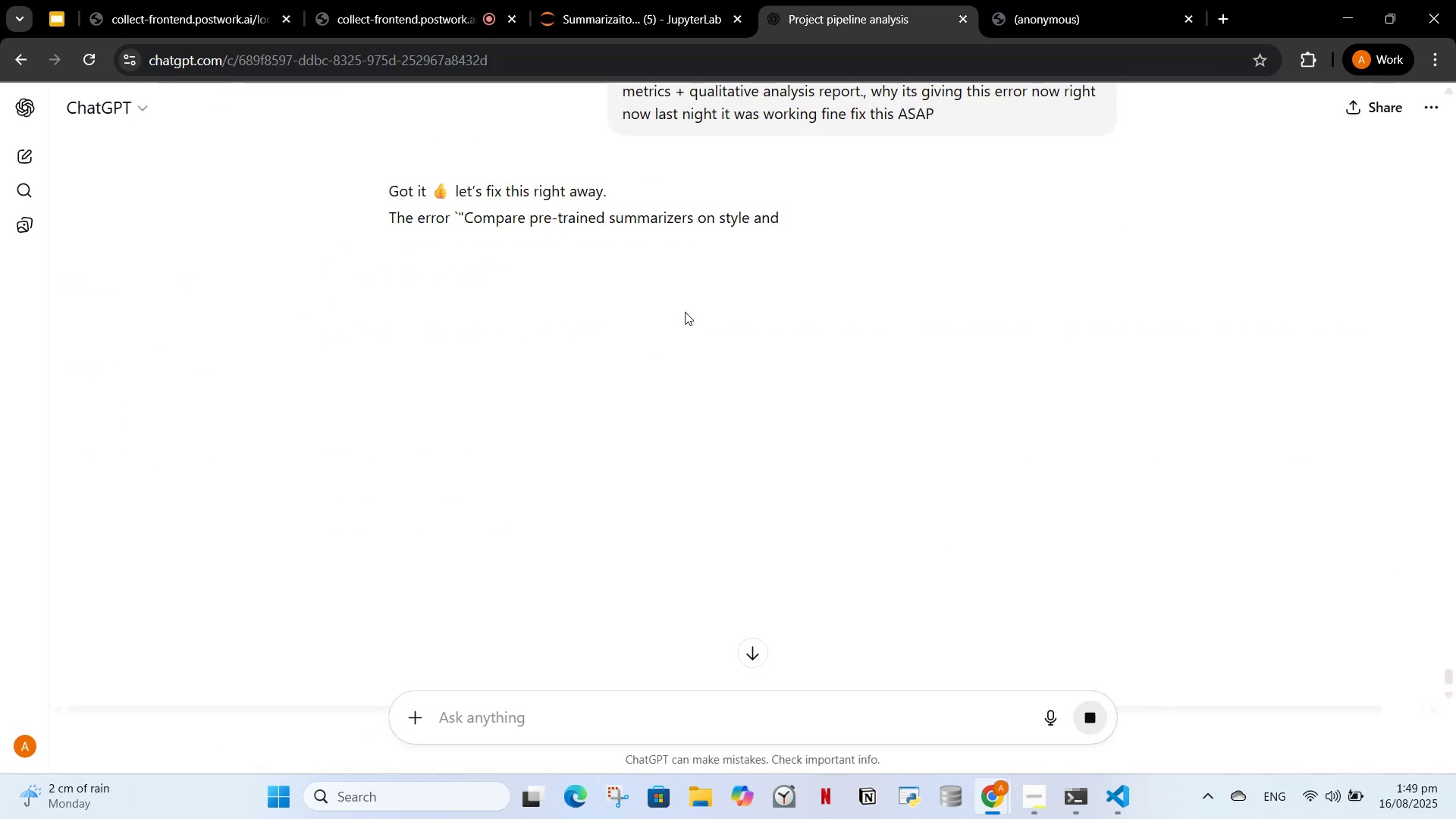 
left_click([651, 7])
 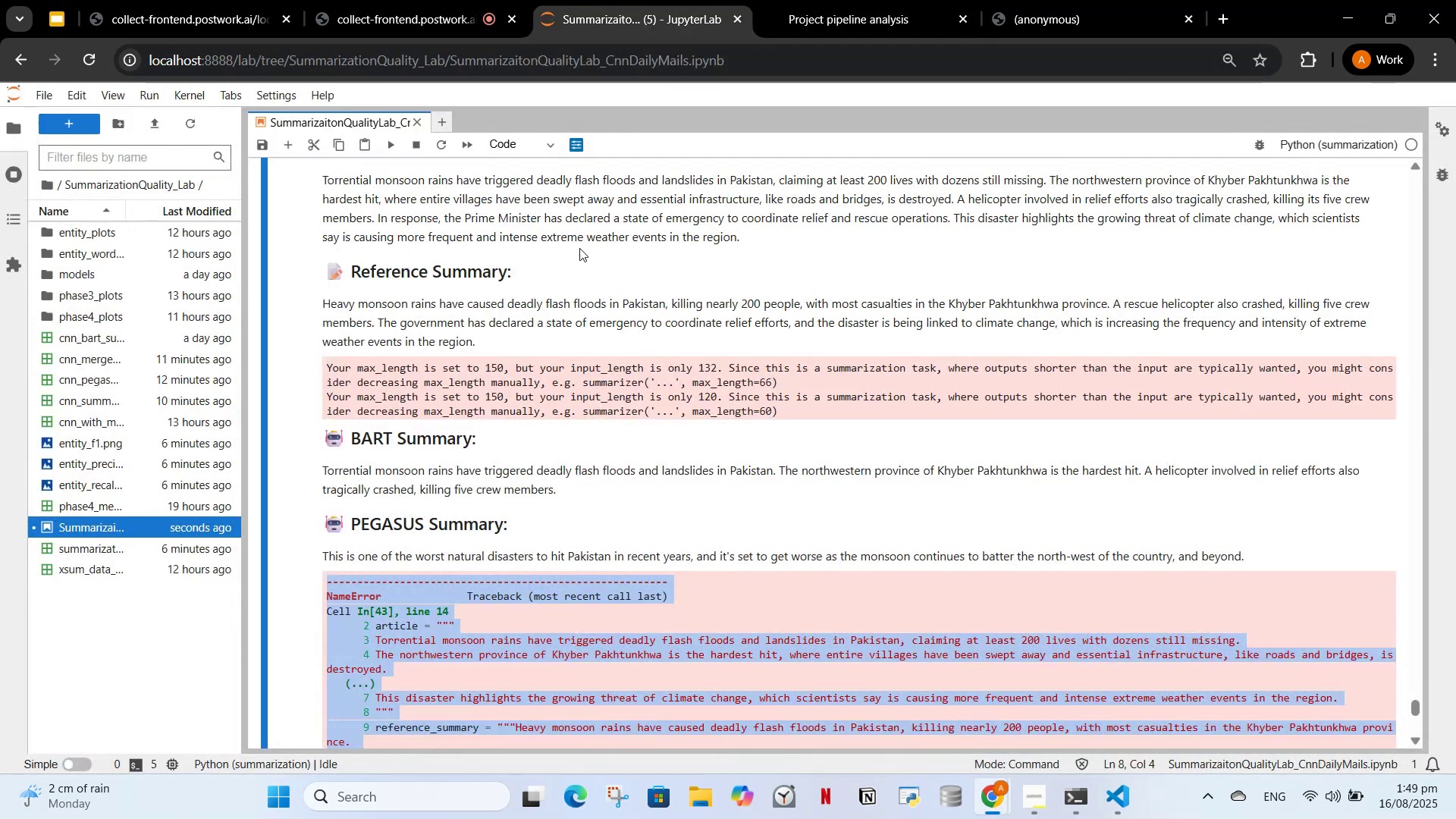 
scroll: coordinate [598, 448], scroll_direction: up, amount: 28.0
 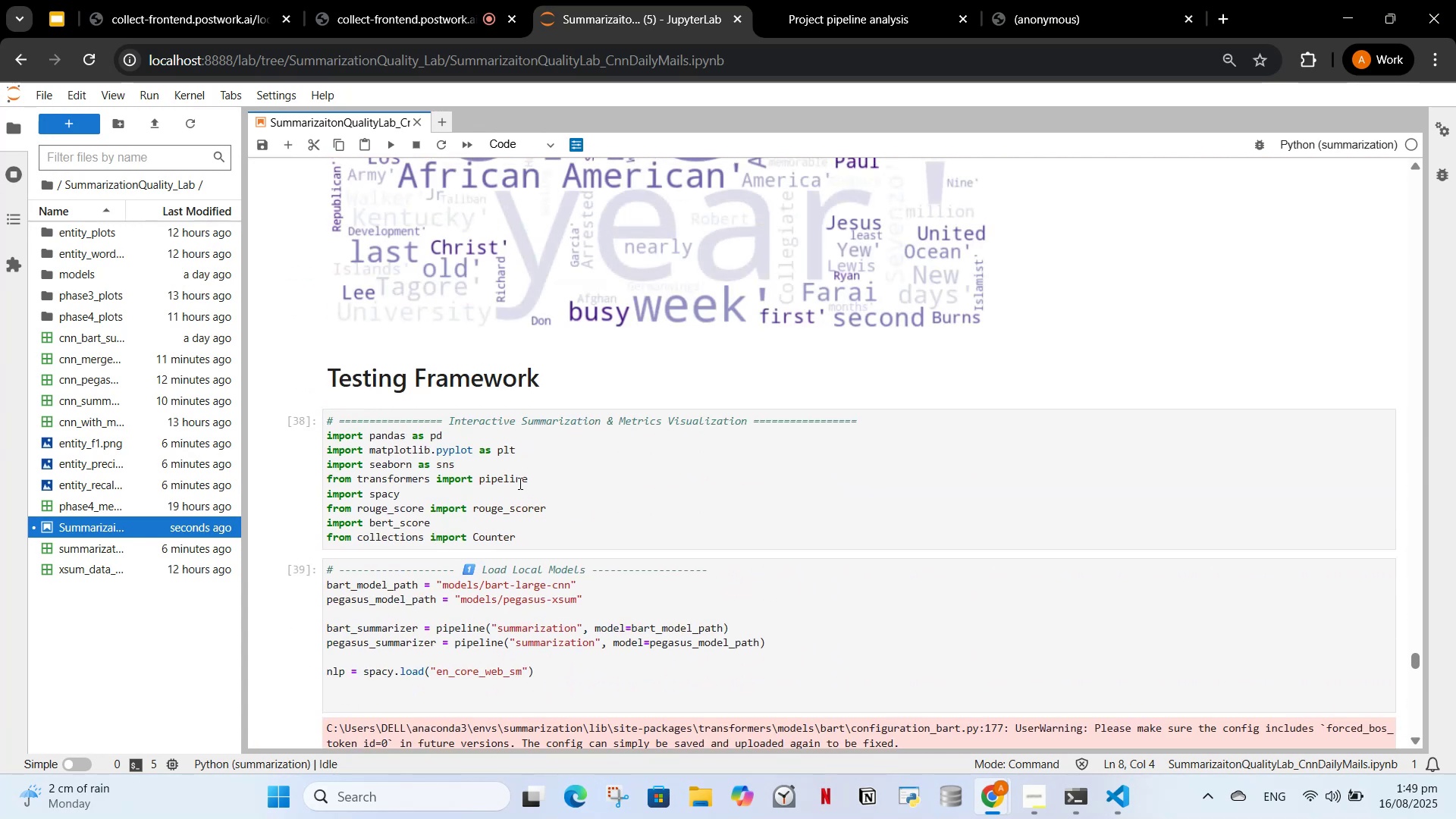 
left_click([519, 483])
 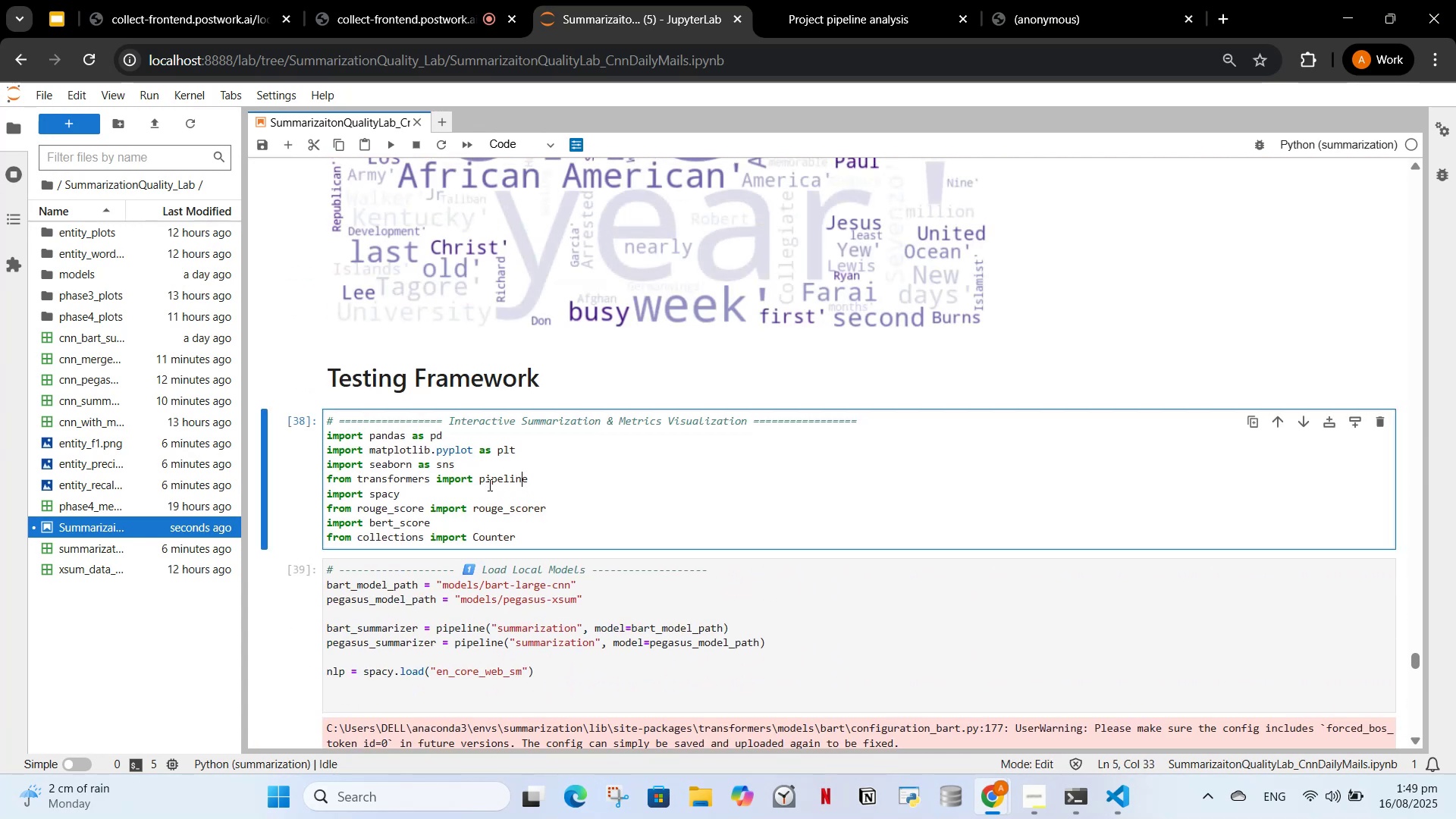 
scroll: coordinate [499, 484], scroll_direction: down, amount: 5.0
 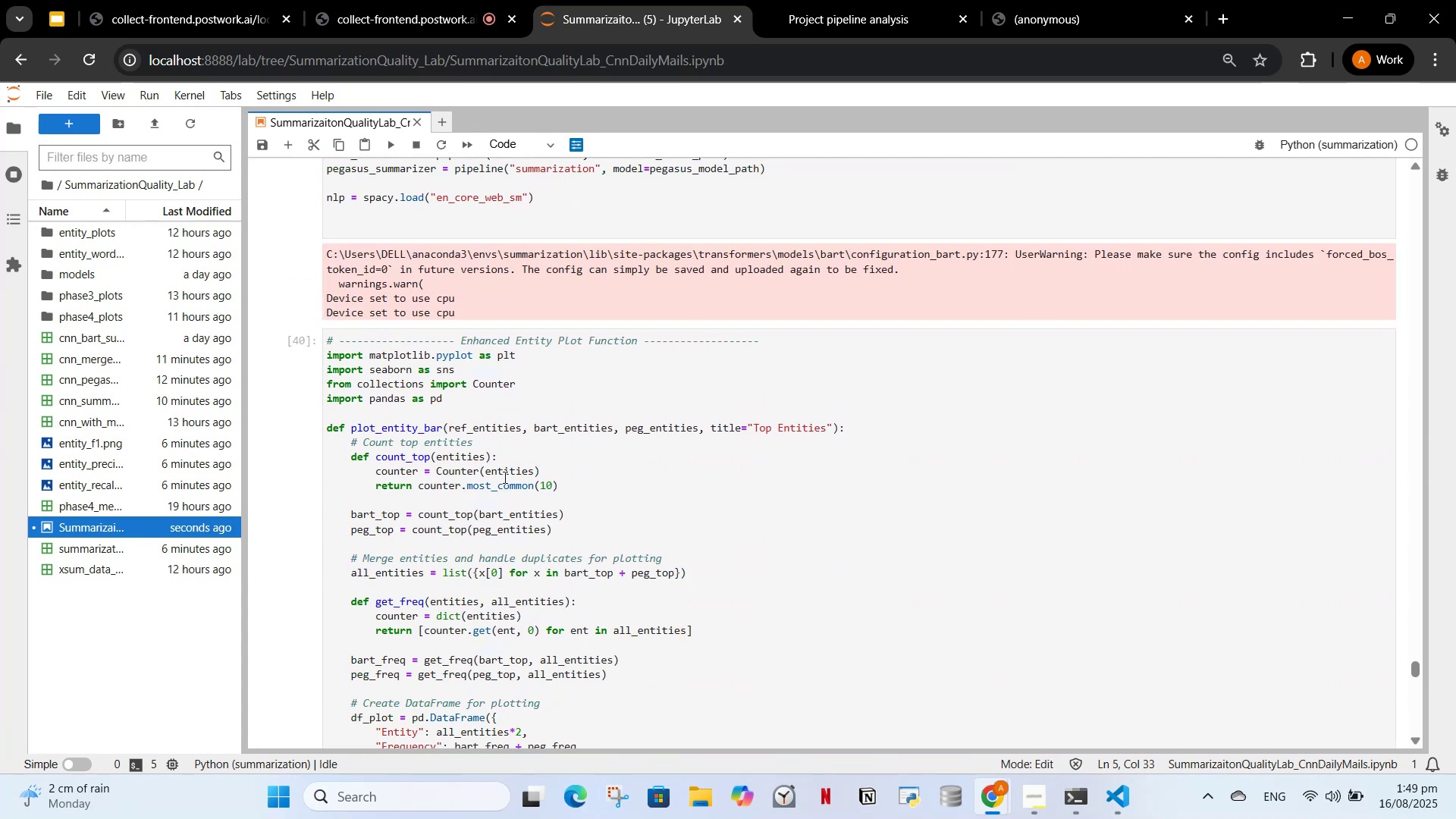 
scroll: coordinate [502, 477], scroll_direction: up, amount: 3.0
 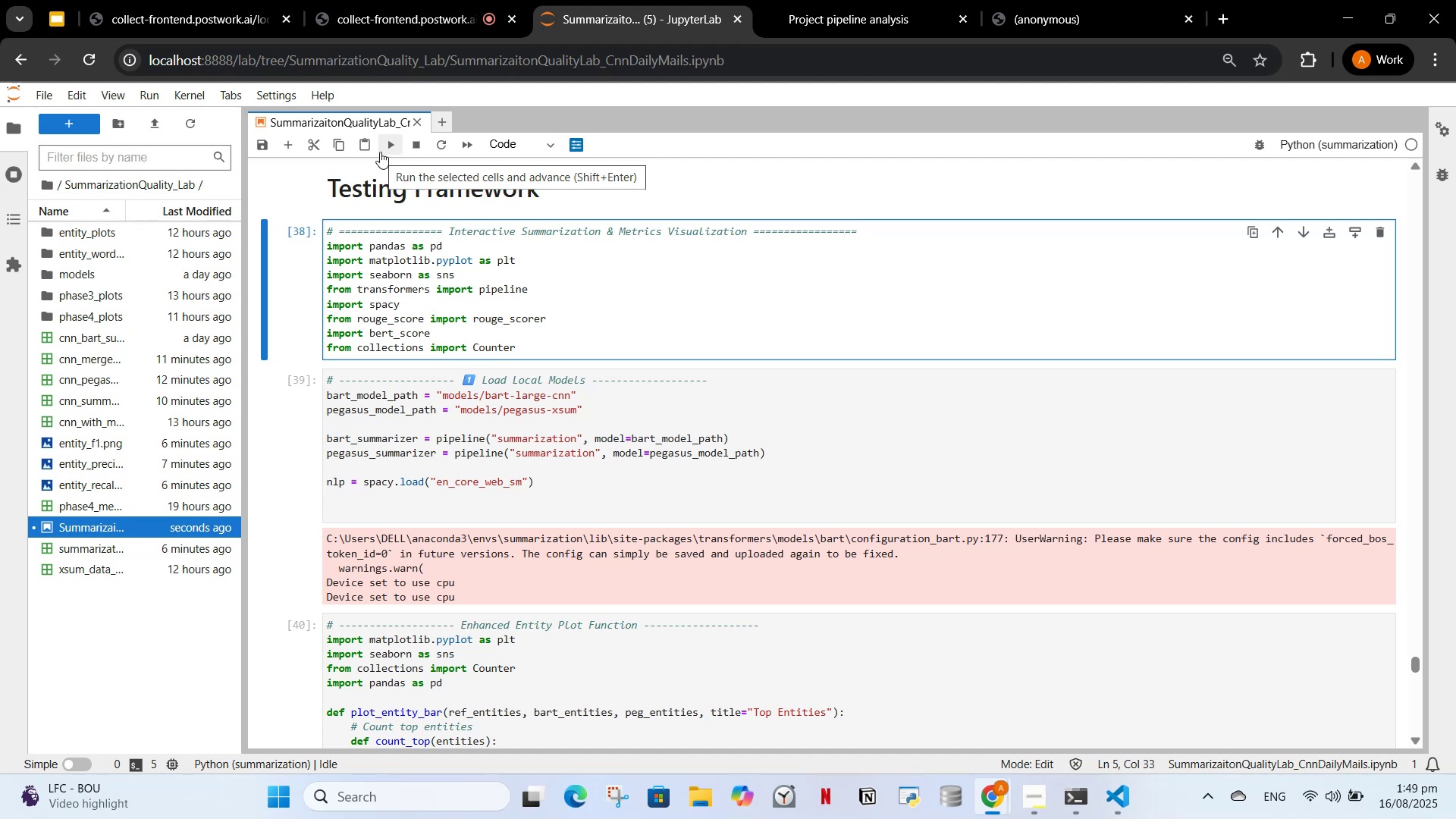 
wait(10.78)
 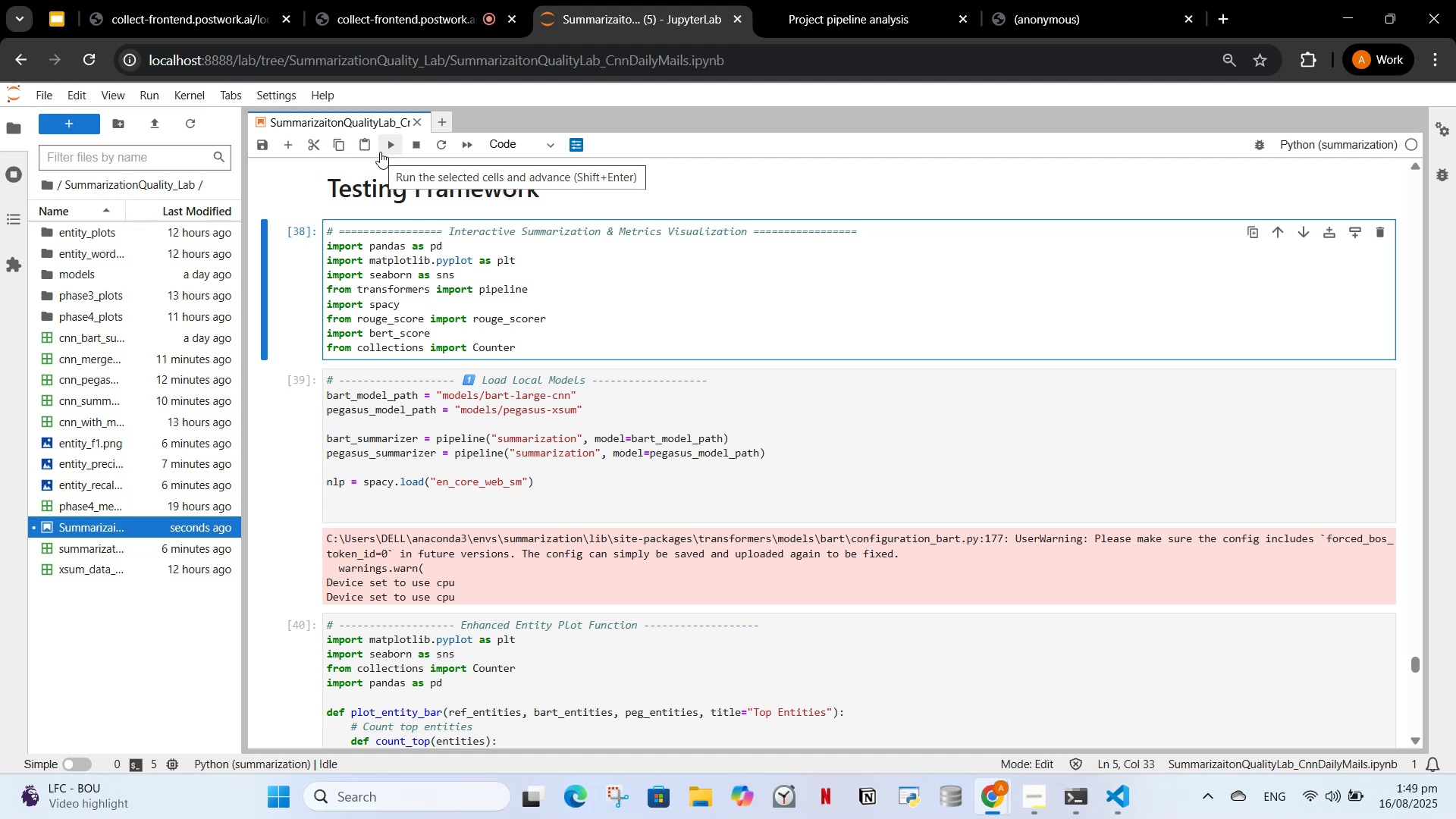 
left_click([403, 0])
 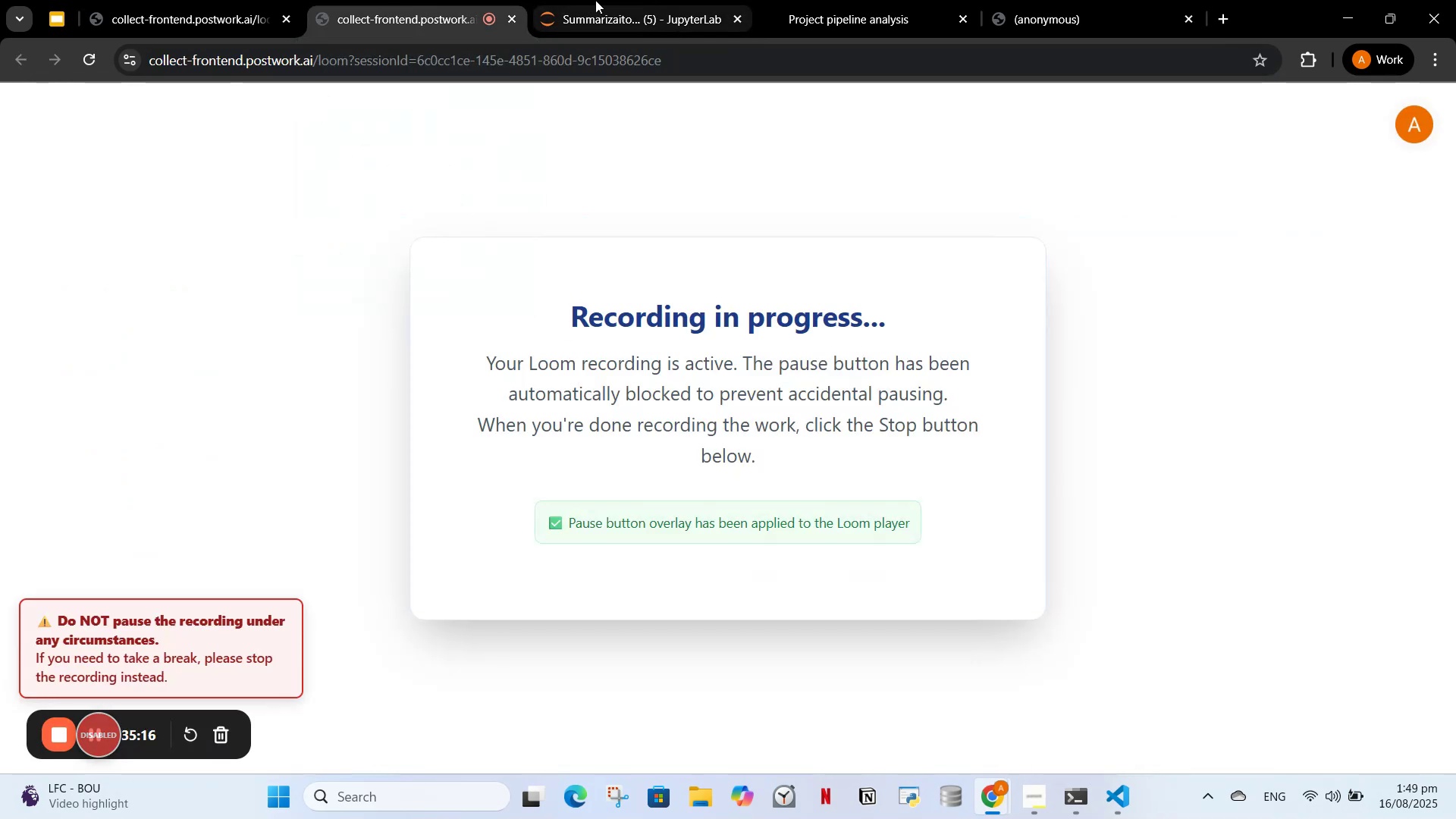 
left_click([596, 0])
 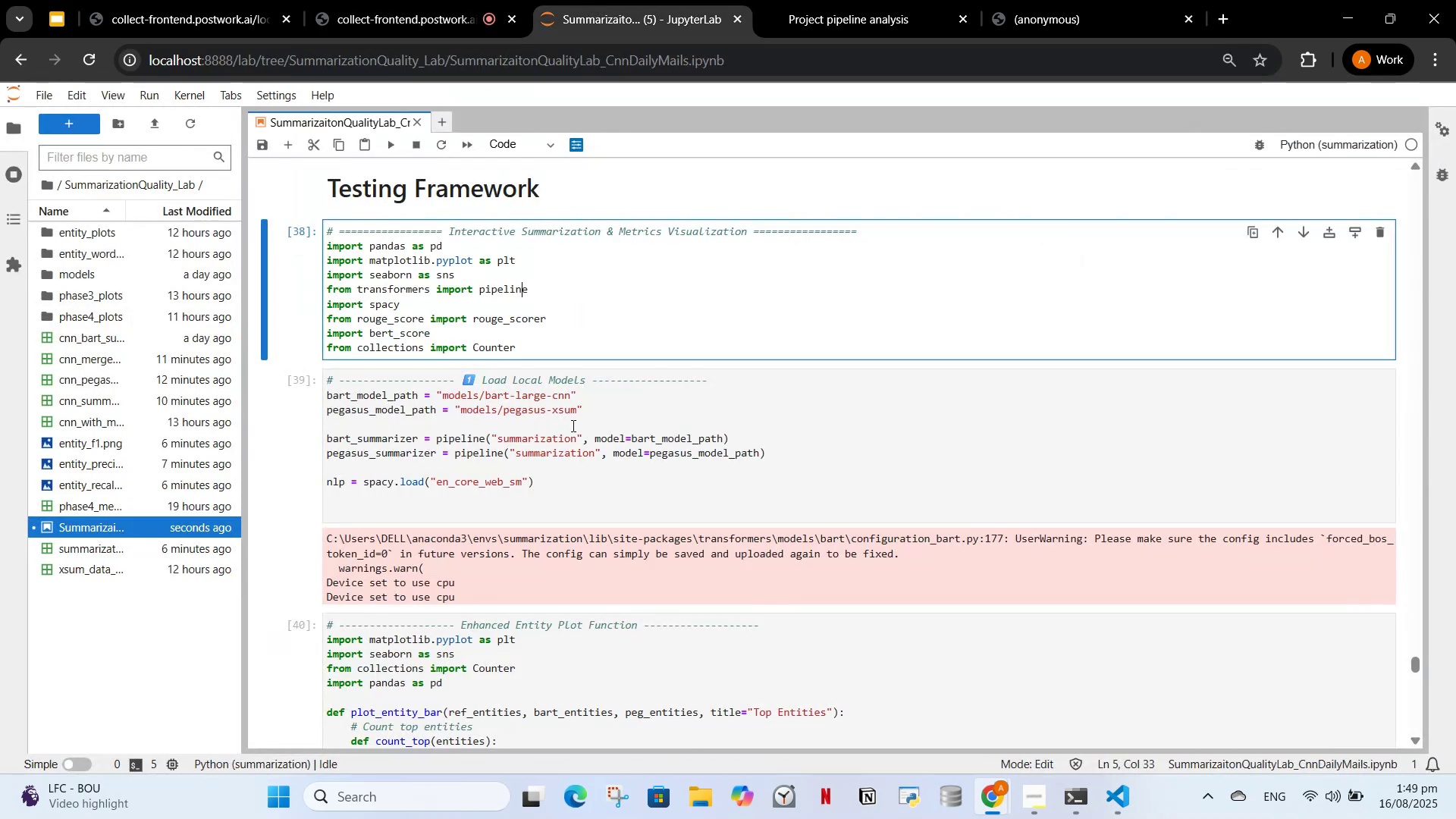 
scroll: coordinate [566, 428], scroll_direction: down, amount: 29.0
 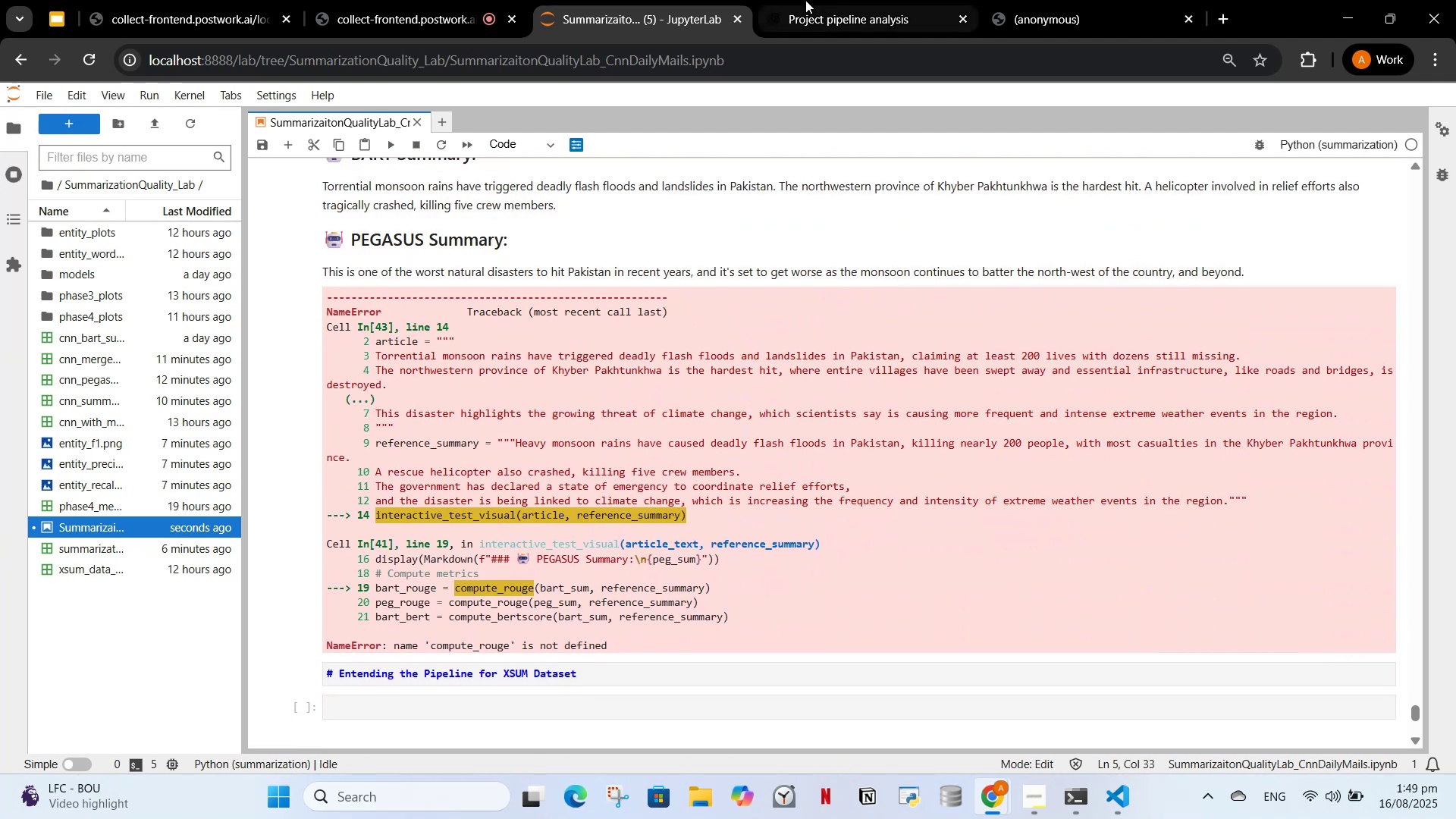 
left_click([869, 0])
 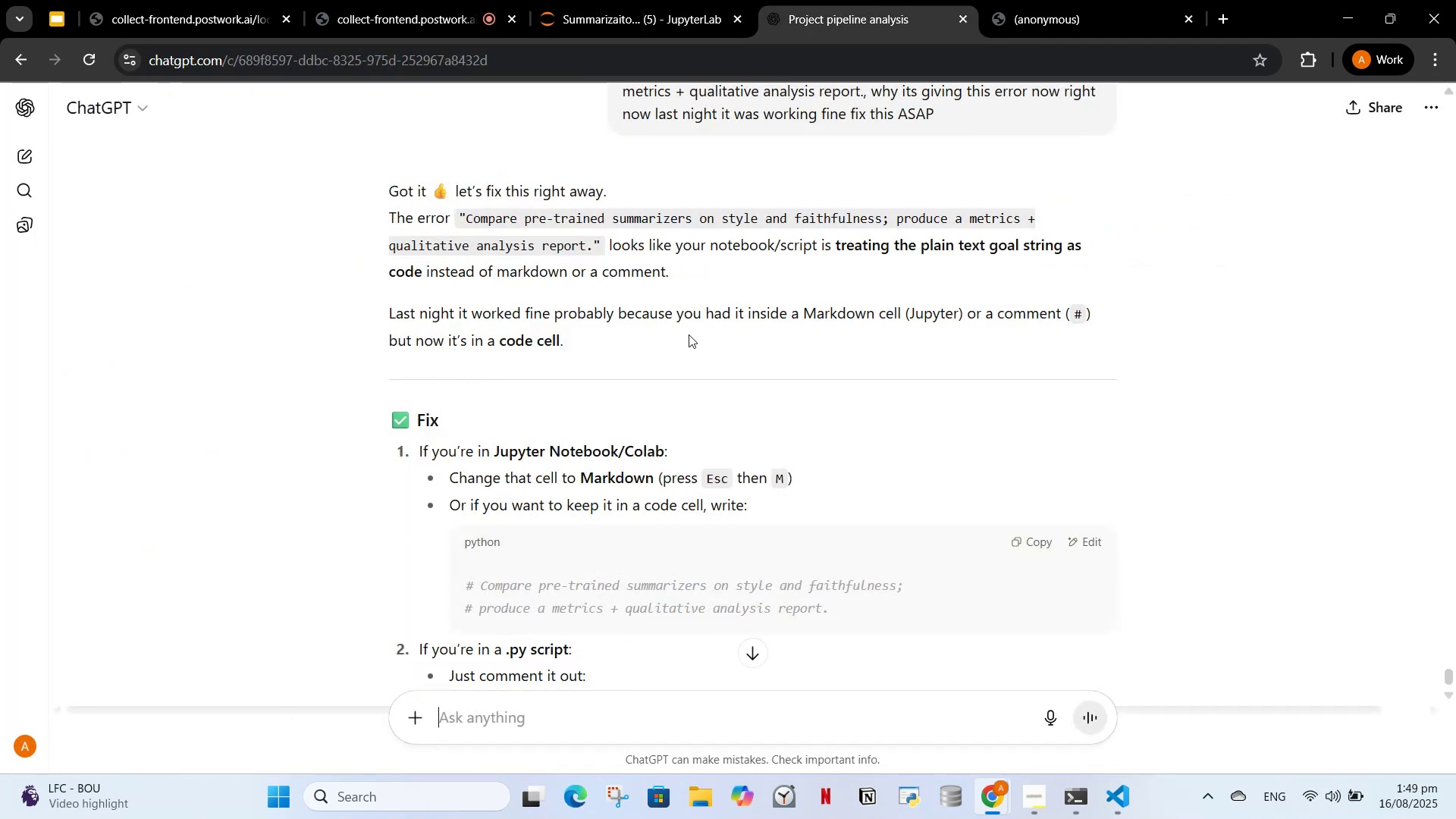 
scroll: coordinate [697, 330], scroll_direction: down, amount: 4.0
 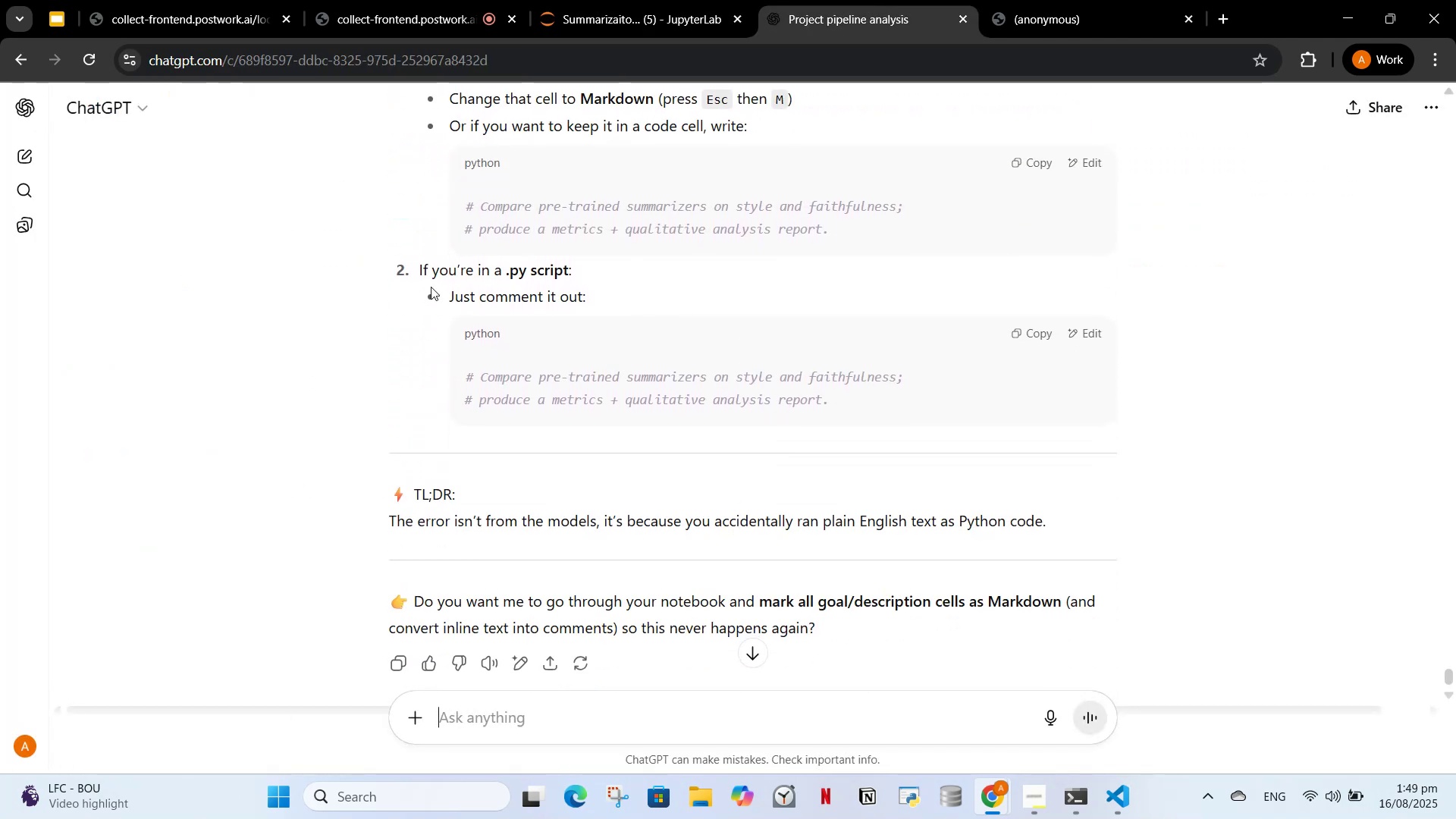 
scroll: coordinate [572, 317], scroll_direction: up, amount: 2.0
 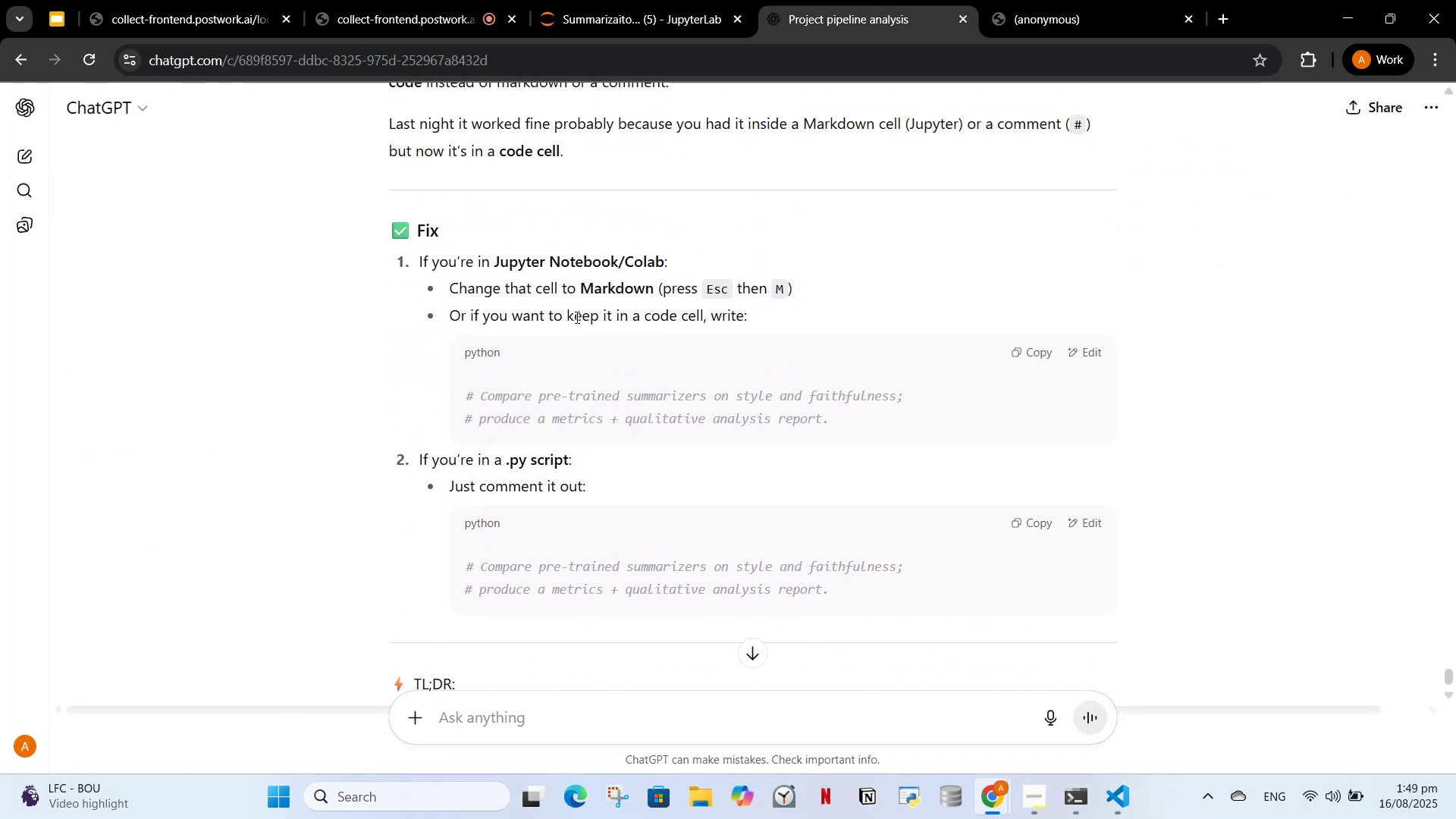 
scroll: coordinate [550, 319], scroll_direction: down, amount: 3.0
 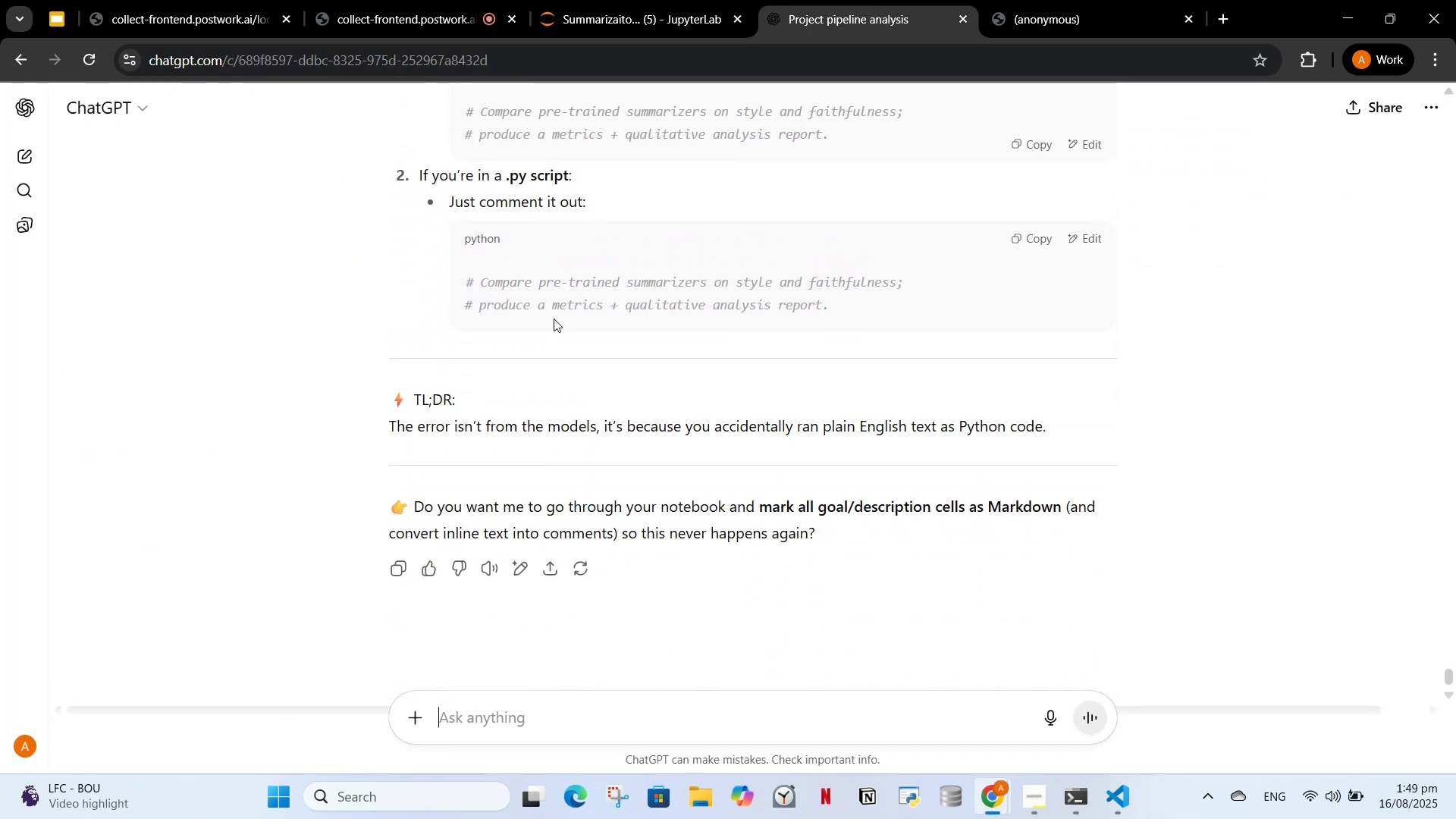 
scroll: coordinate [554, 318], scroll_direction: up, amount: 2.0
 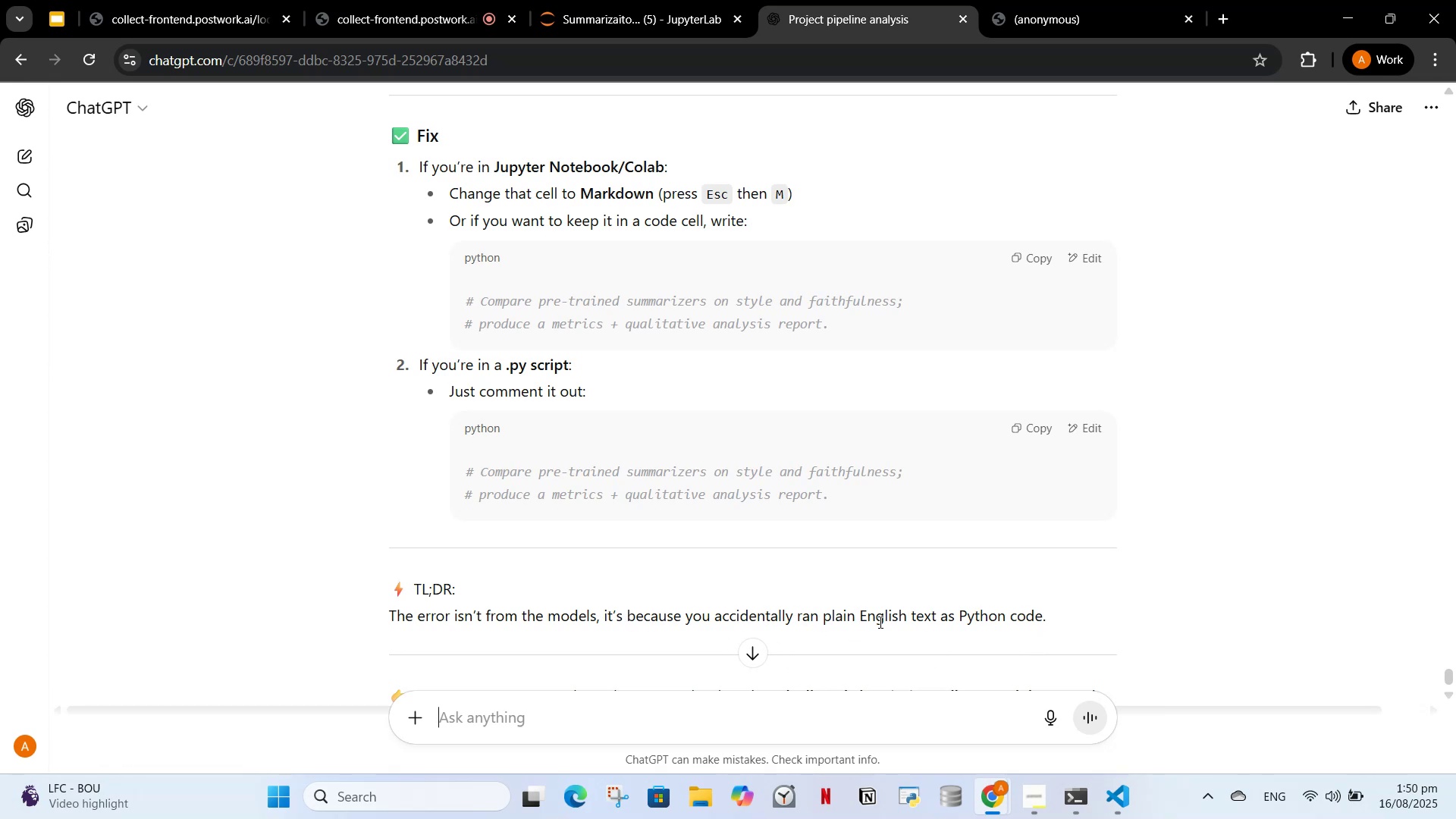 
wait(10.04)
 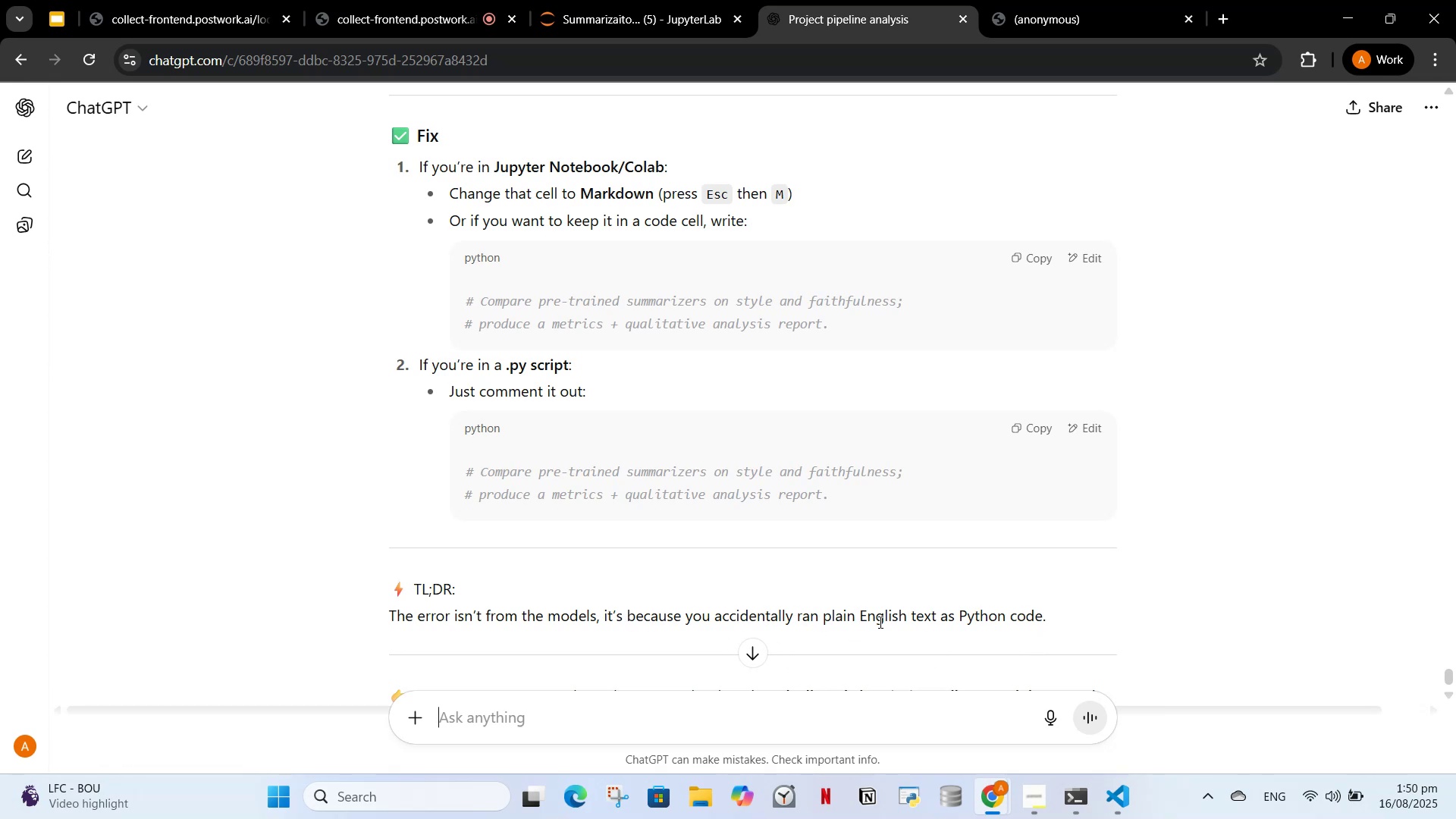 
left_click([659, 0])
 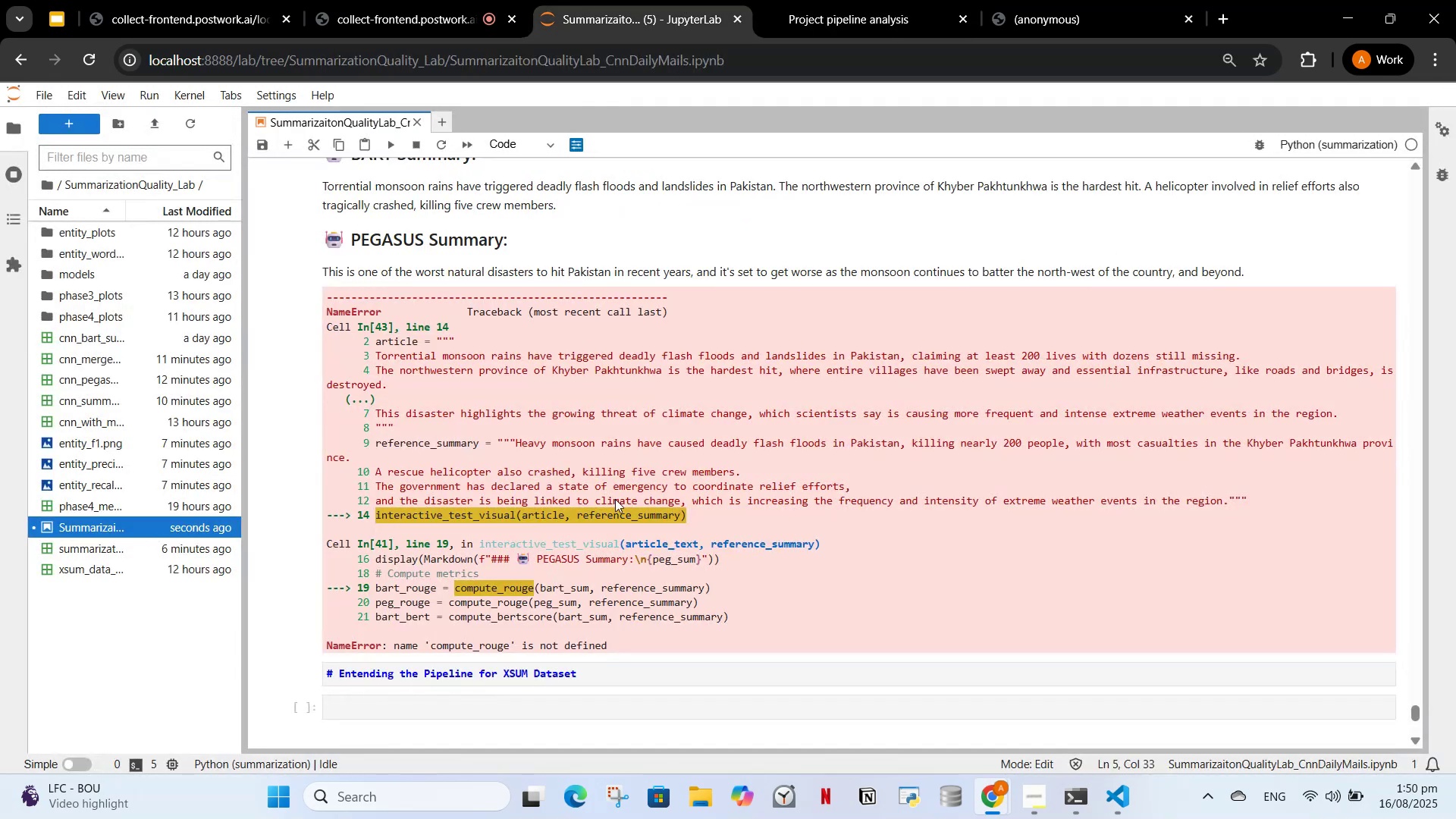 
scroll: coordinate [656, 441], scroll_direction: up, amount: 9.0
 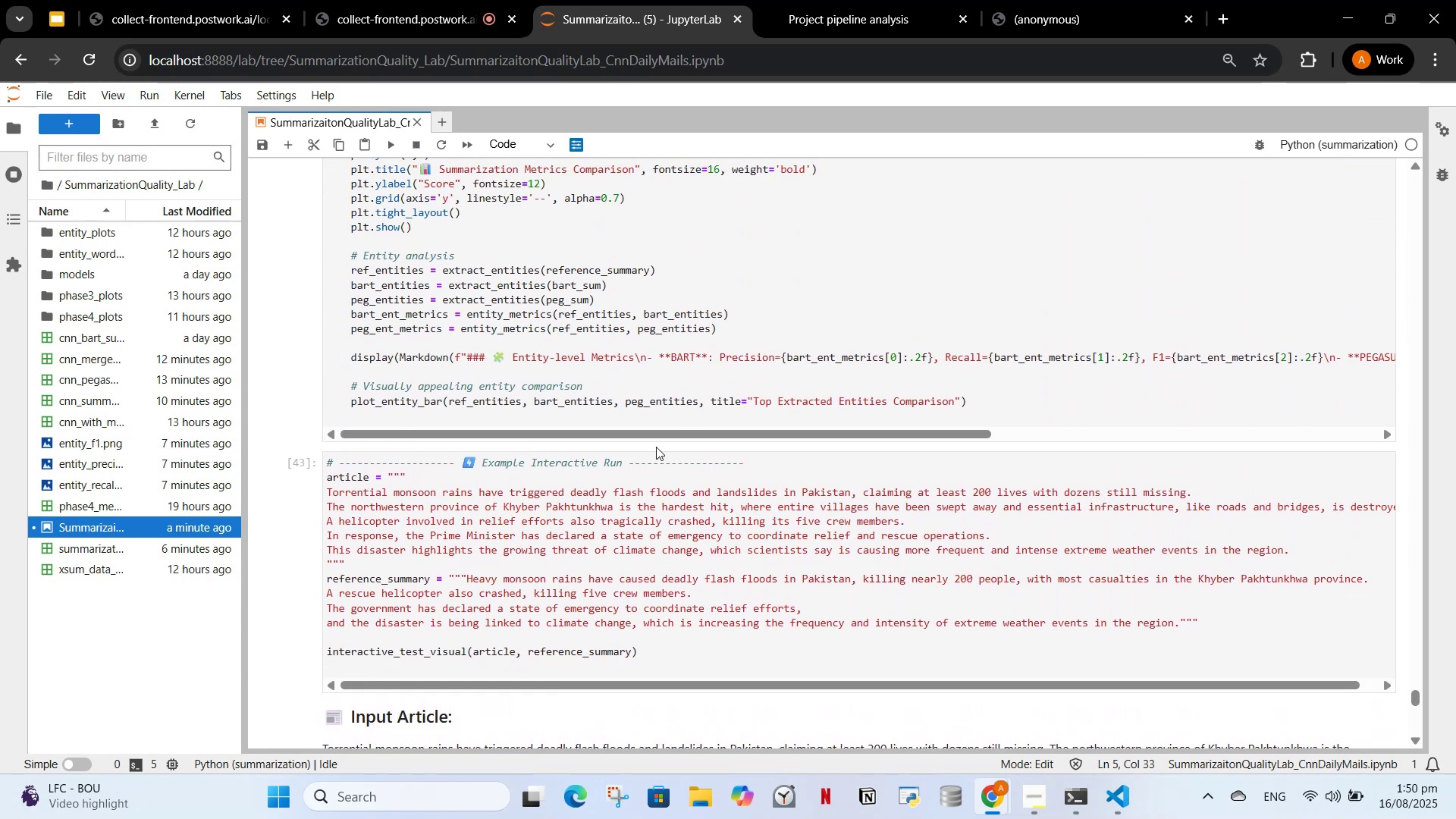 
scroll: coordinate [657, 431], scroll_direction: down, amount: 10.0
 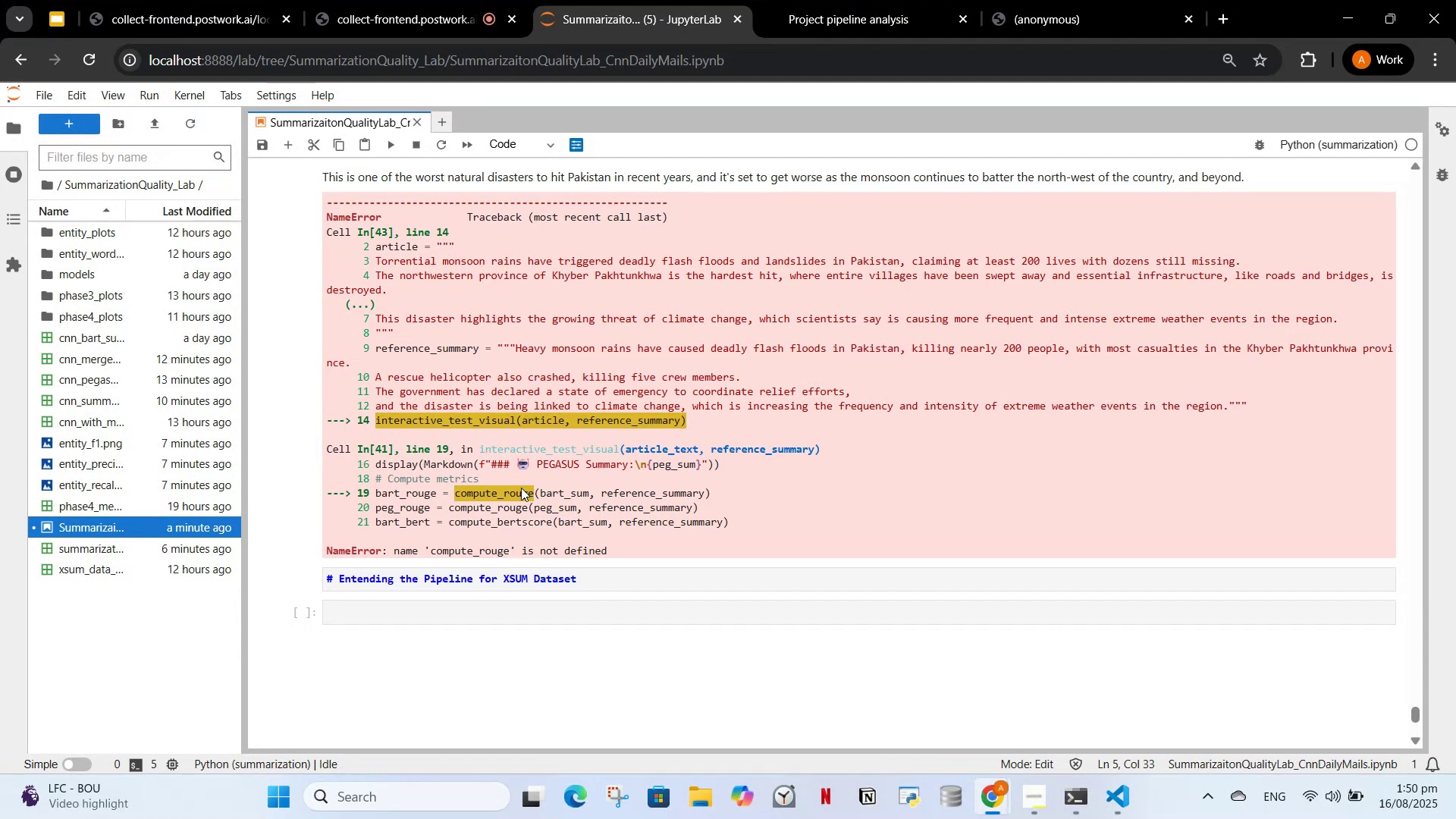 
left_click([445, 457])
 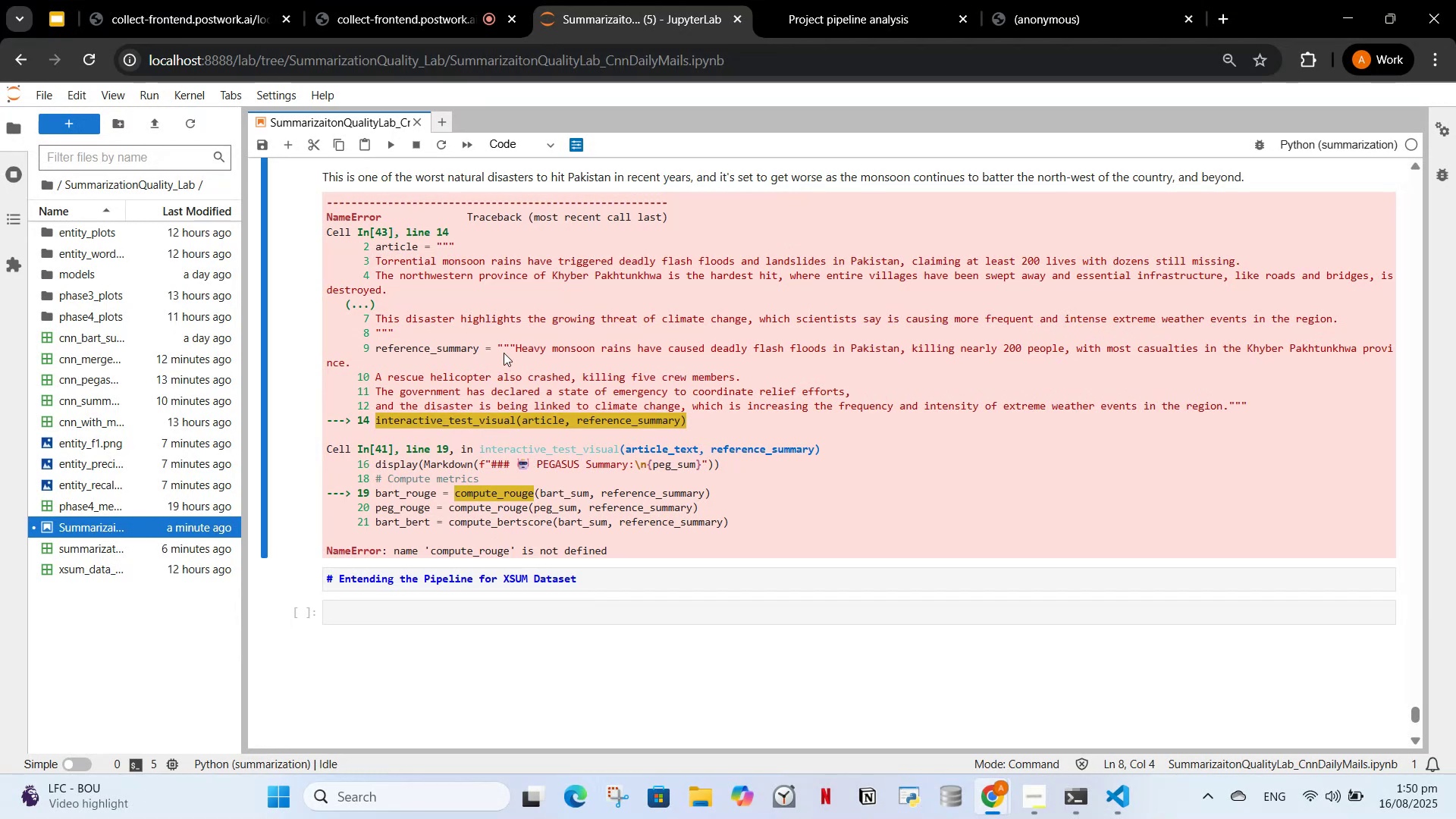 
scroll: coordinate [504, 362], scroll_direction: up, amount: 16.0
 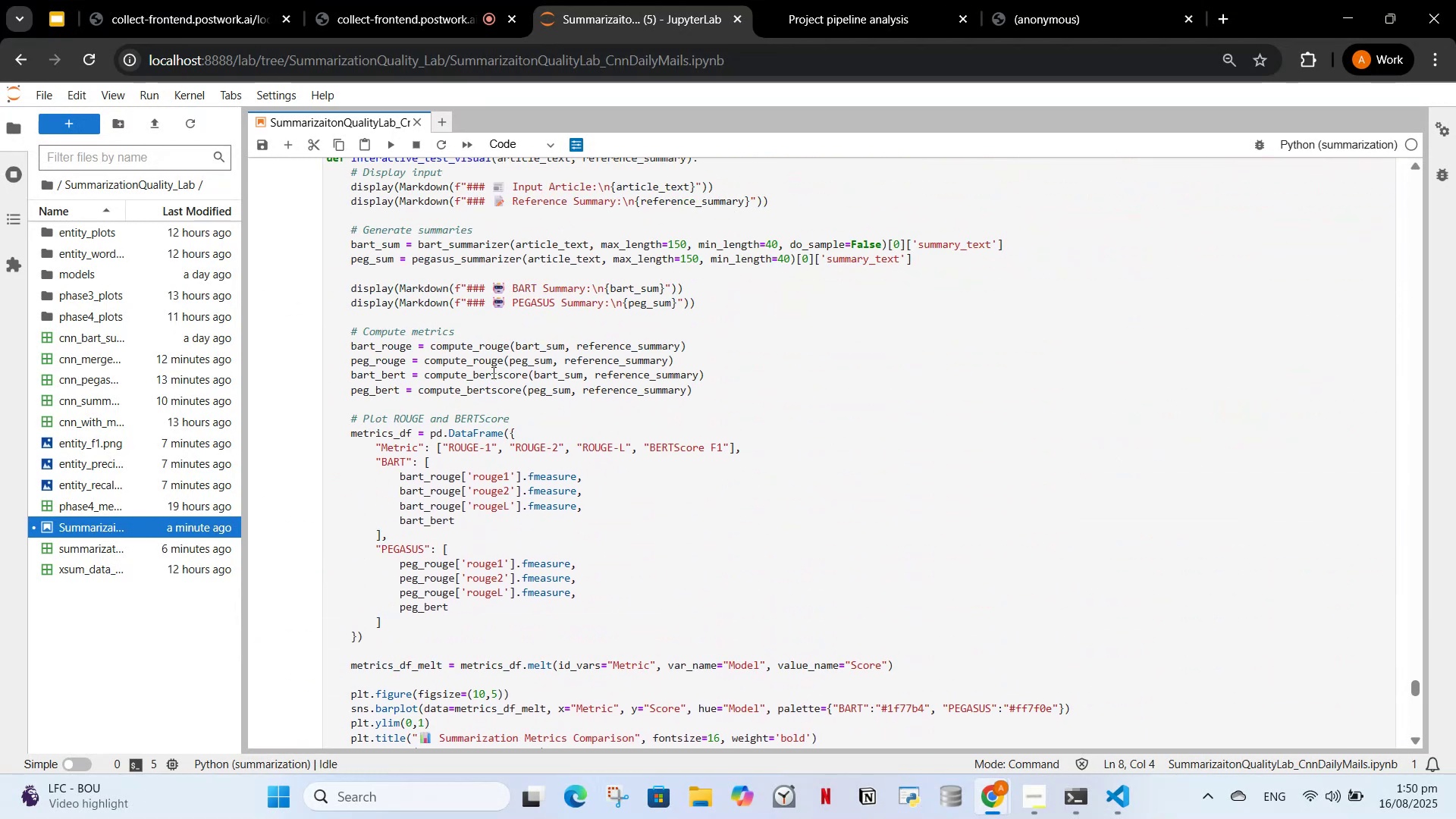 
scroll: coordinate [465, 465], scroll_direction: down, amount: 3.0
 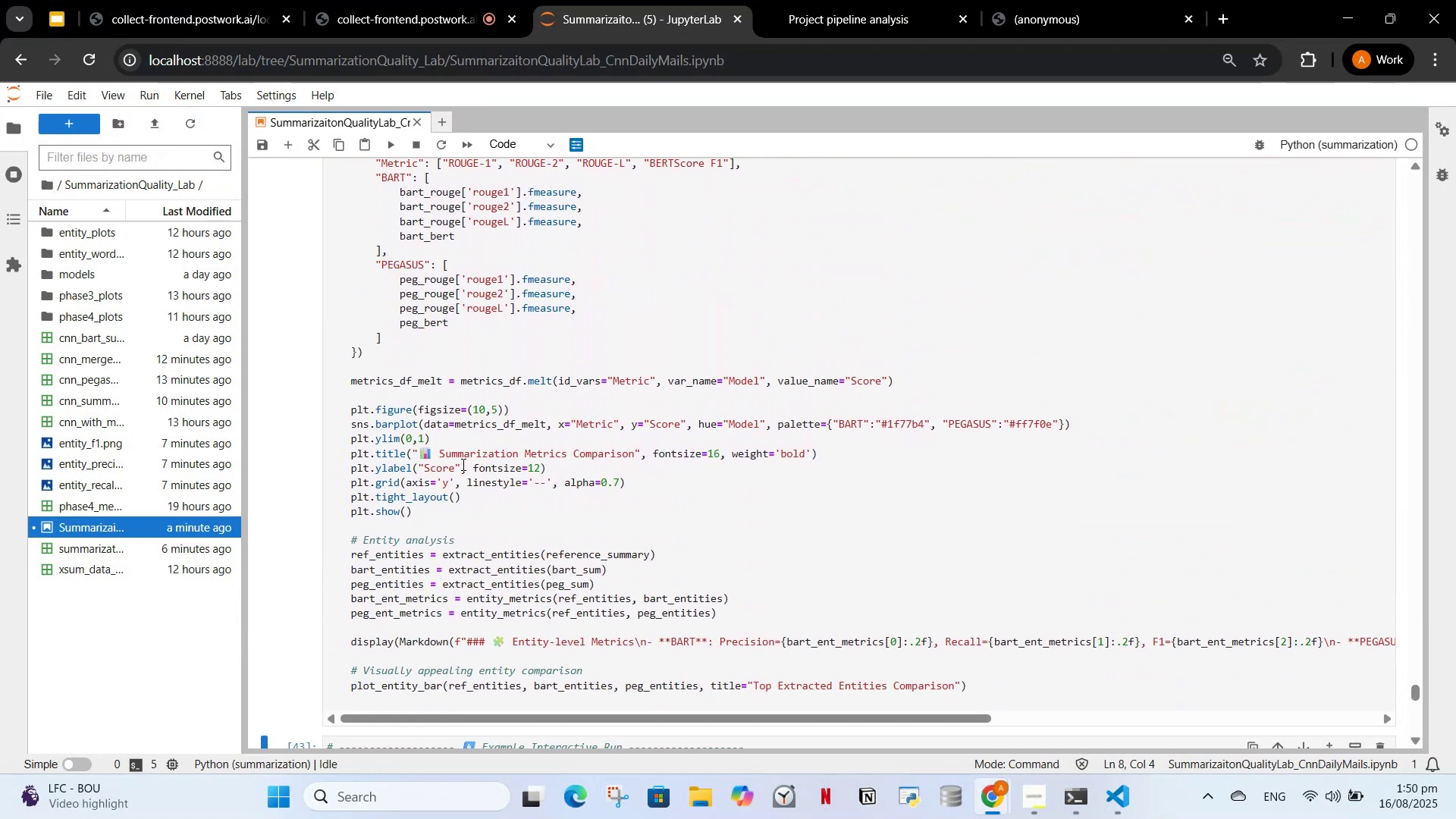 
scroll: coordinate [470, 463], scroll_direction: up, amount: 3.0
 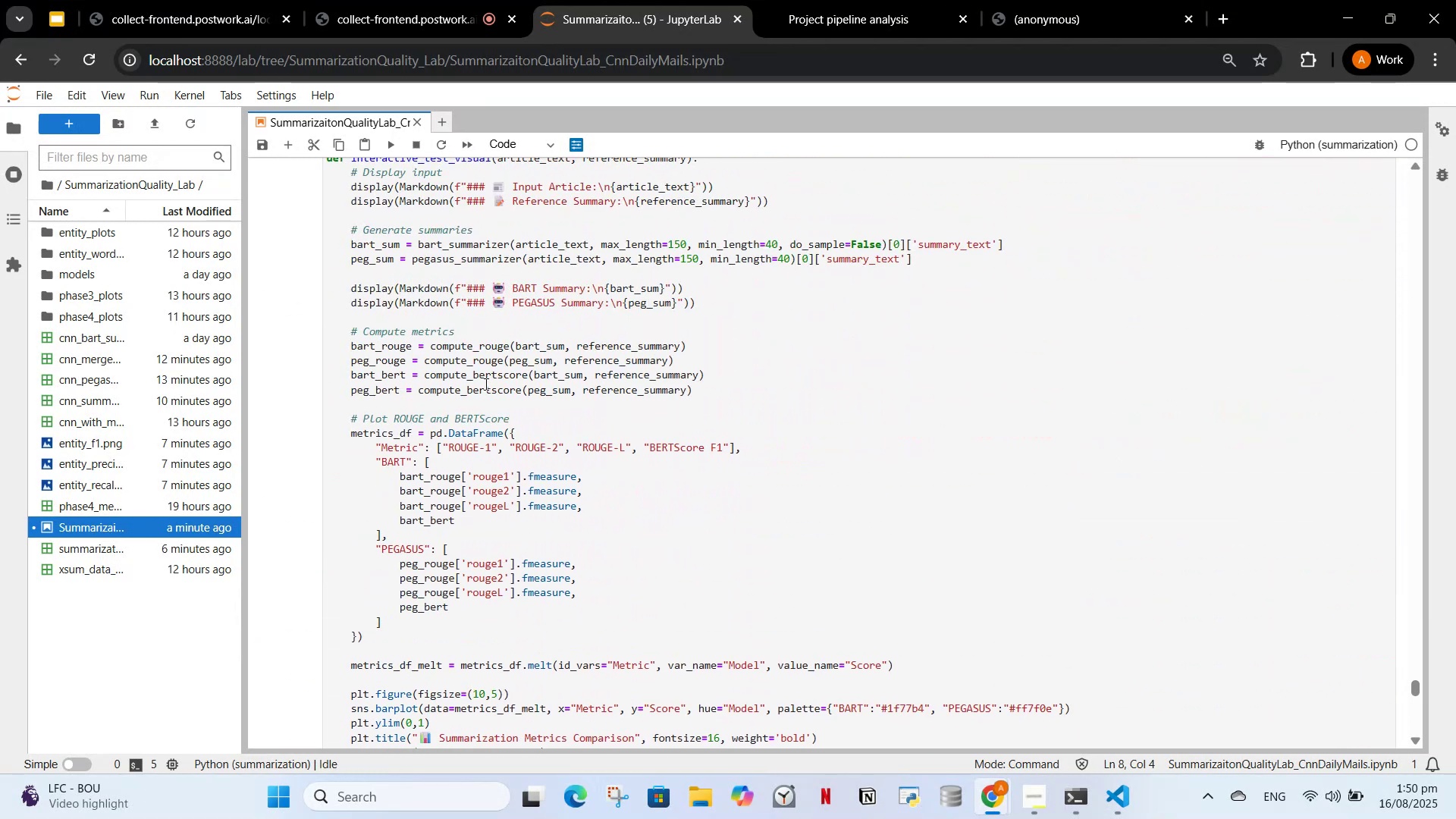 
left_click([488, 377])
 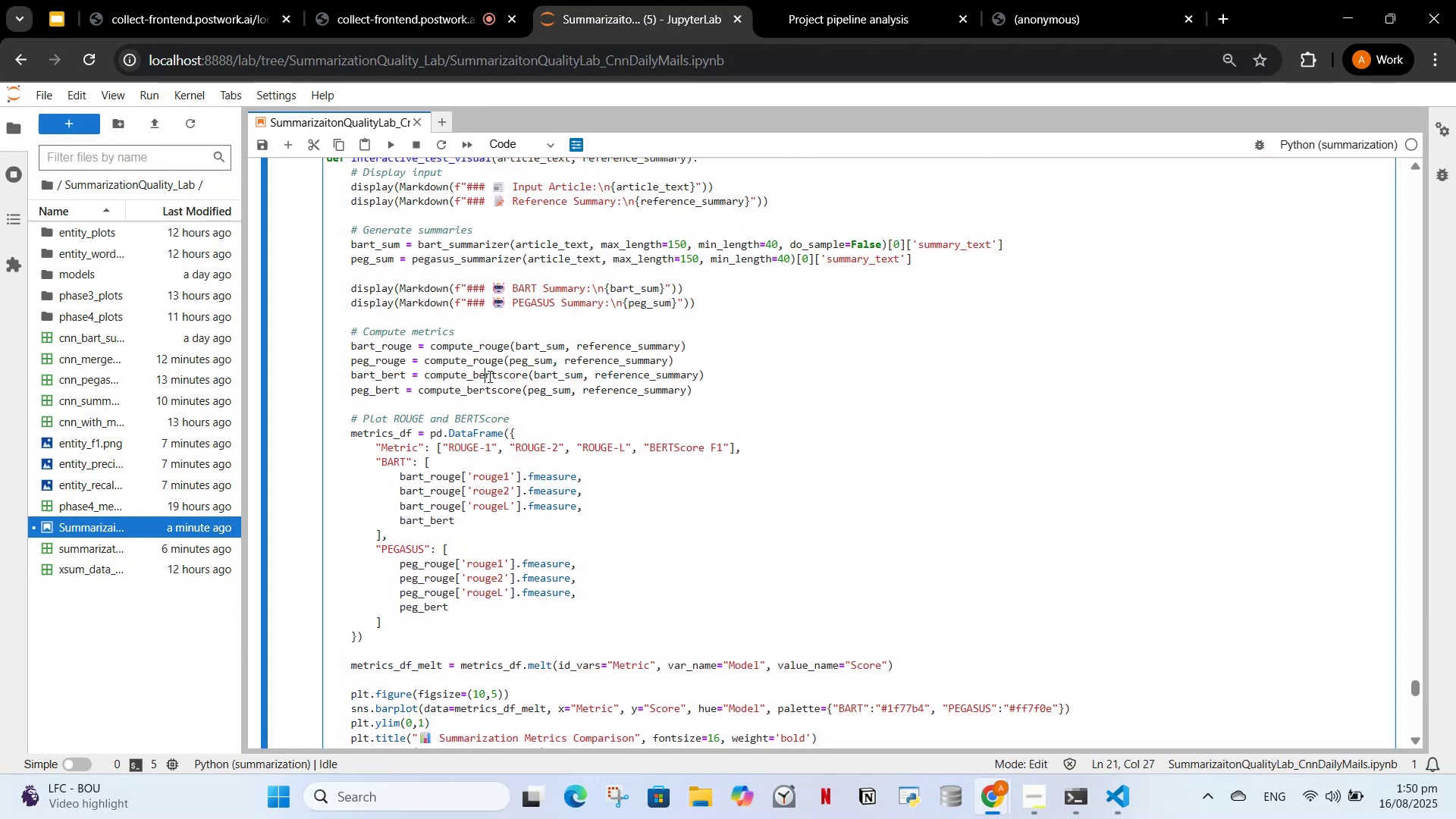 
scroll: coordinate [476, 377], scroll_direction: up, amount: 3.0
 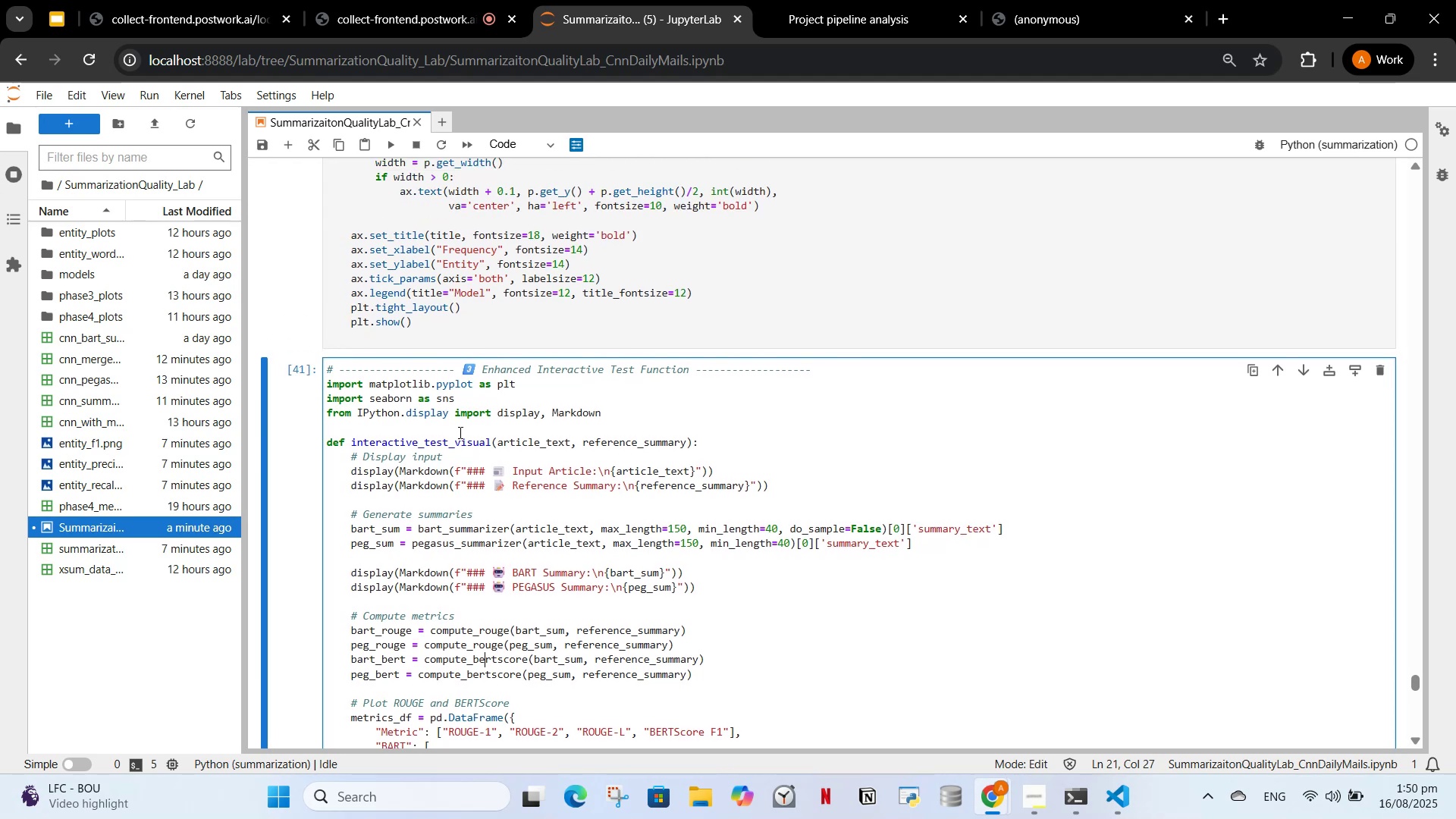 
left_click([459, 432])
 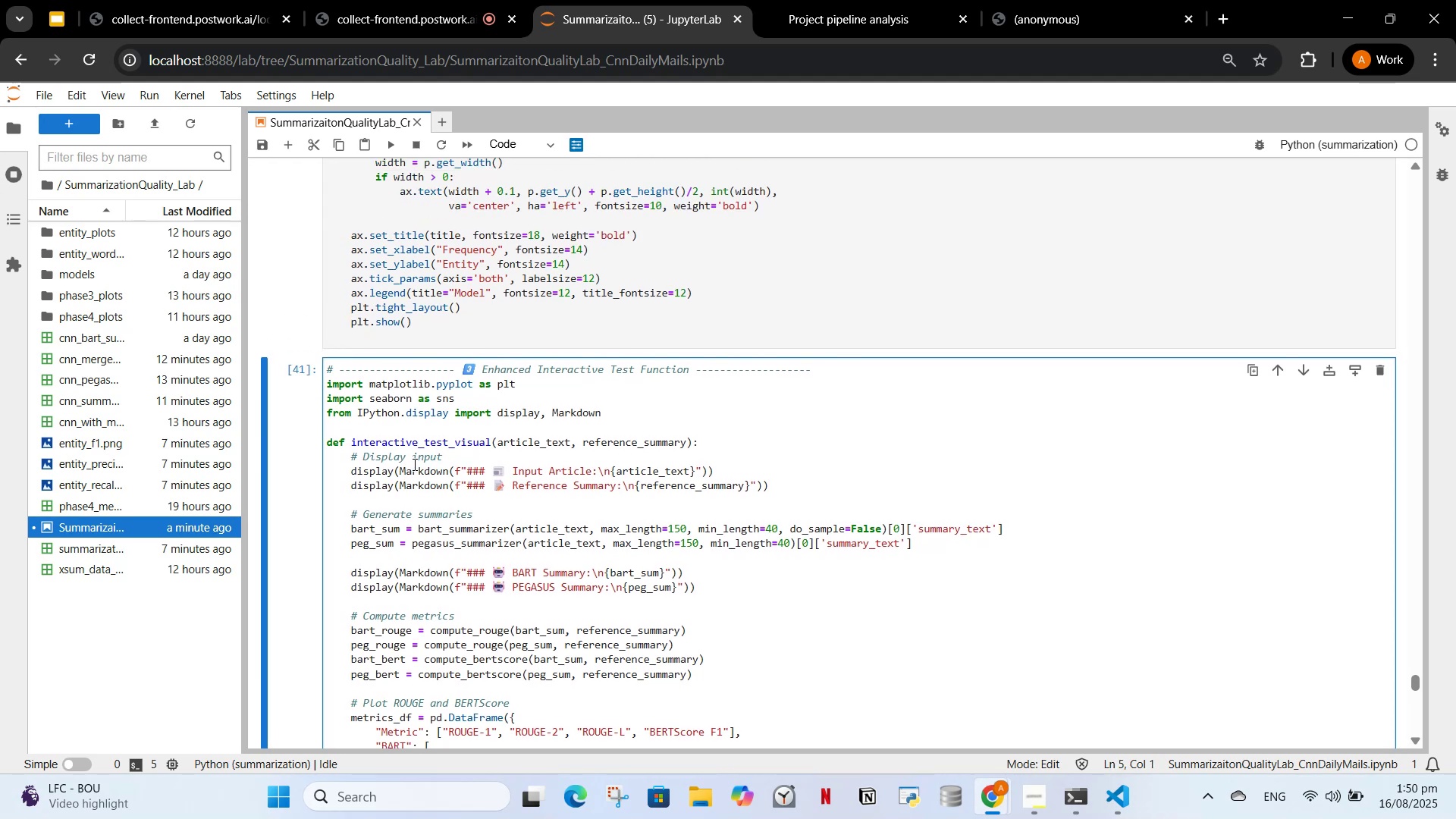 
key(Control+ControlLeft)
 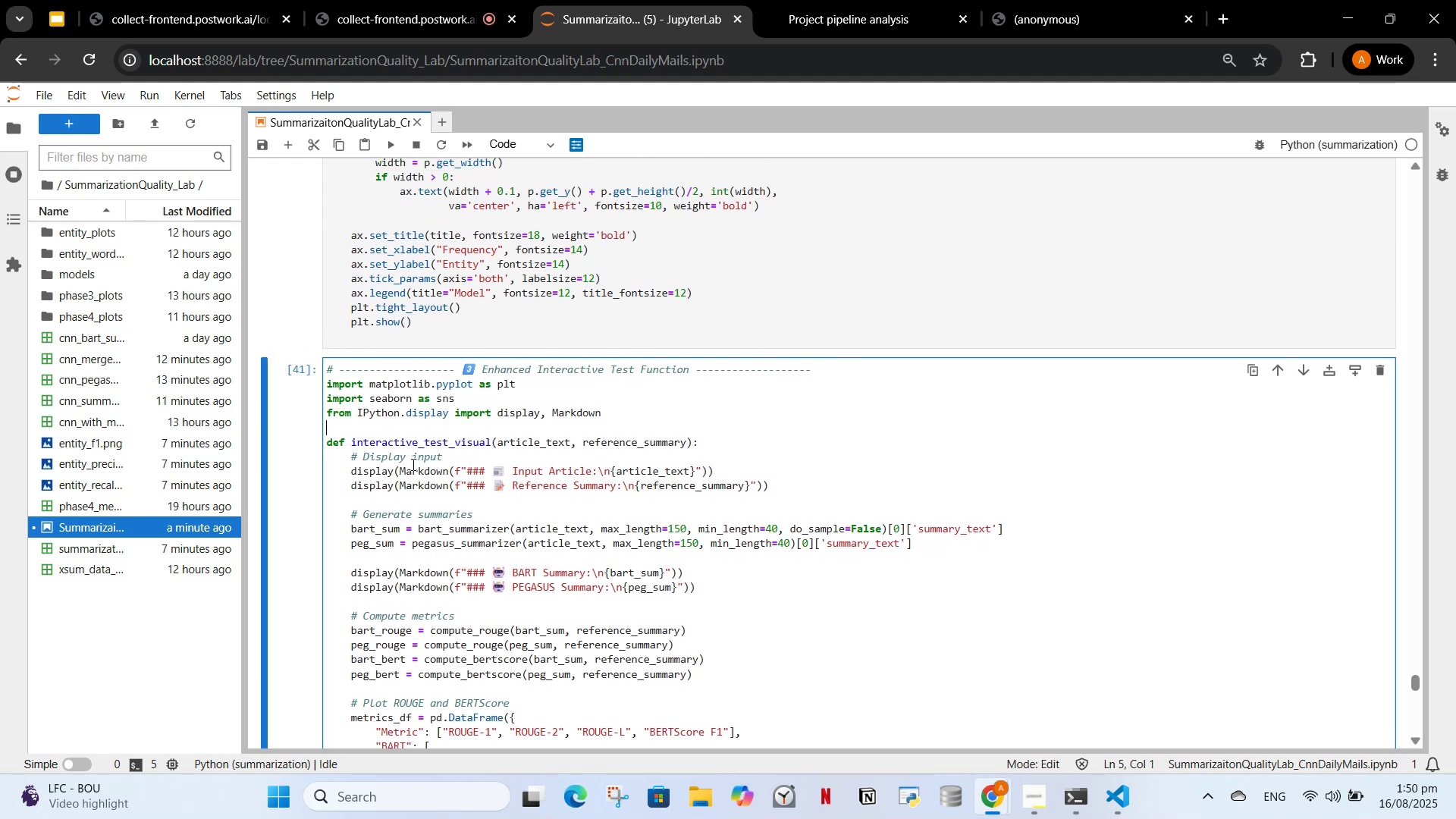 
key(Control+A)
 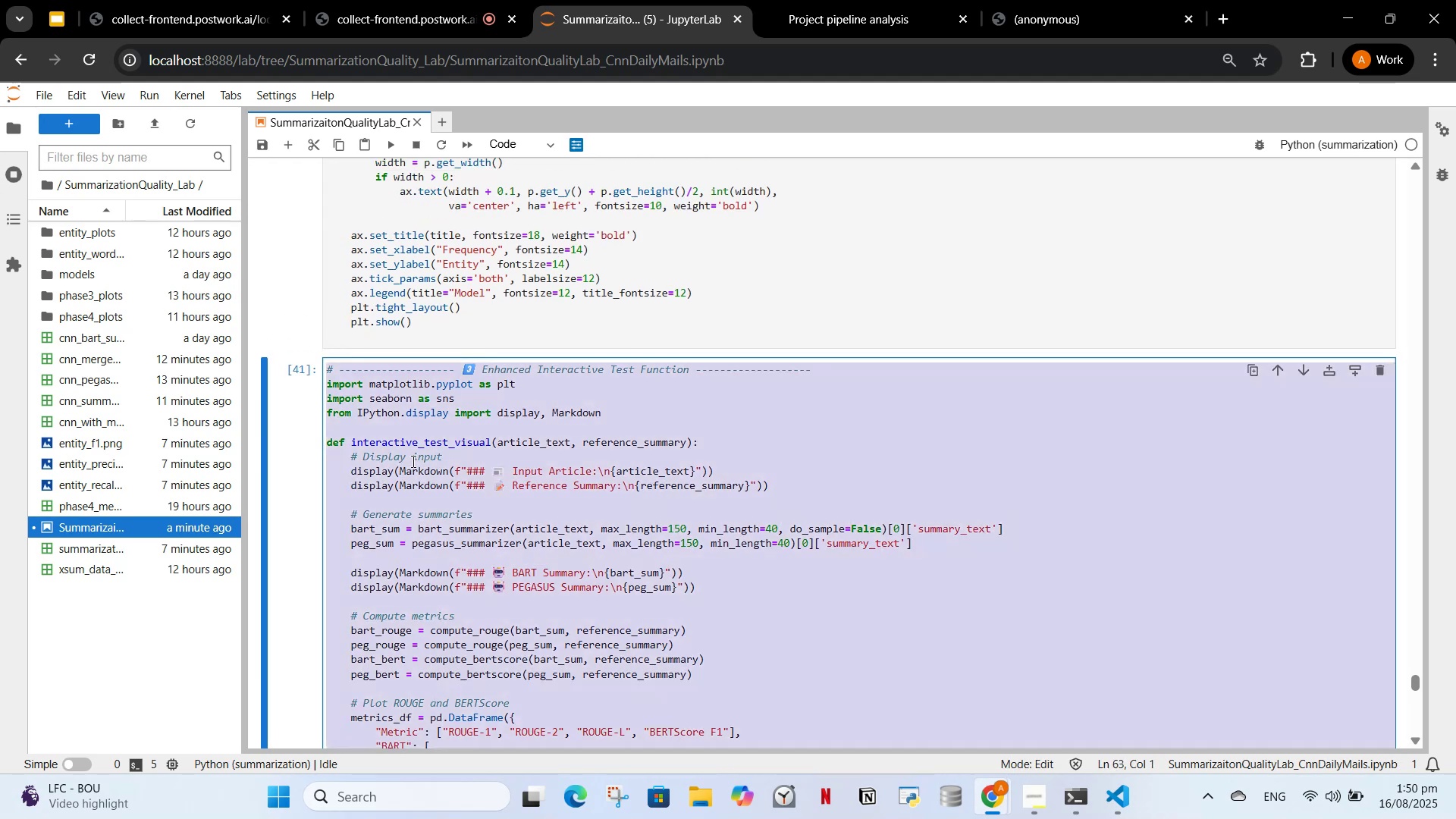 
key(Control+C)
 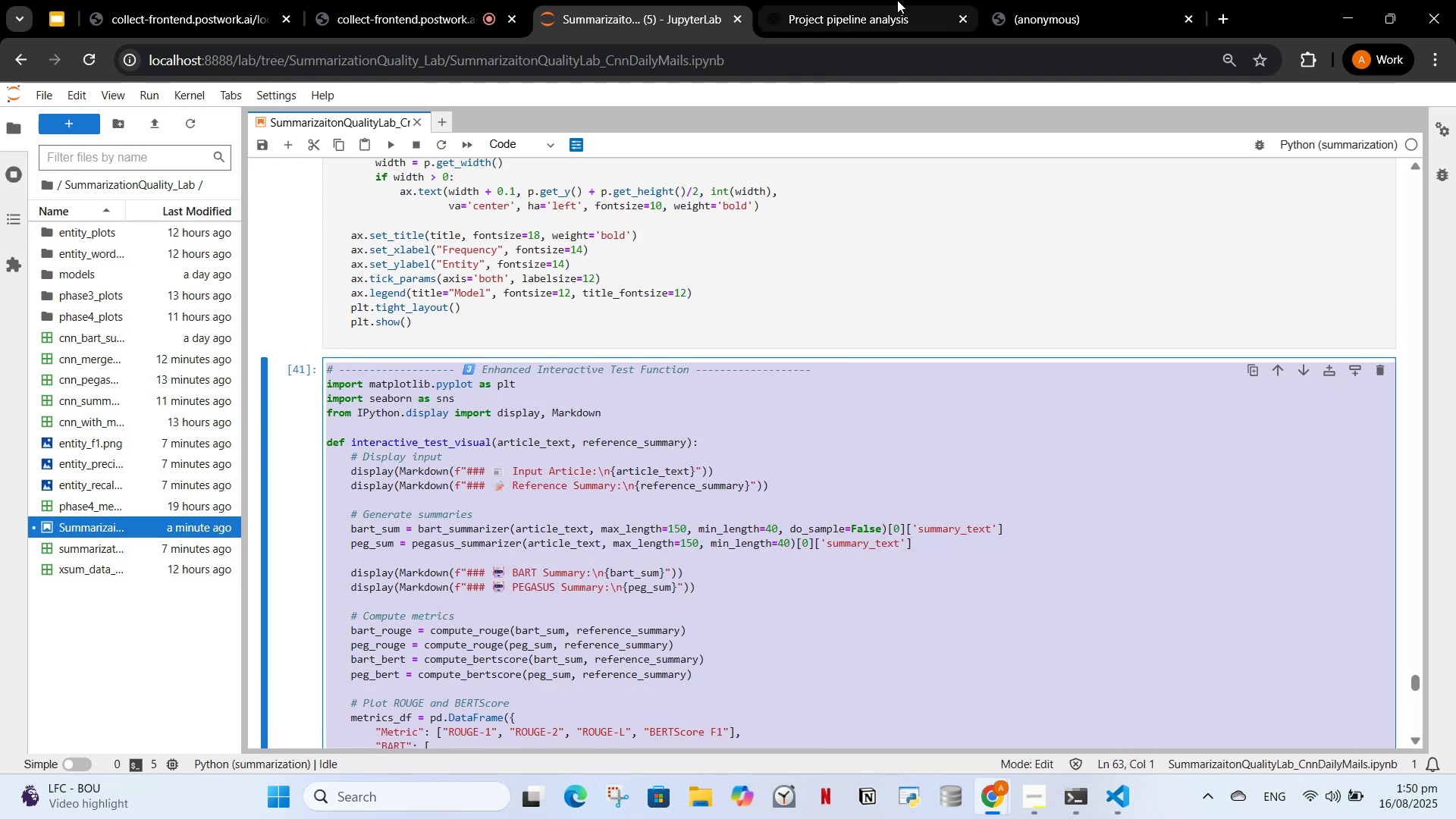 
left_click([893, 0])
 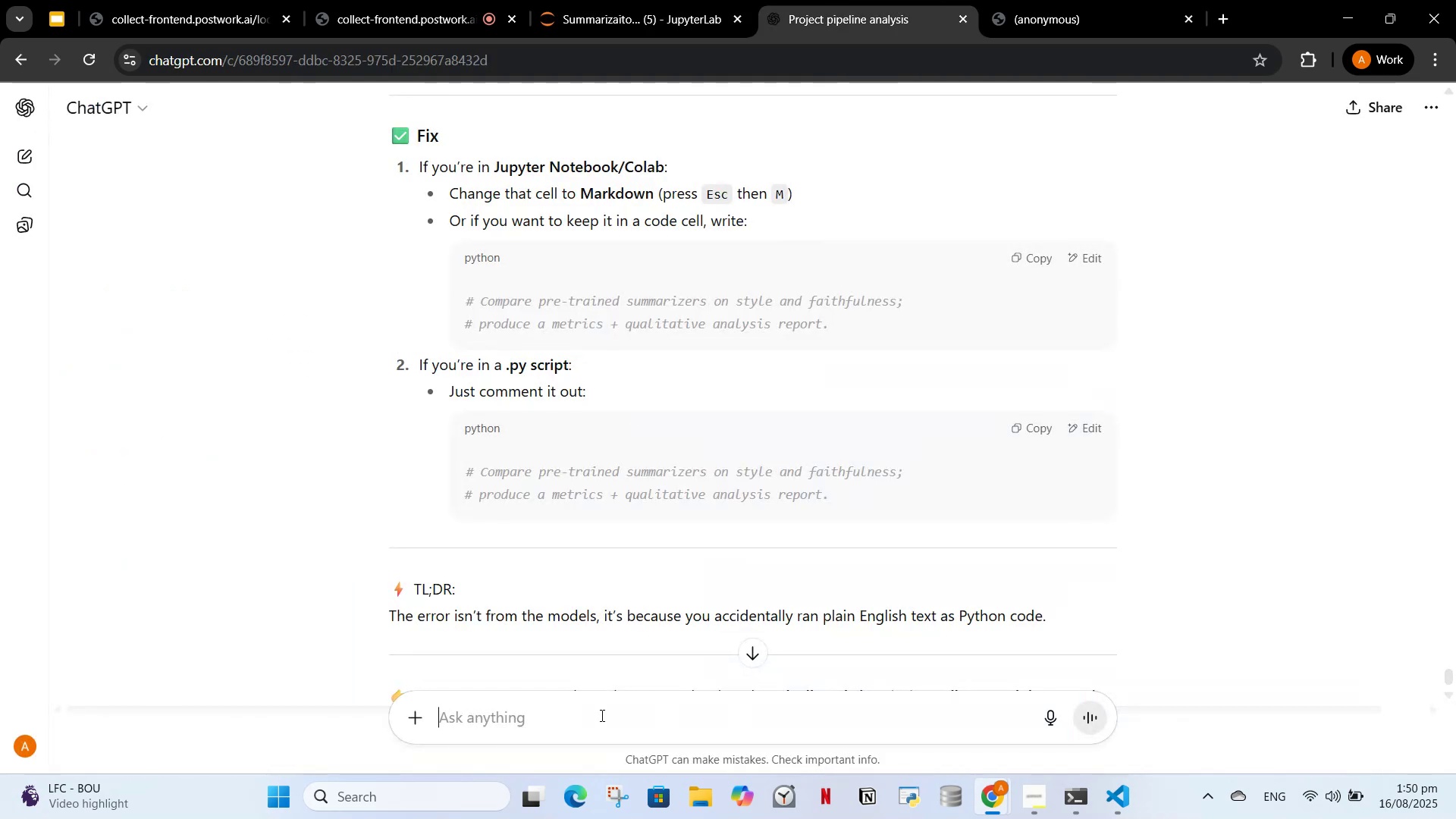 
left_click_drag(start_coordinate=[600, 714], to_coordinate=[599, 708])
 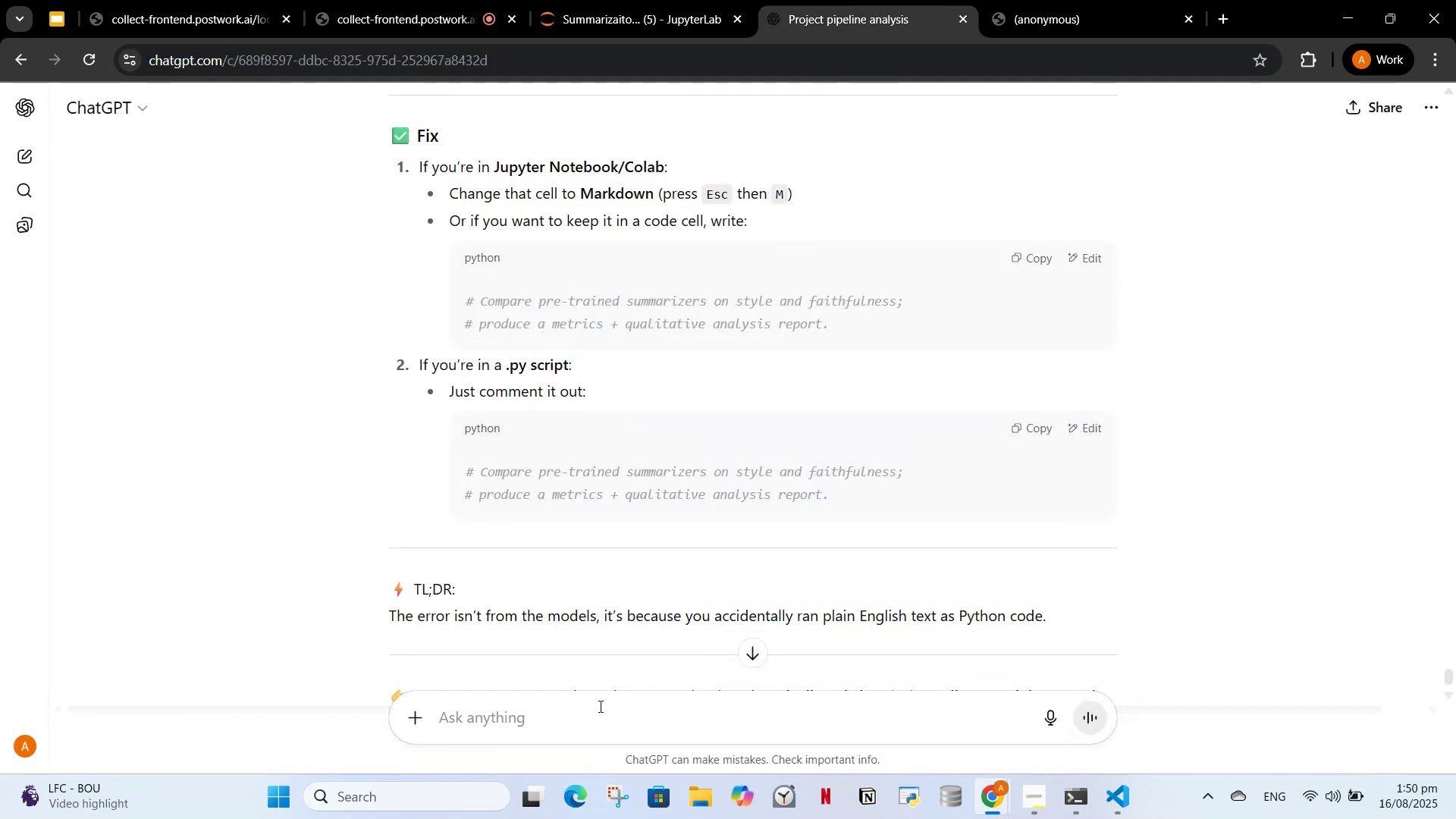 
key(Control+V)
 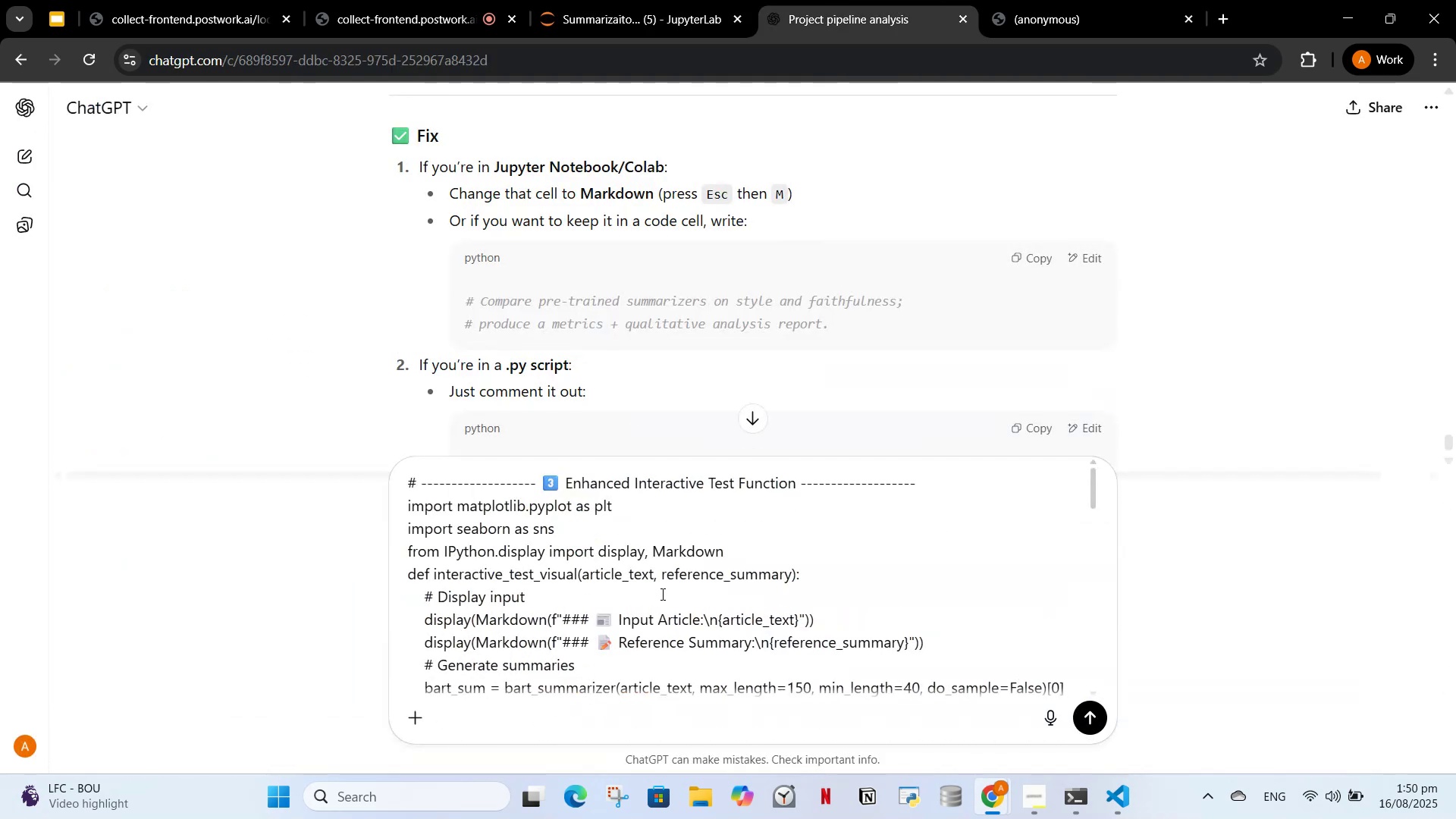 
key(Comma)
 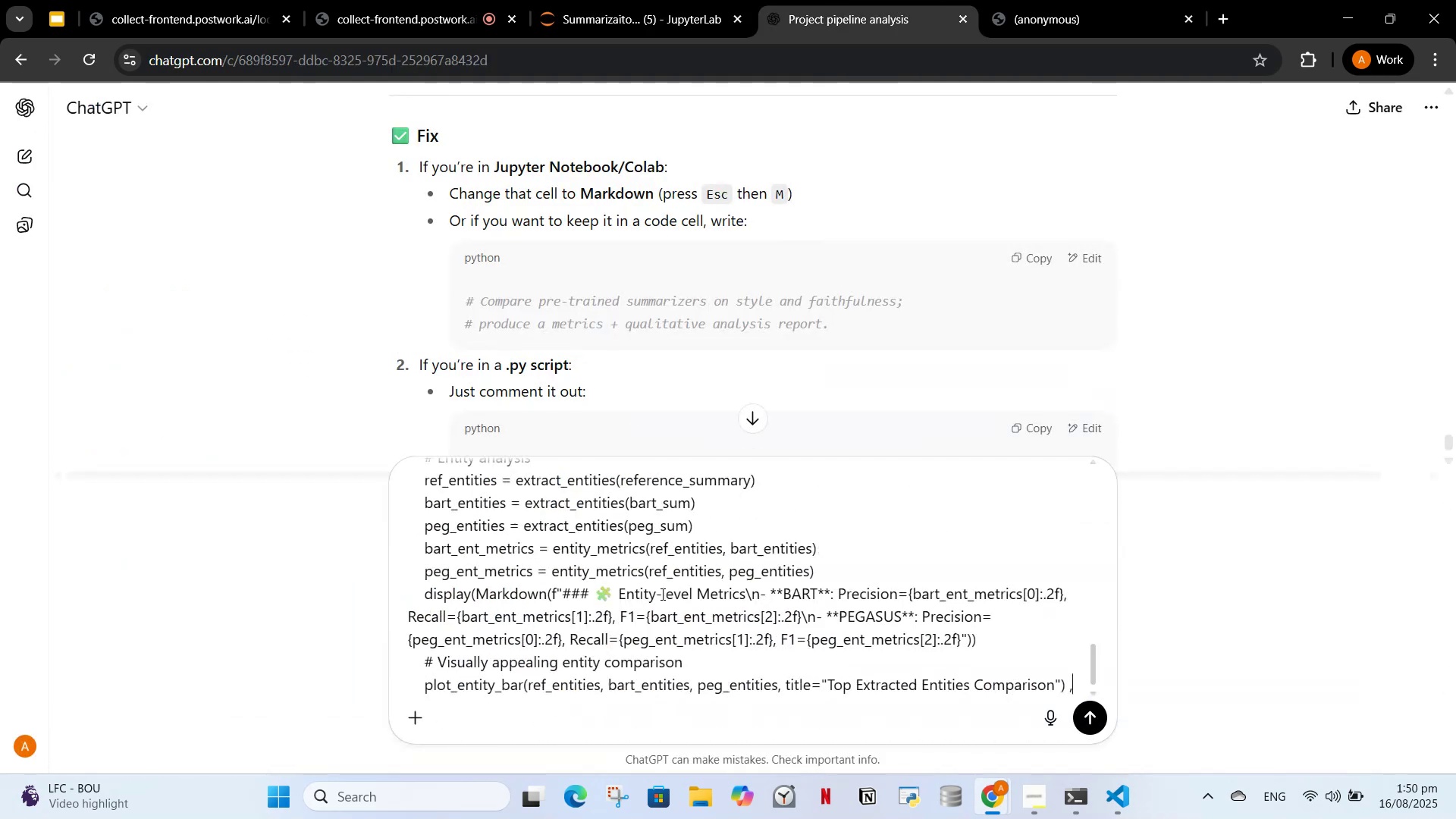 
key(Space)
 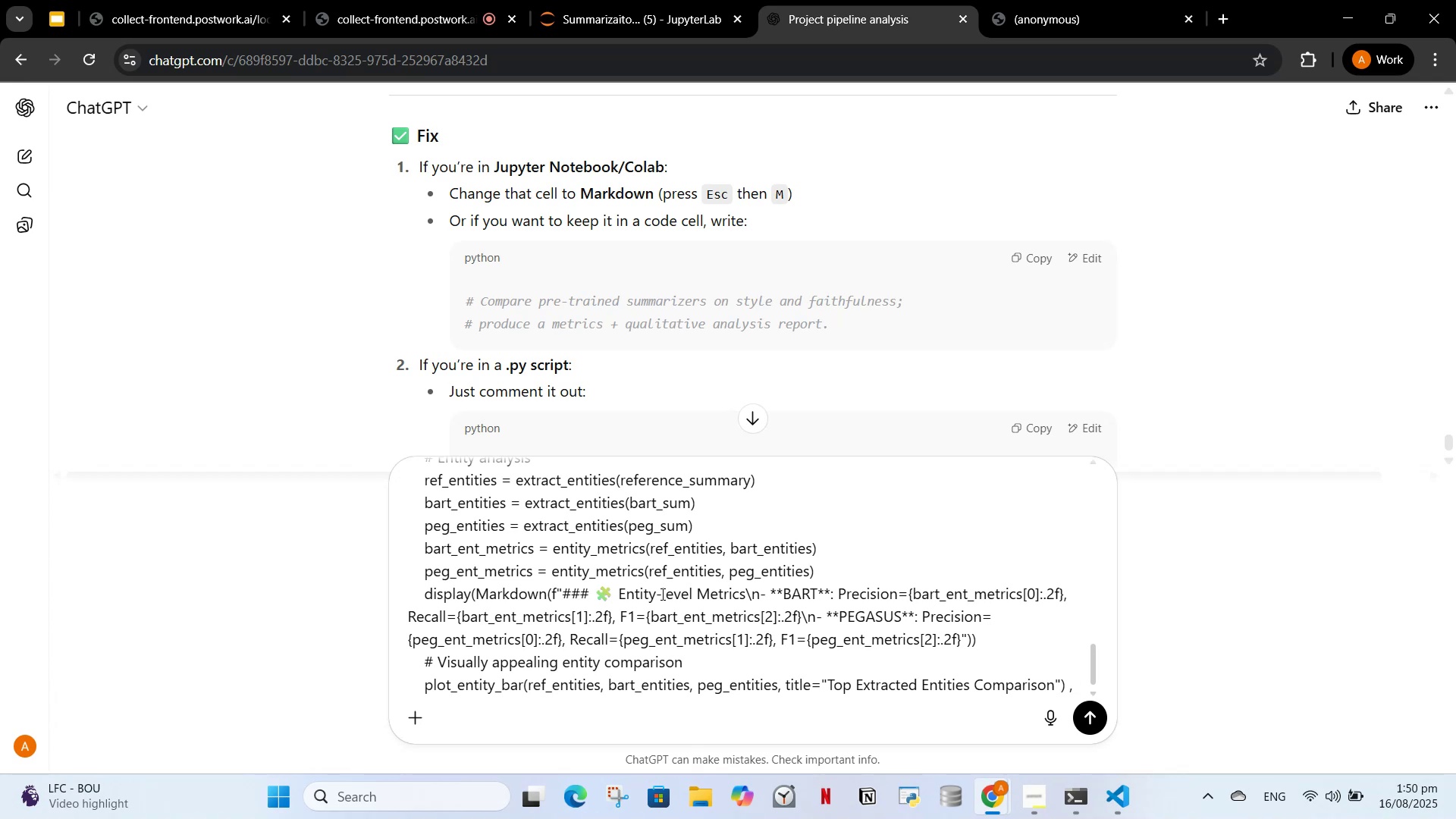 
type(fix this cell)
 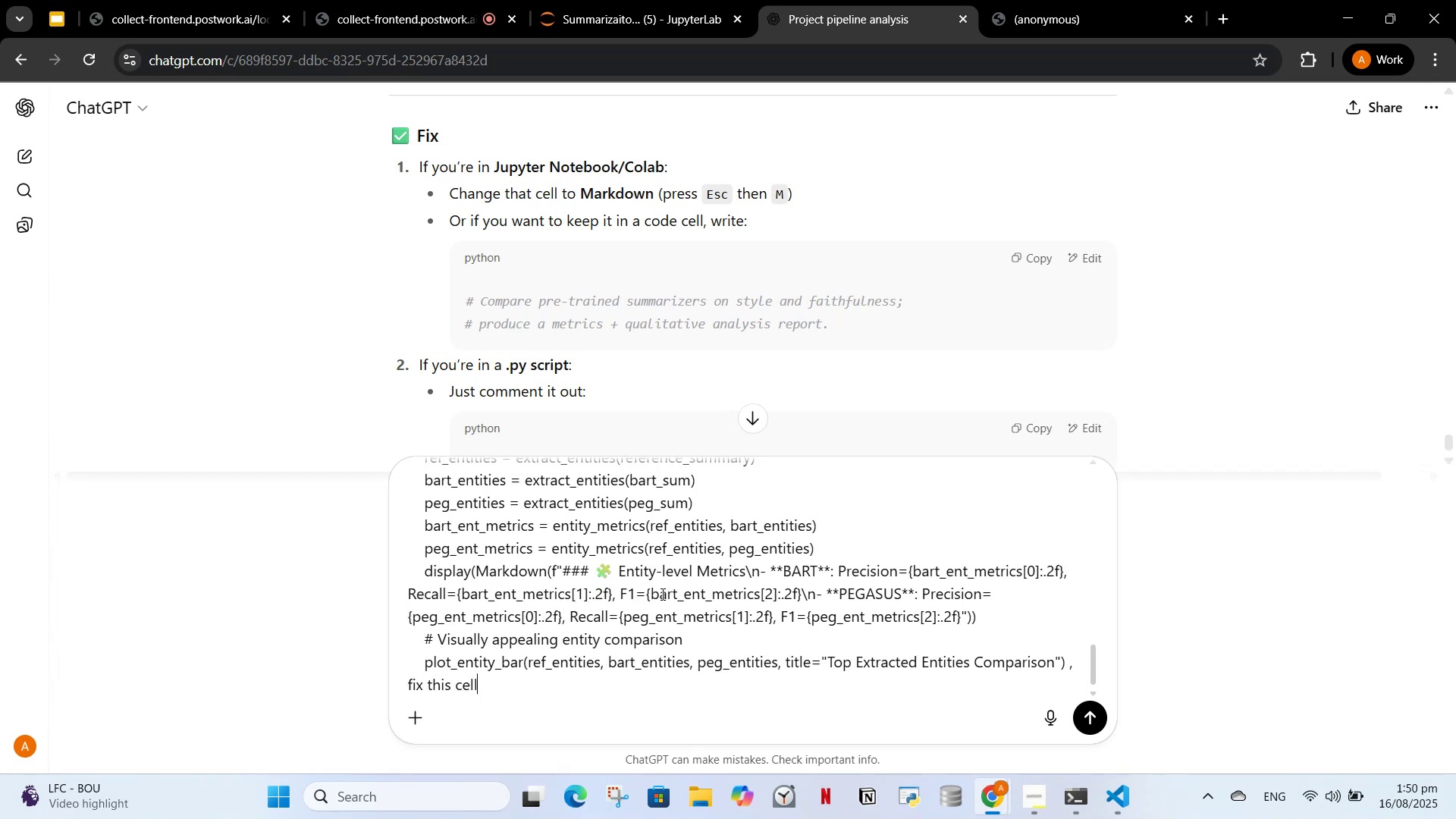 
key(Enter)
 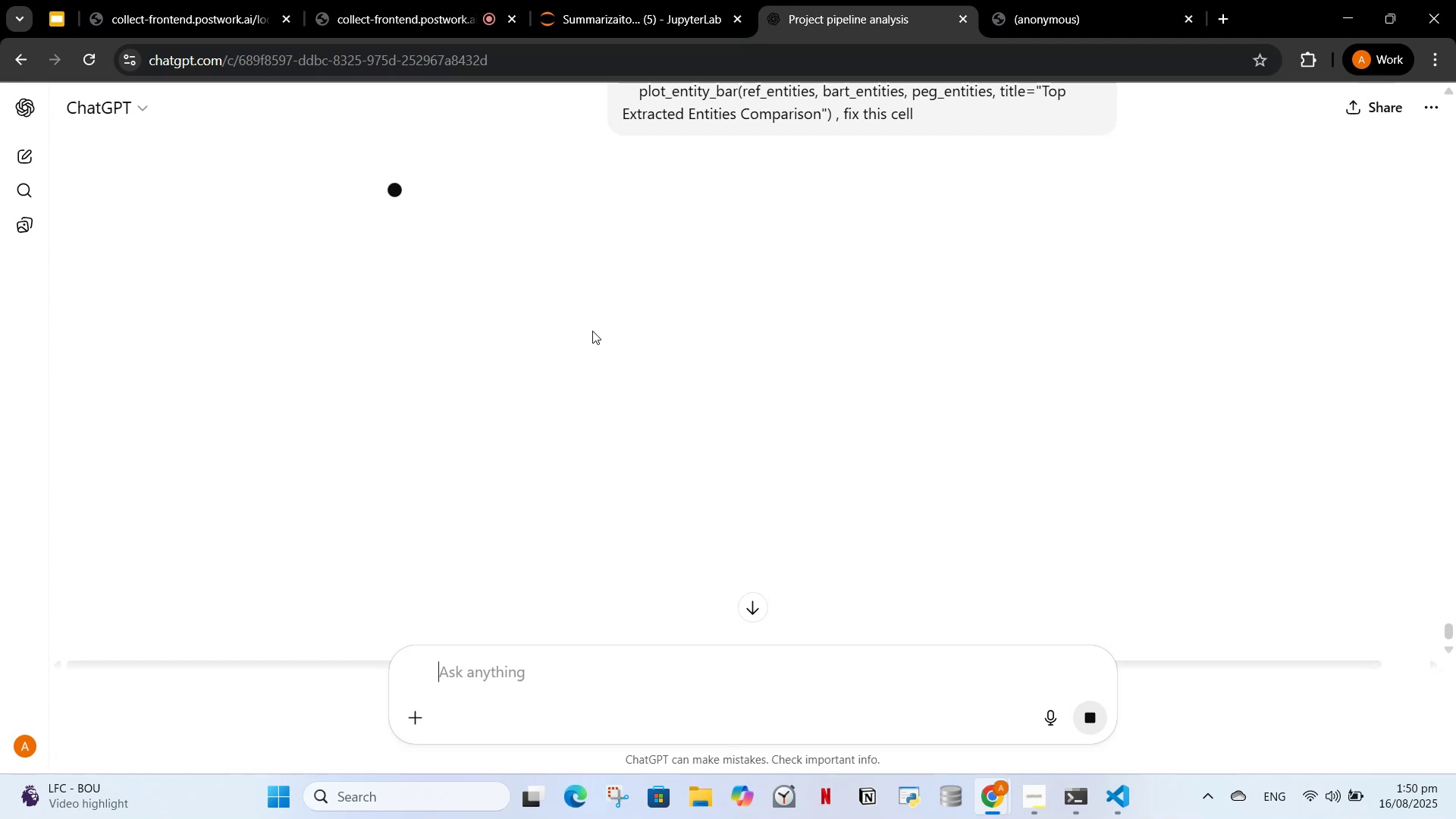 
wait(11.82)
 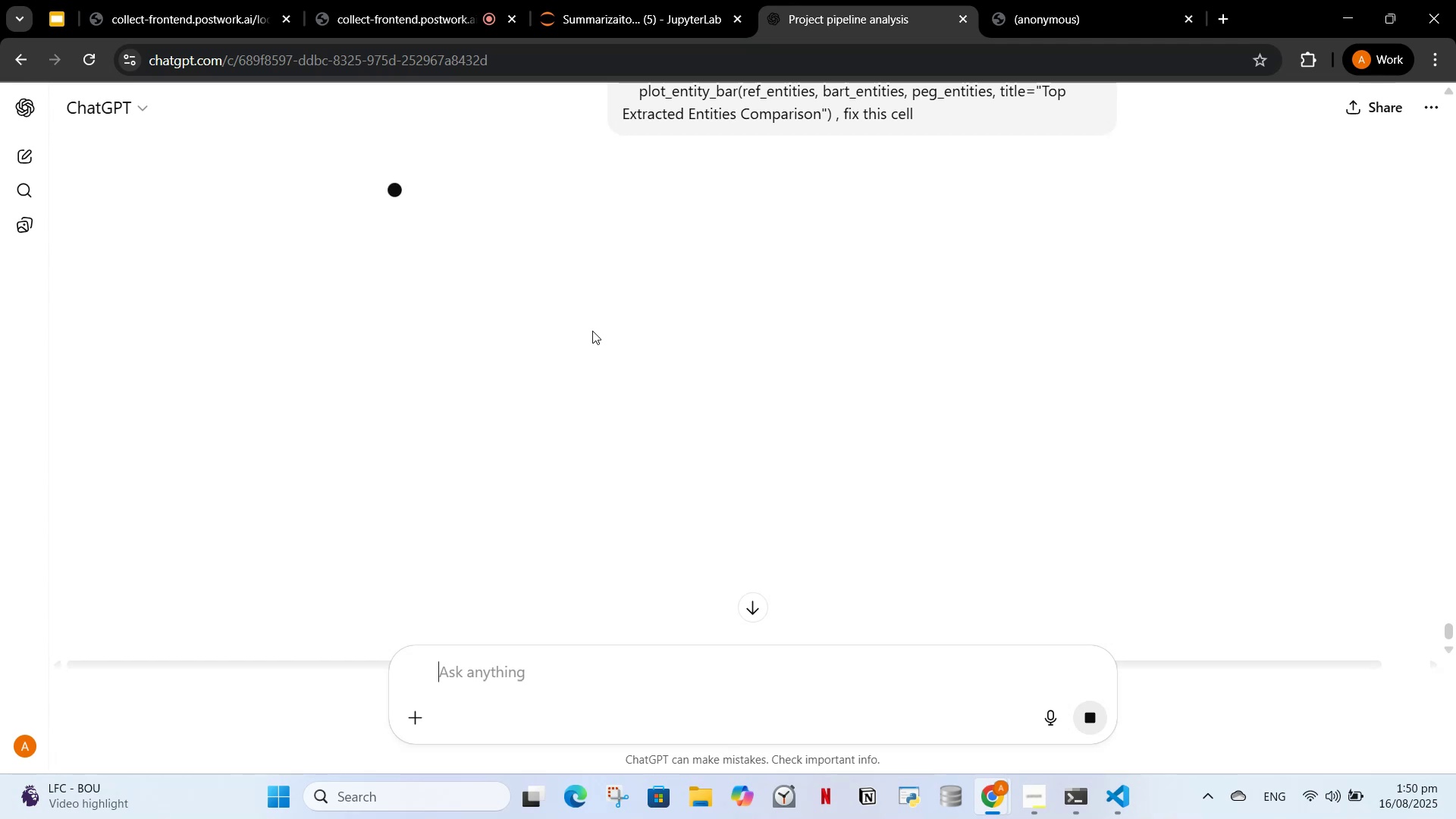 
left_click([610, 0])
 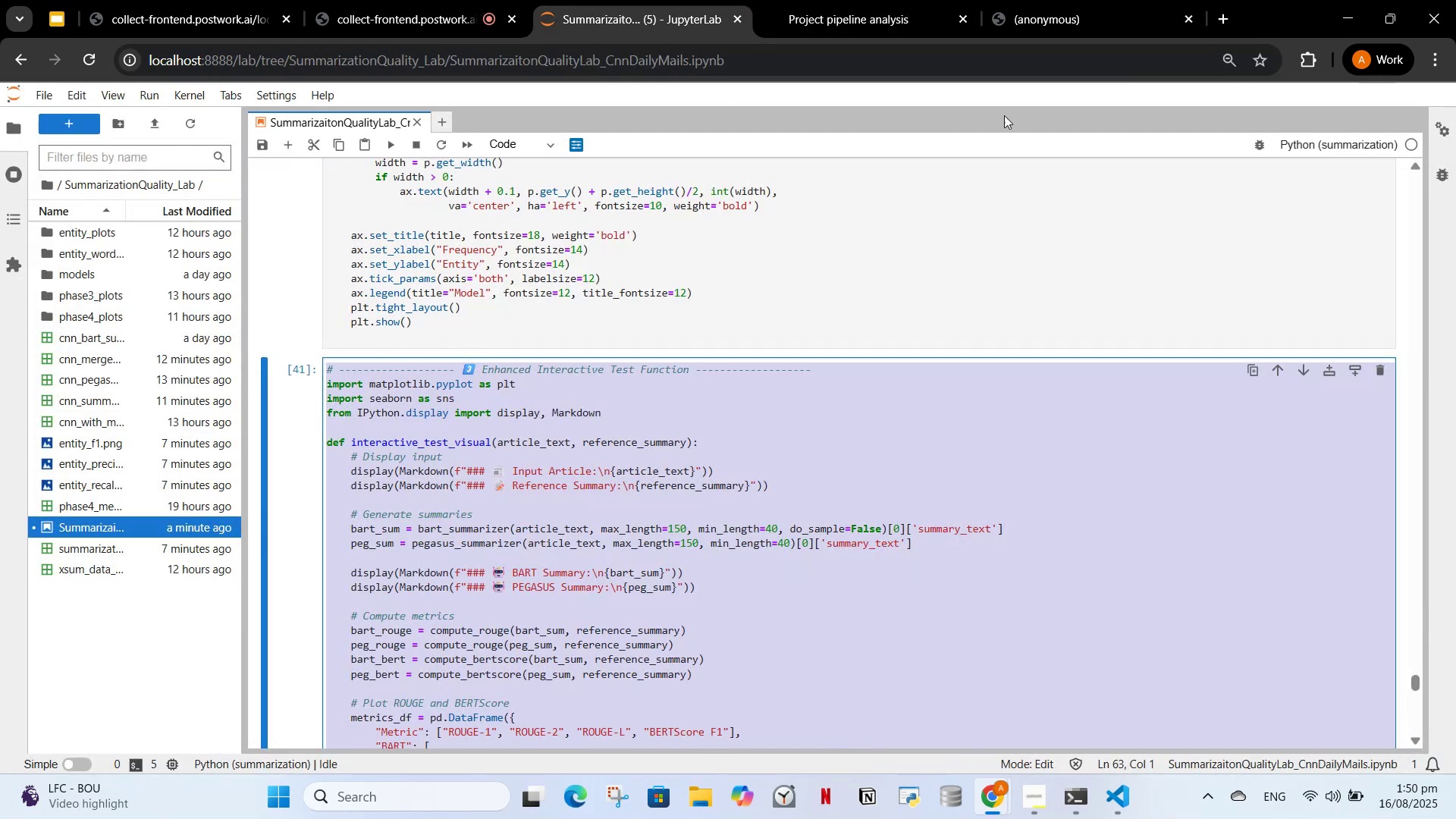 
left_click([862, 9])
 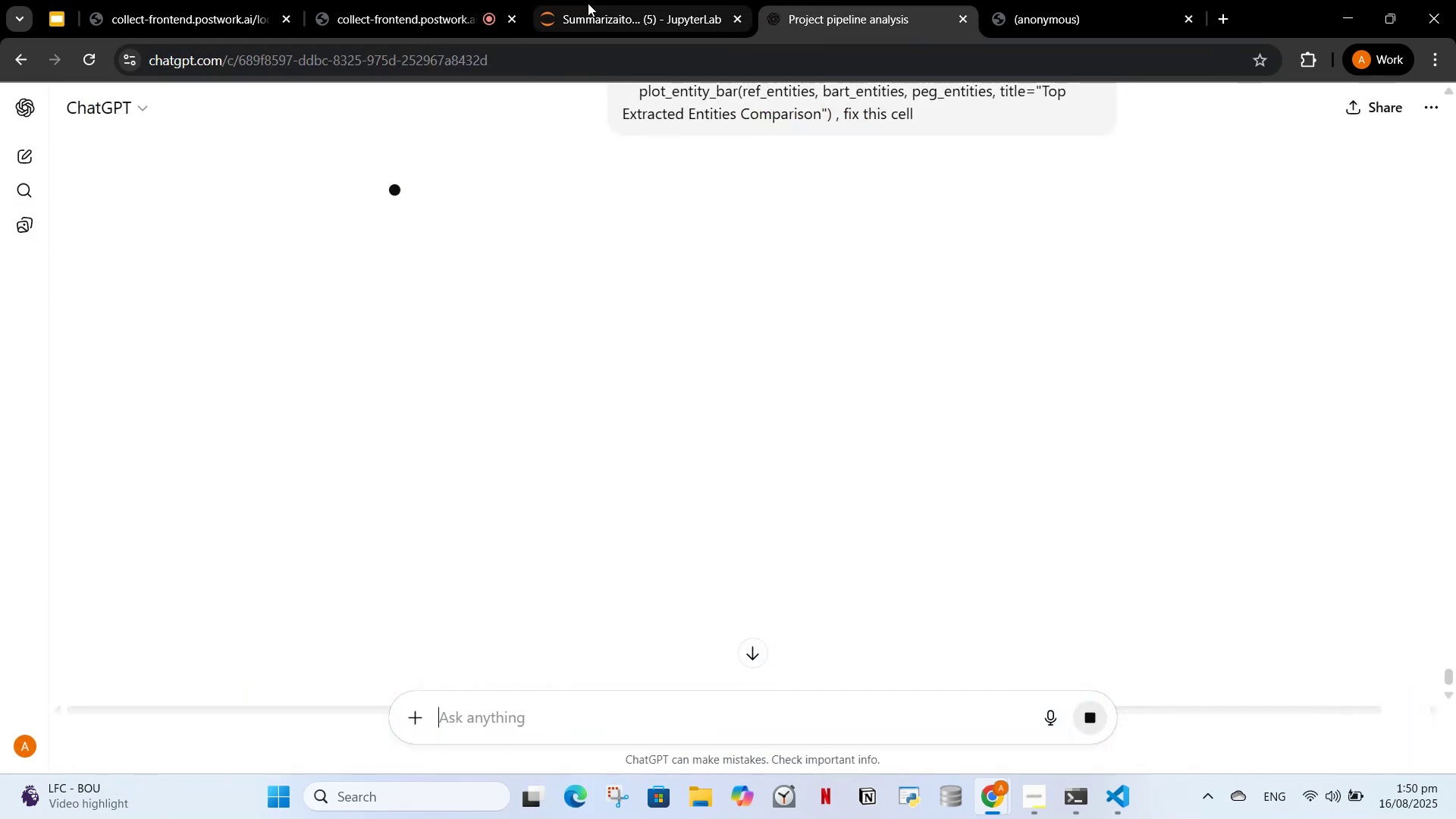 
left_click([589, 3])
 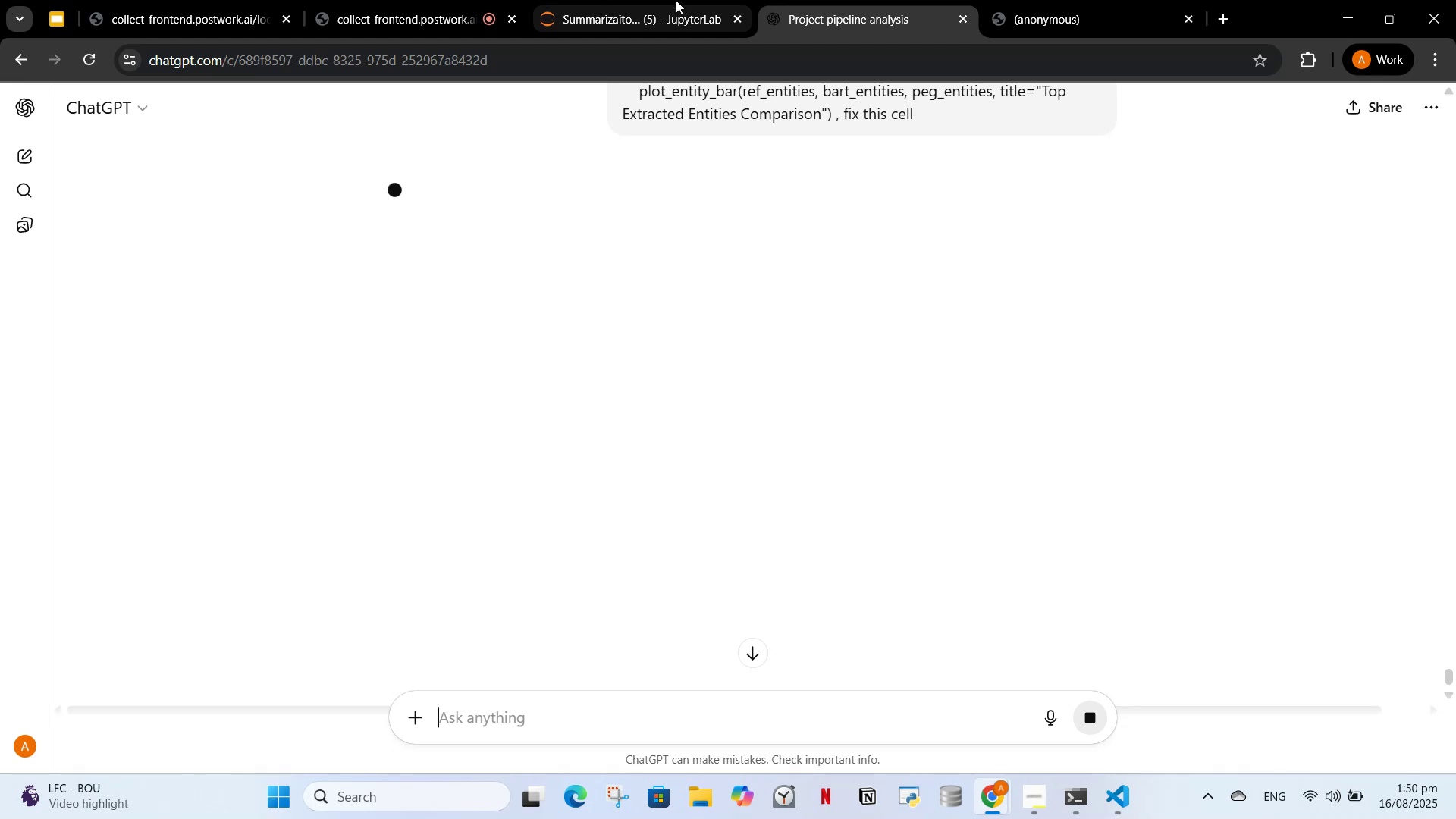 
double_click([865, 0])
 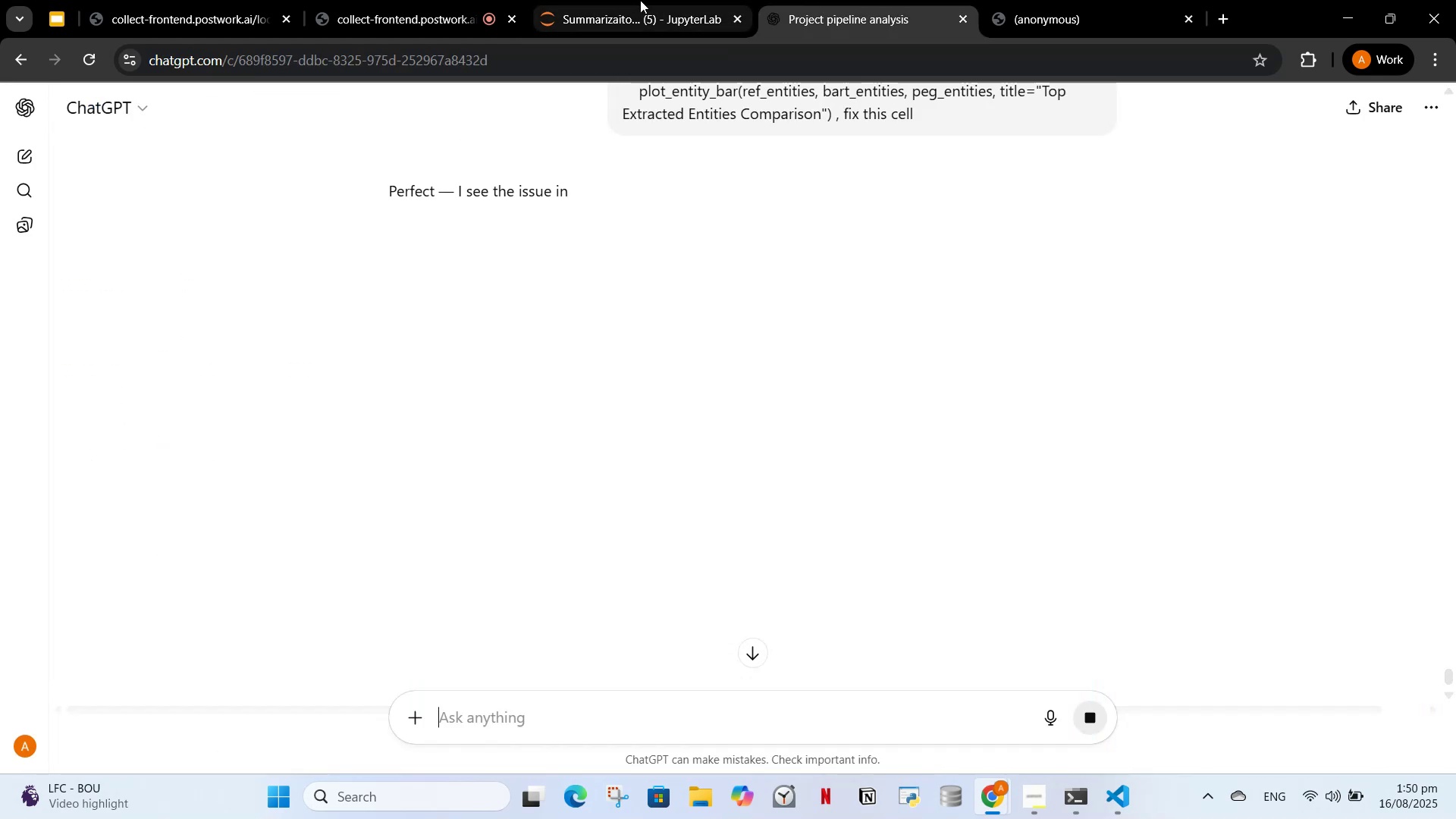 
mouse_move([659, 25])
 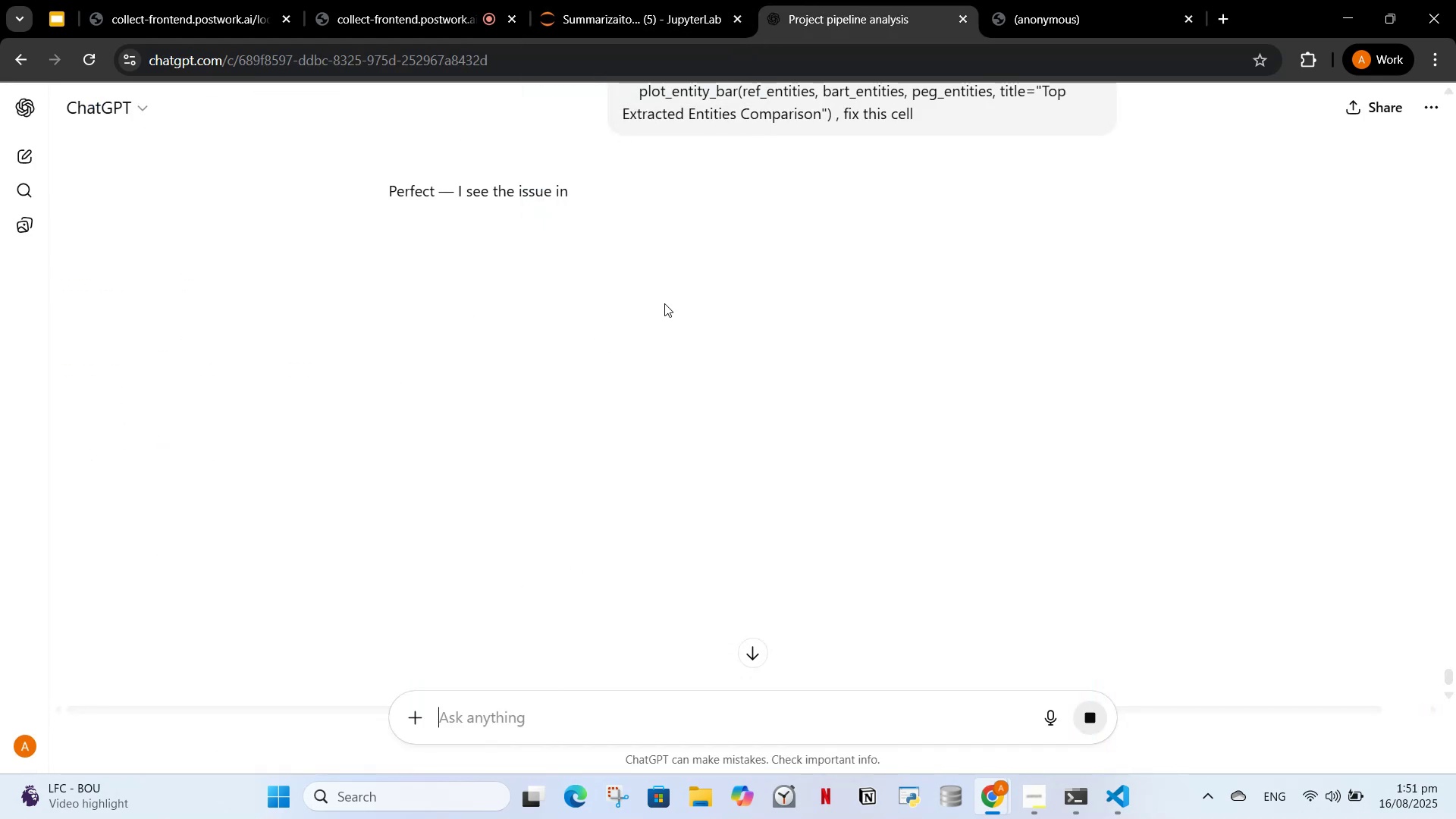 
wait(11.16)
 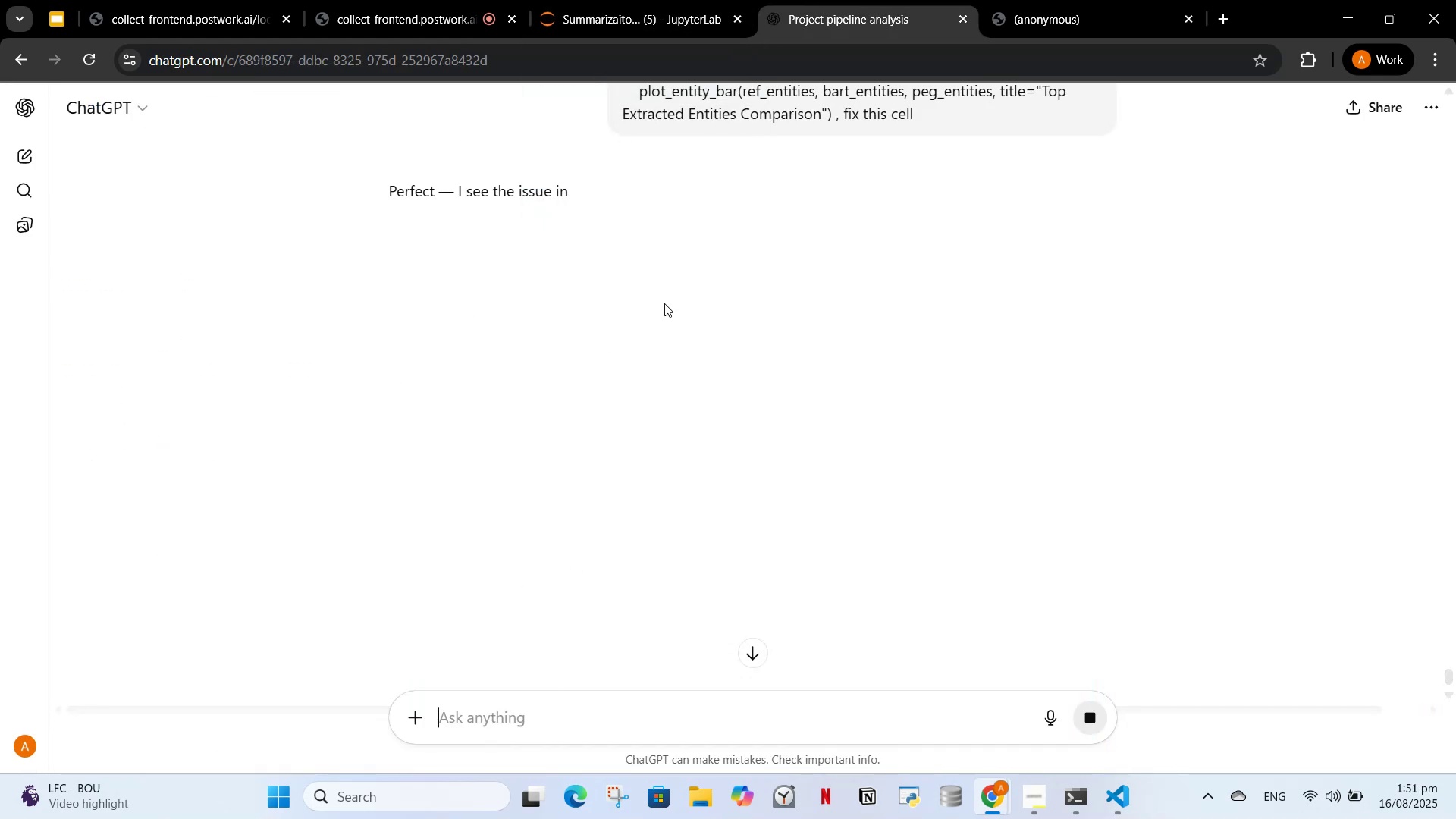 
left_click([579, 14])
 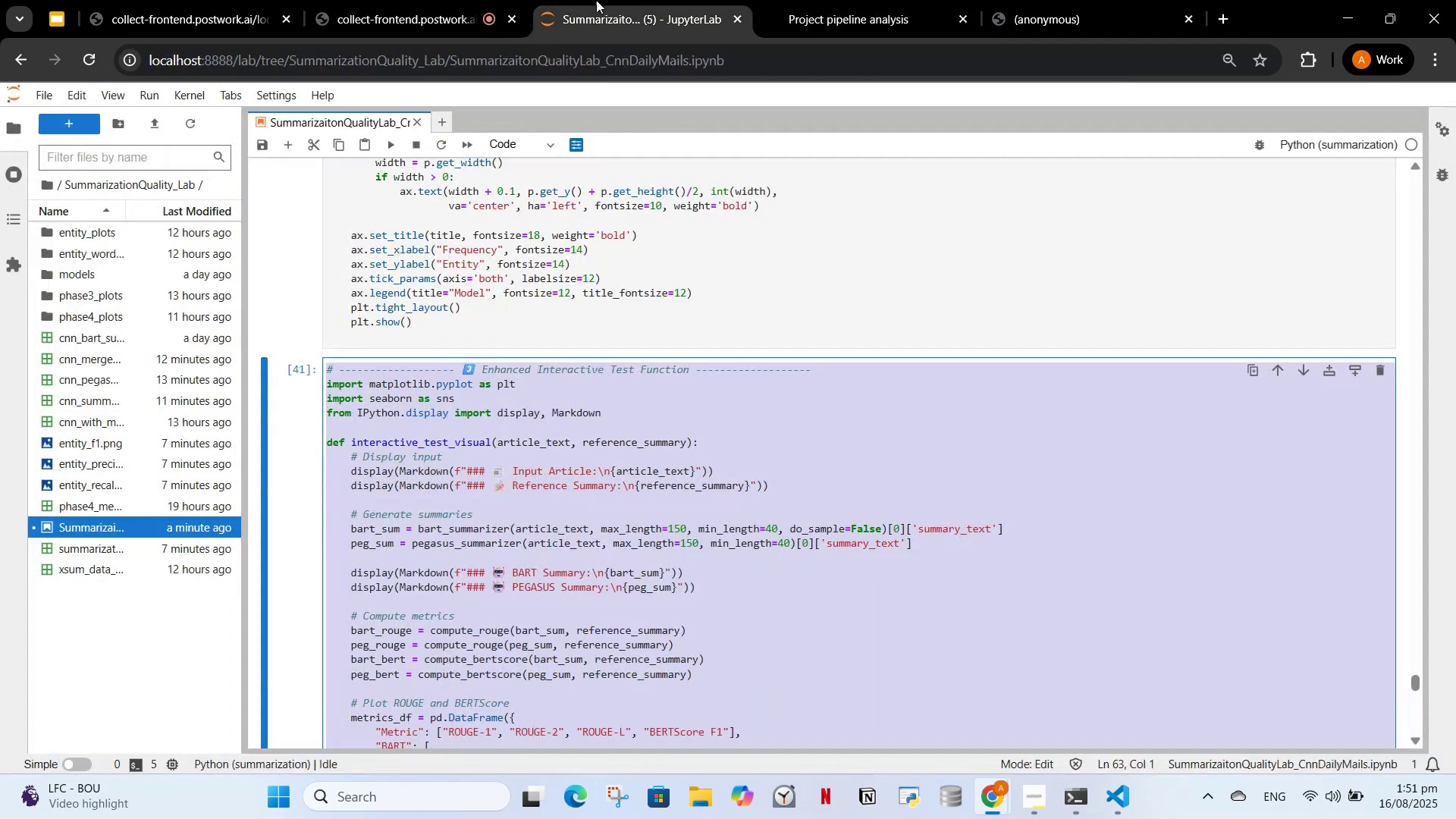 
double_click([863, 0])
 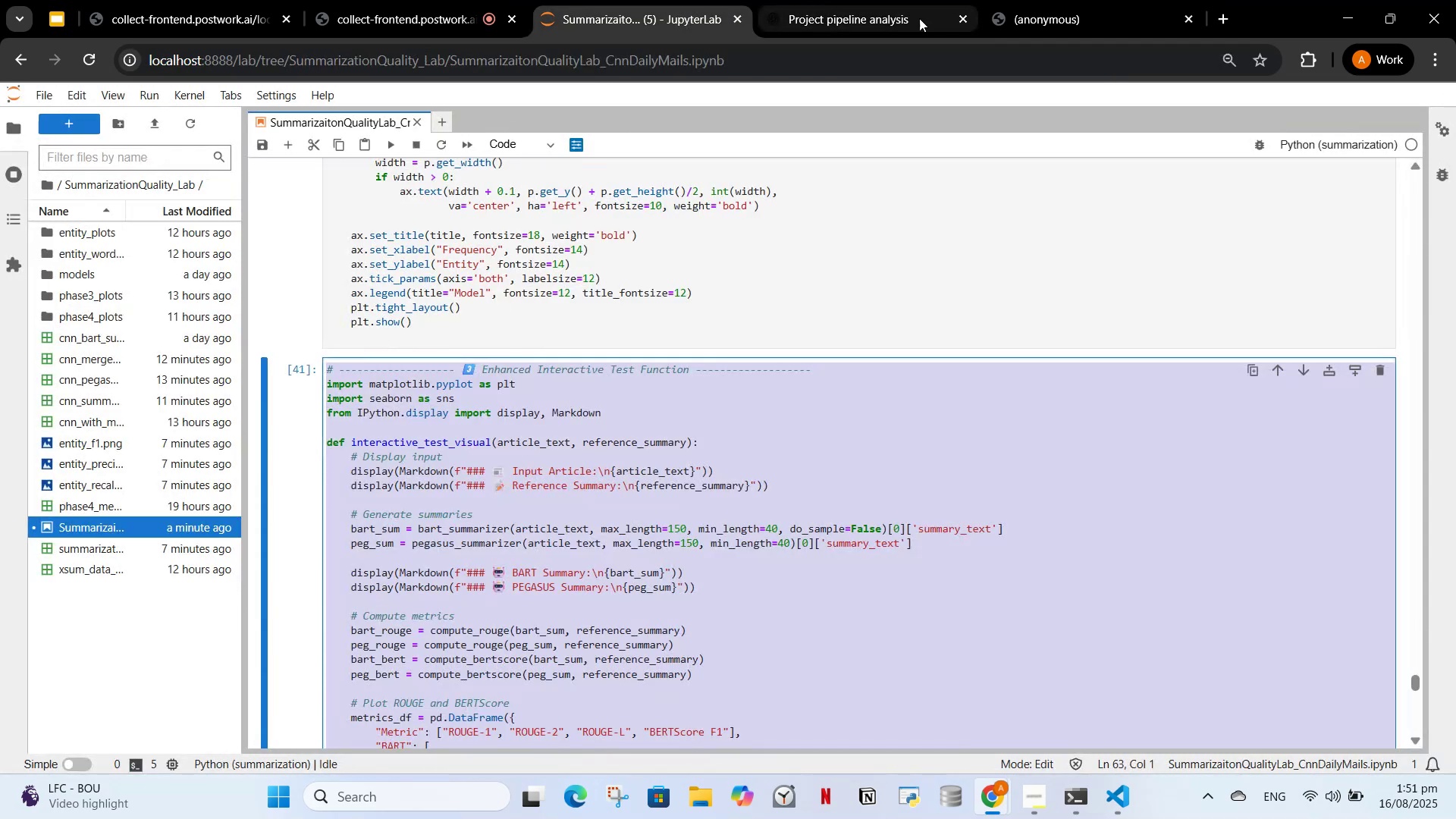 
left_click([870, 21])
 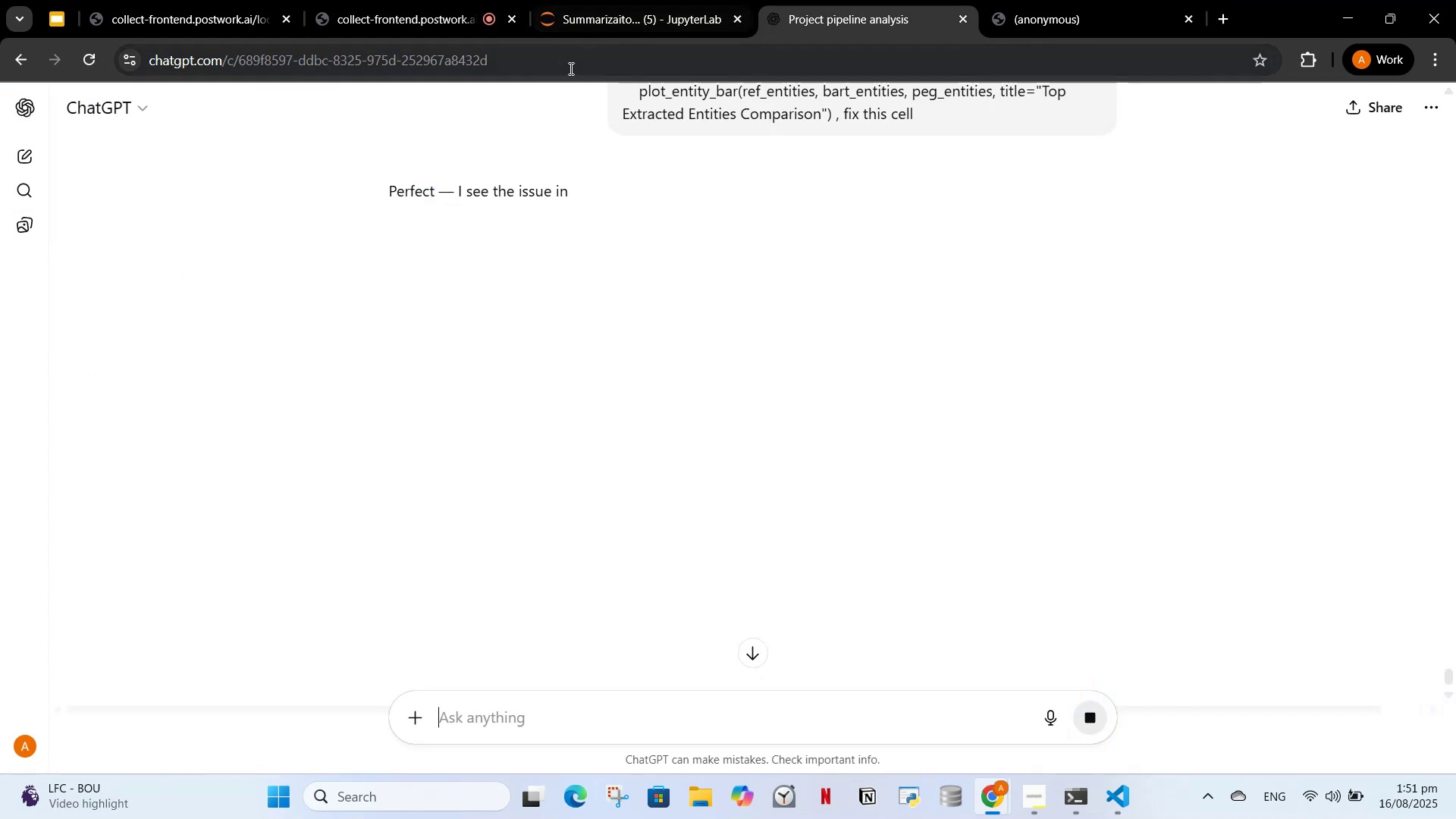 
left_click([568, 27])
 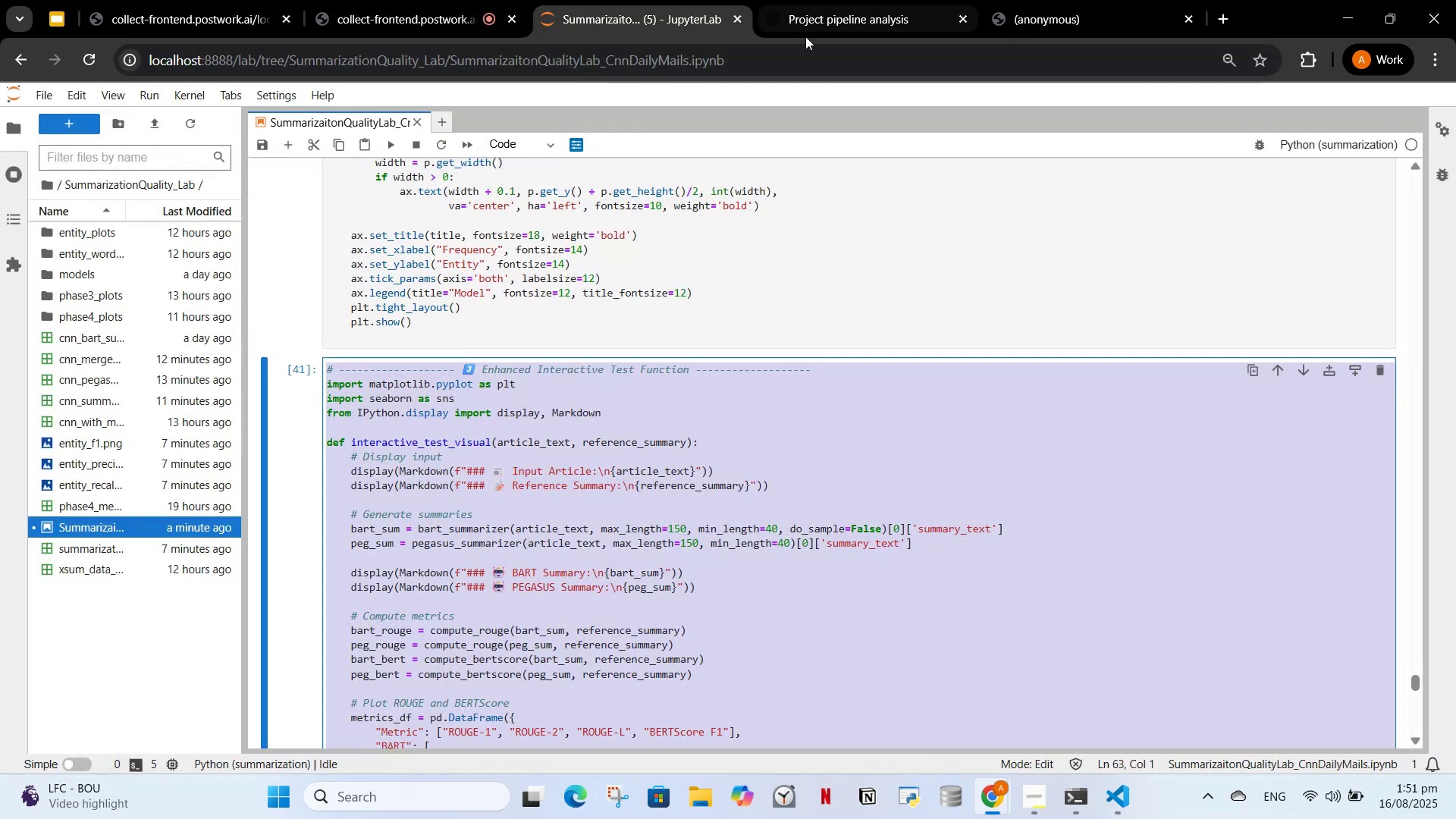 
left_click([808, 36])
 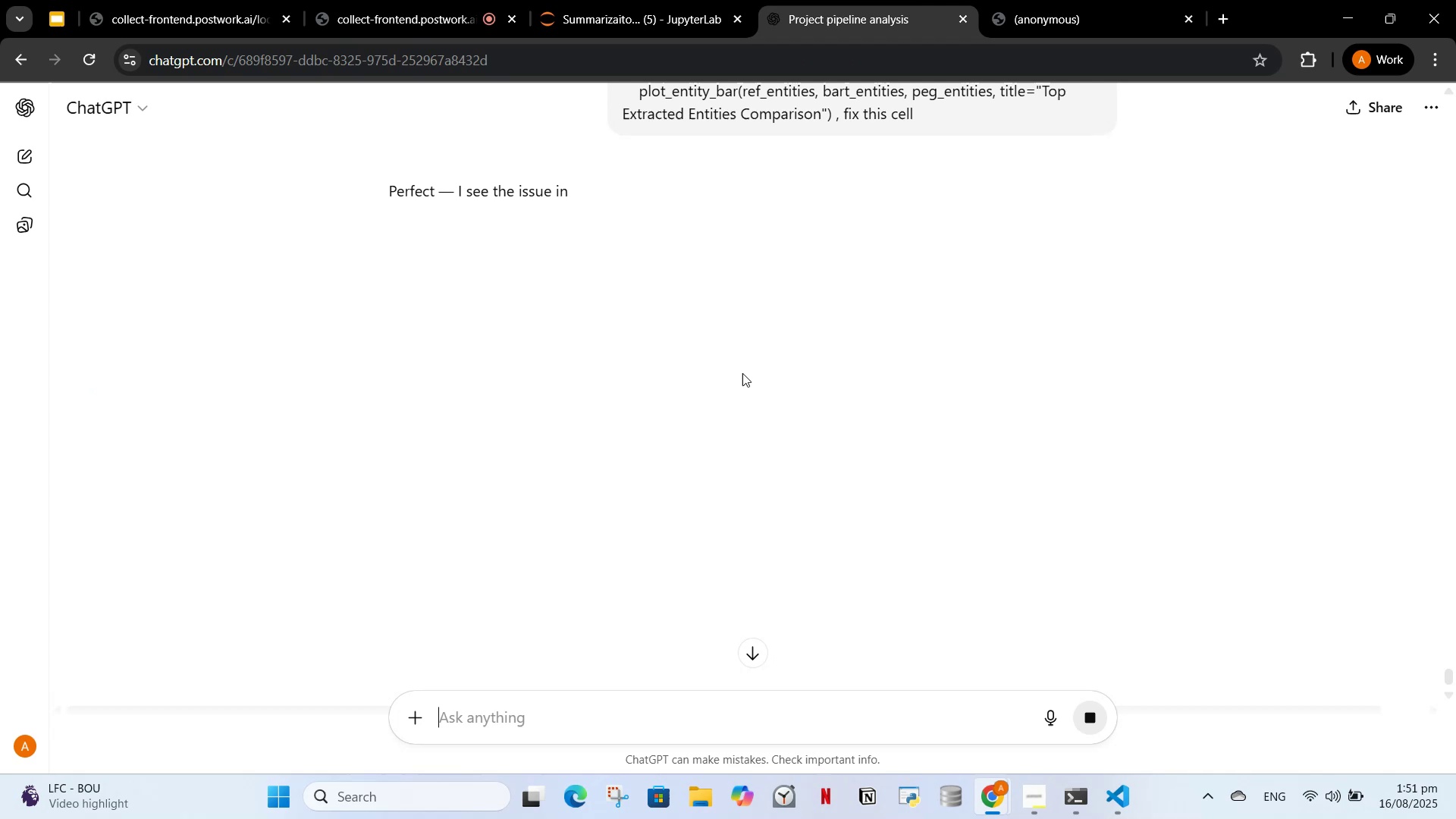 
scroll: coordinate [899, 672], scroll_direction: up, amount: 20.0
 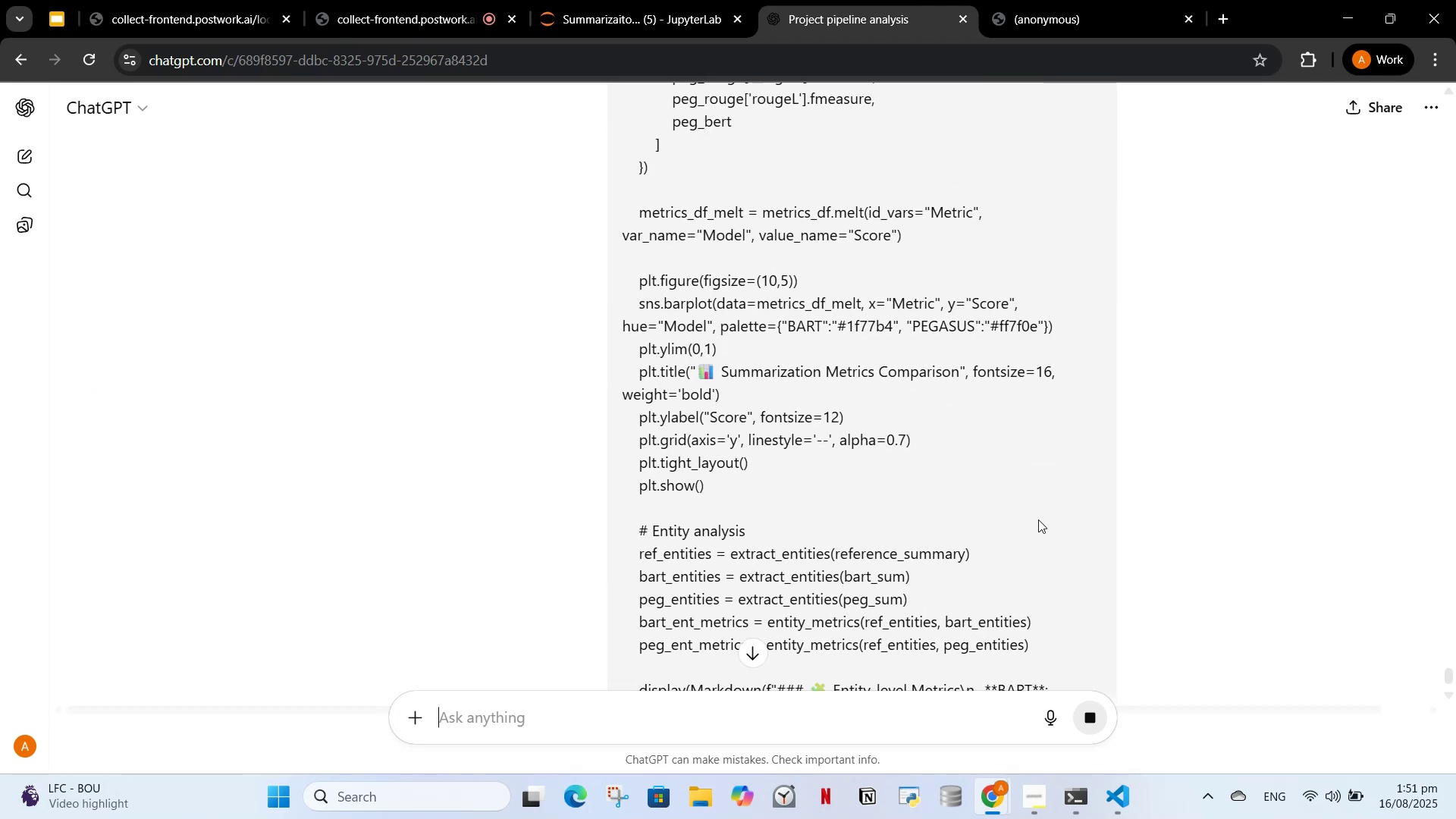 
scroll: coordinate [1266, 559], scroll_direction: down, amount: 3.0
 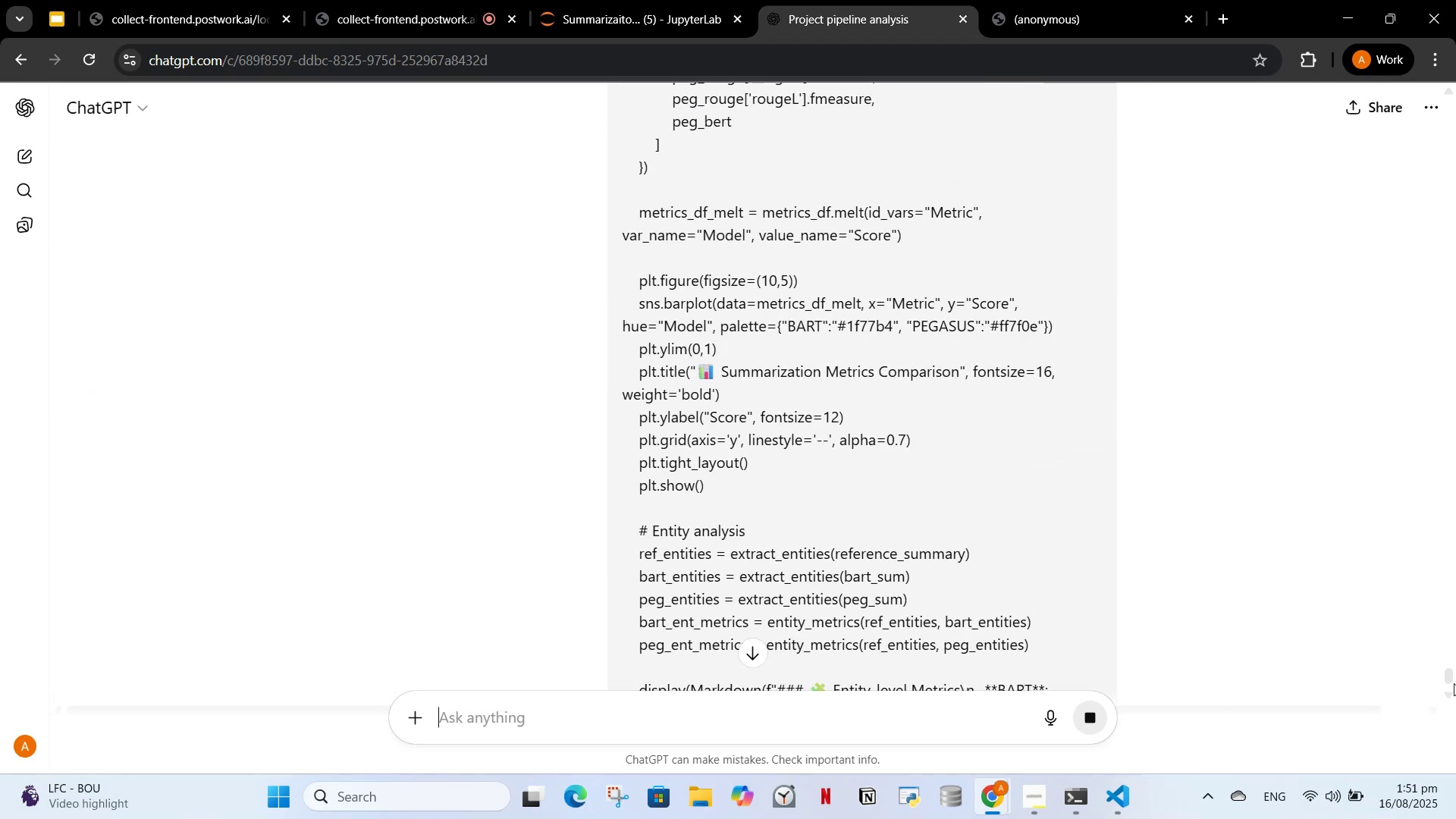 
left_click_drag(start_coordinate=[1448, 676], to_coordinate=[1454, 699])
 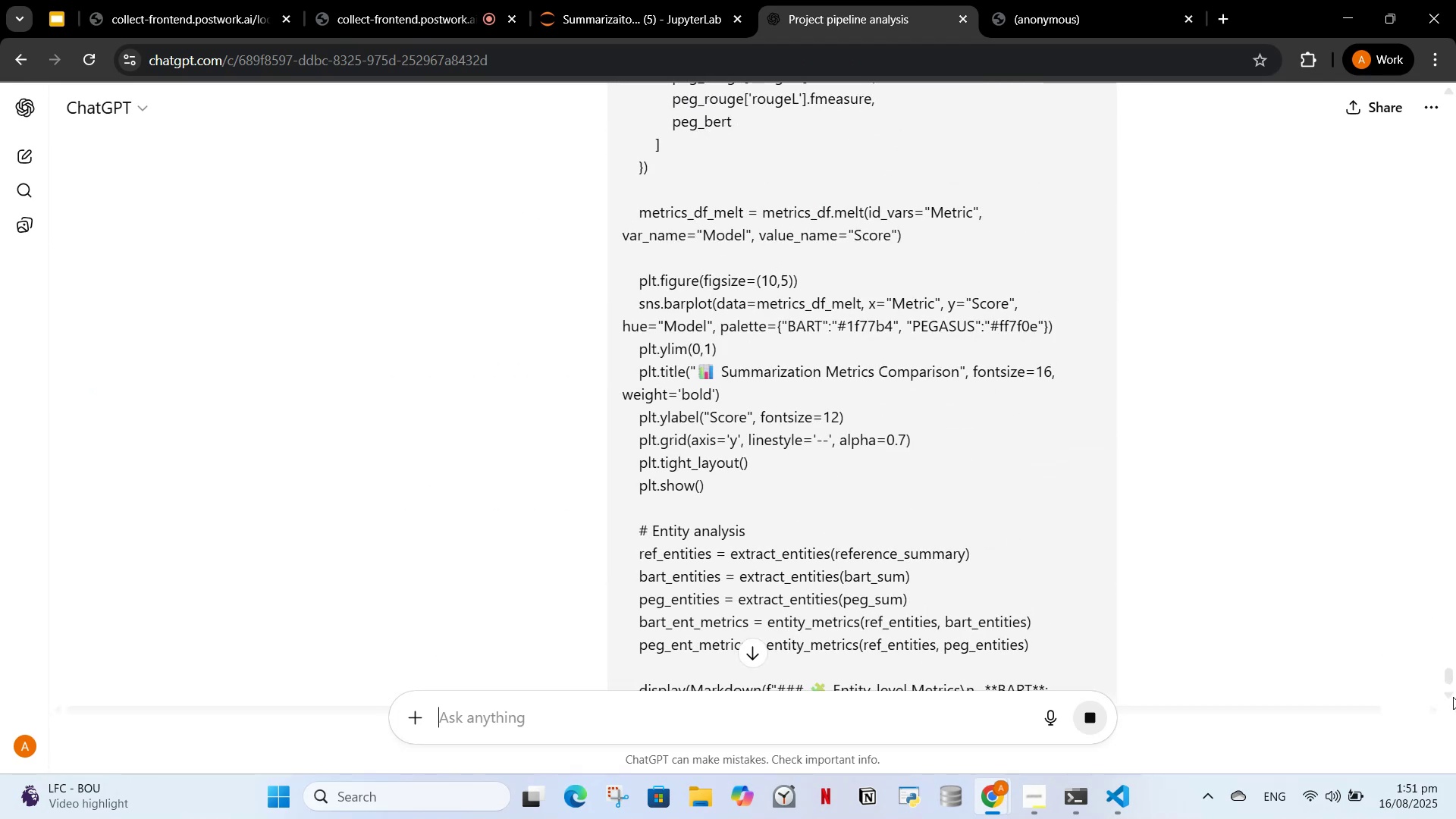 
left_click_drag(start_coordinate=[1453, 696], to_coordinate=[1423, 673])
 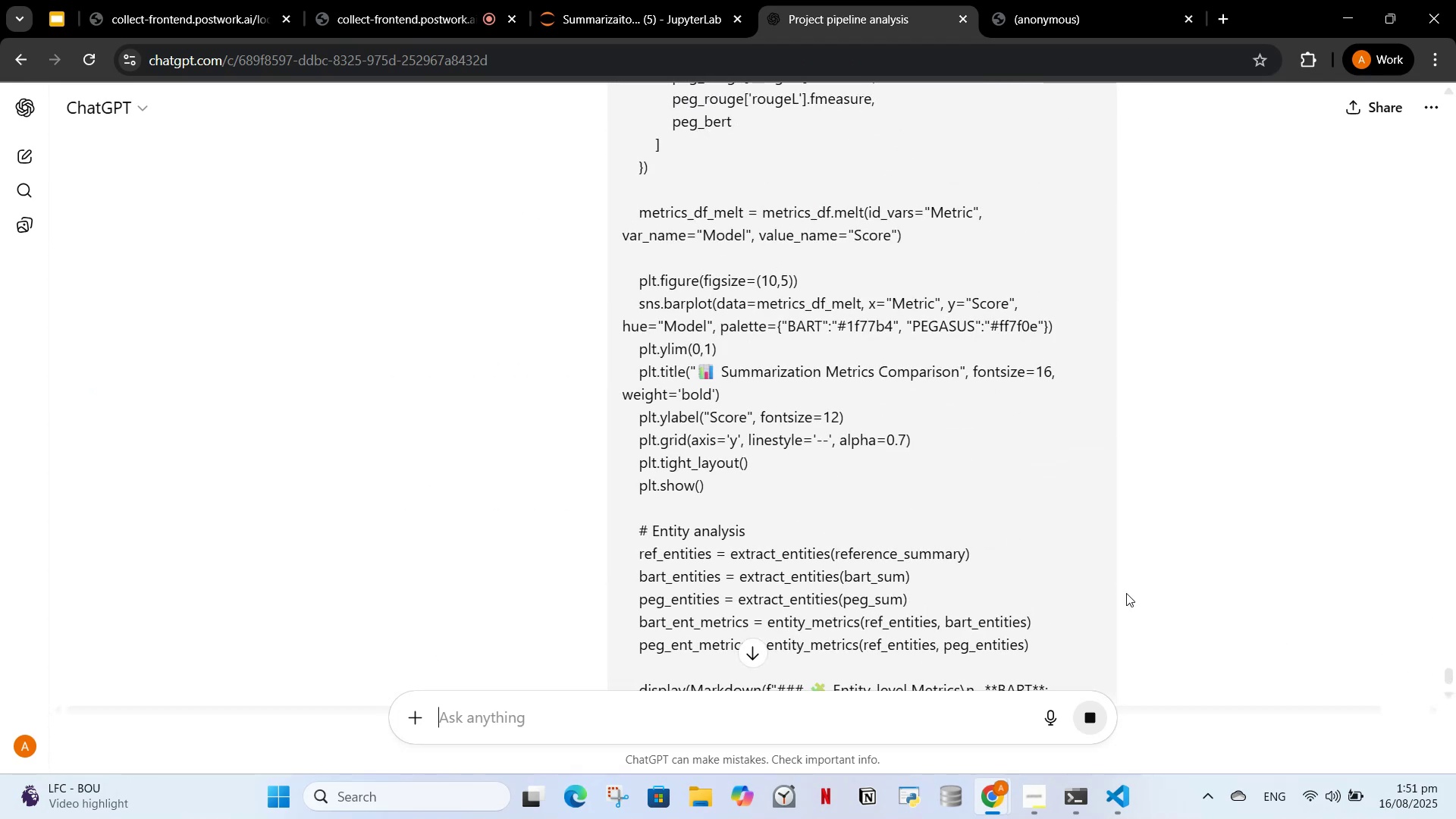 
scroll: coordinate [1125, 592], scroll_direction: down, amount: 2.0
 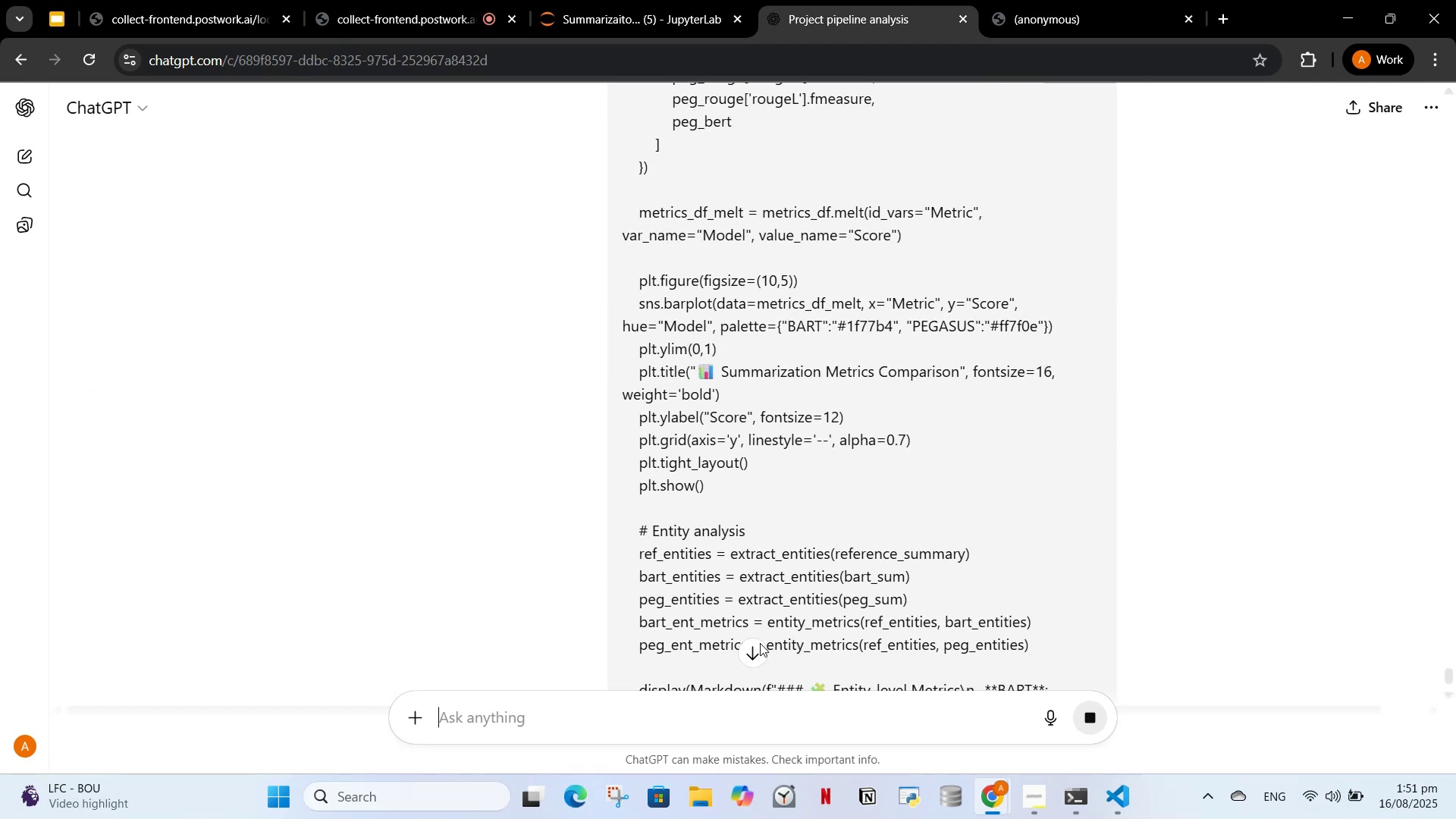 
left_click([758, 648])
 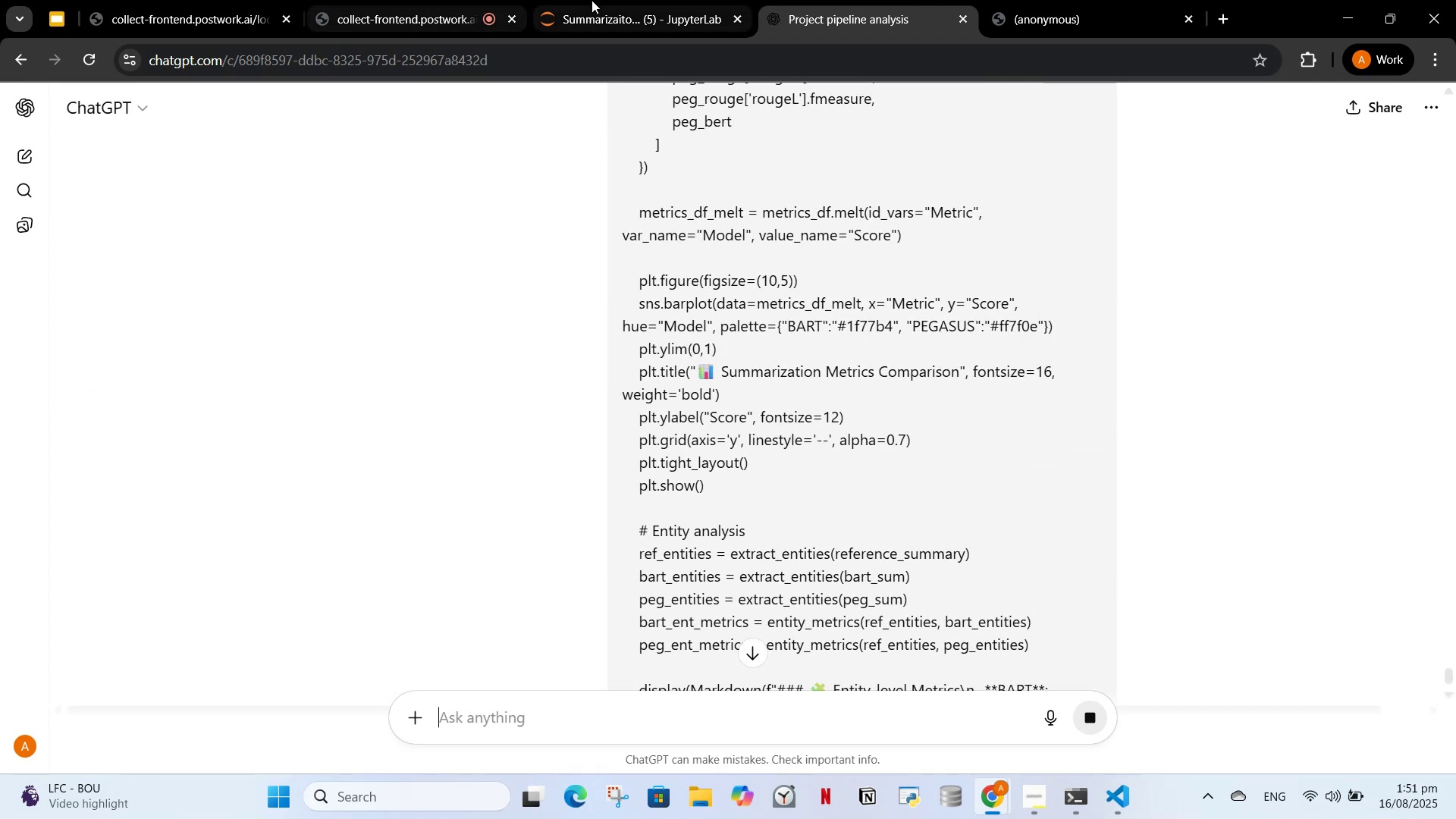 
left_click([595, 3])
 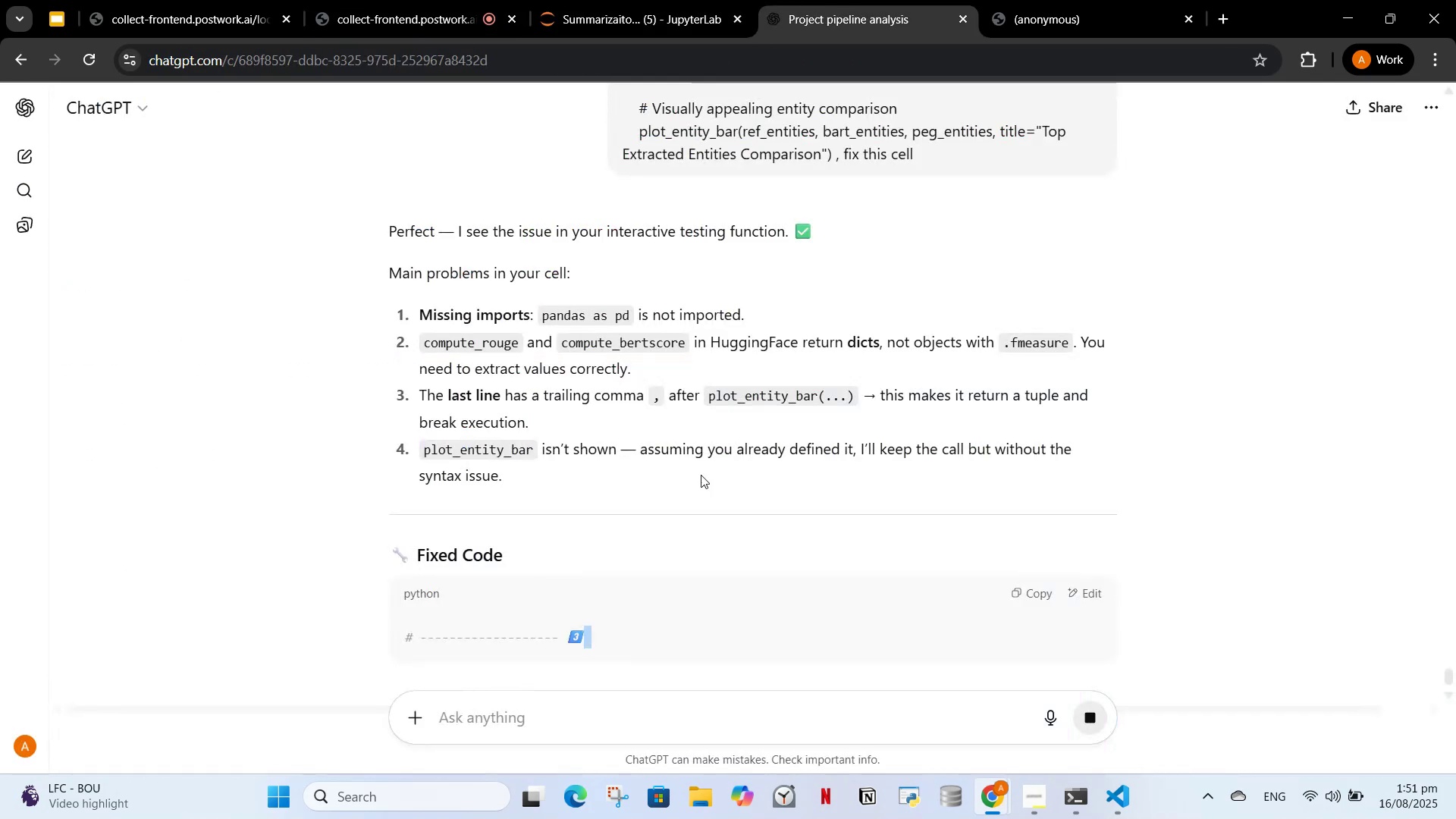 
scroll: coordinate [650, 571], scroll_direction: down, amount: 6.0
 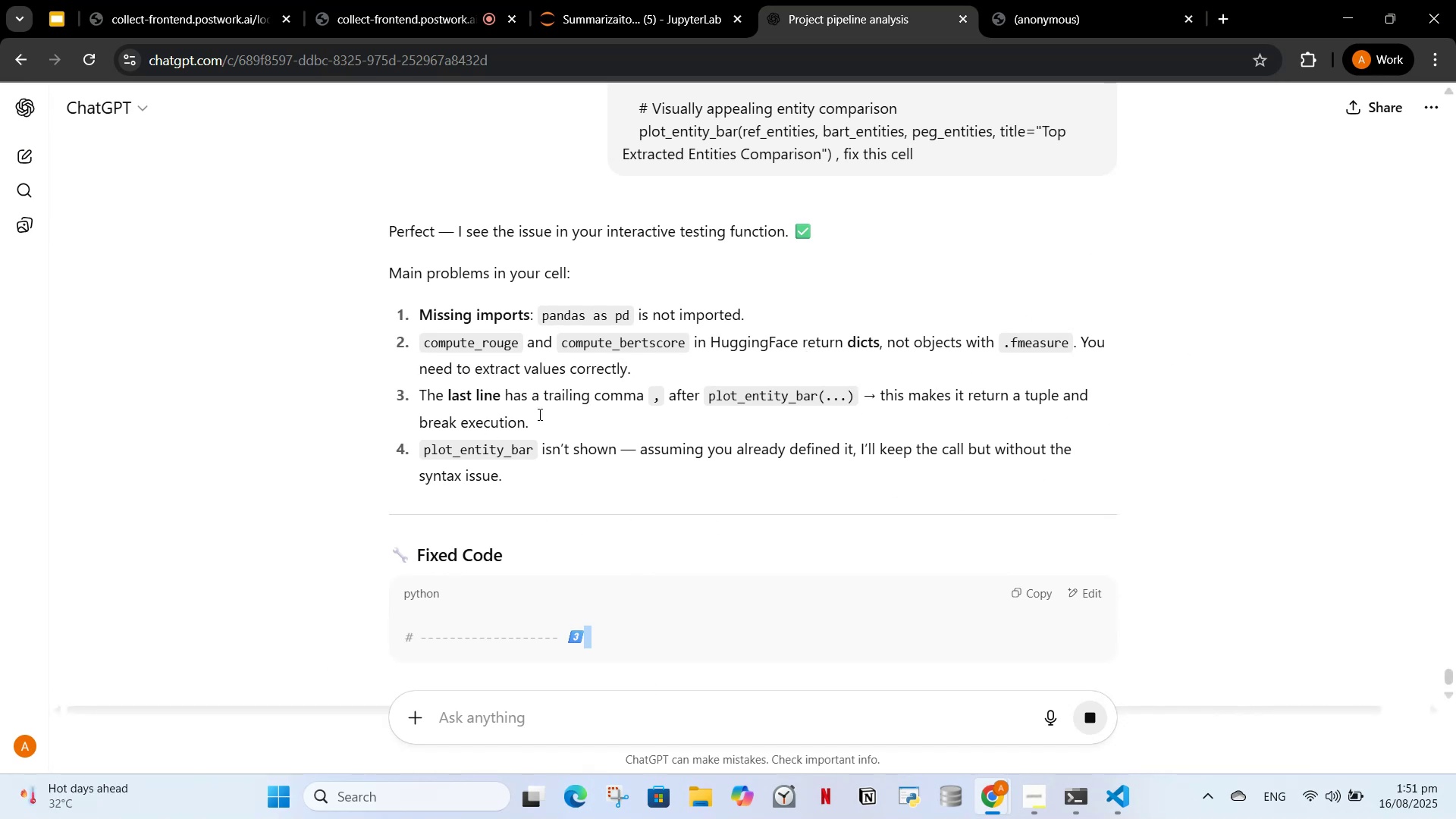 
wait(10.96)
 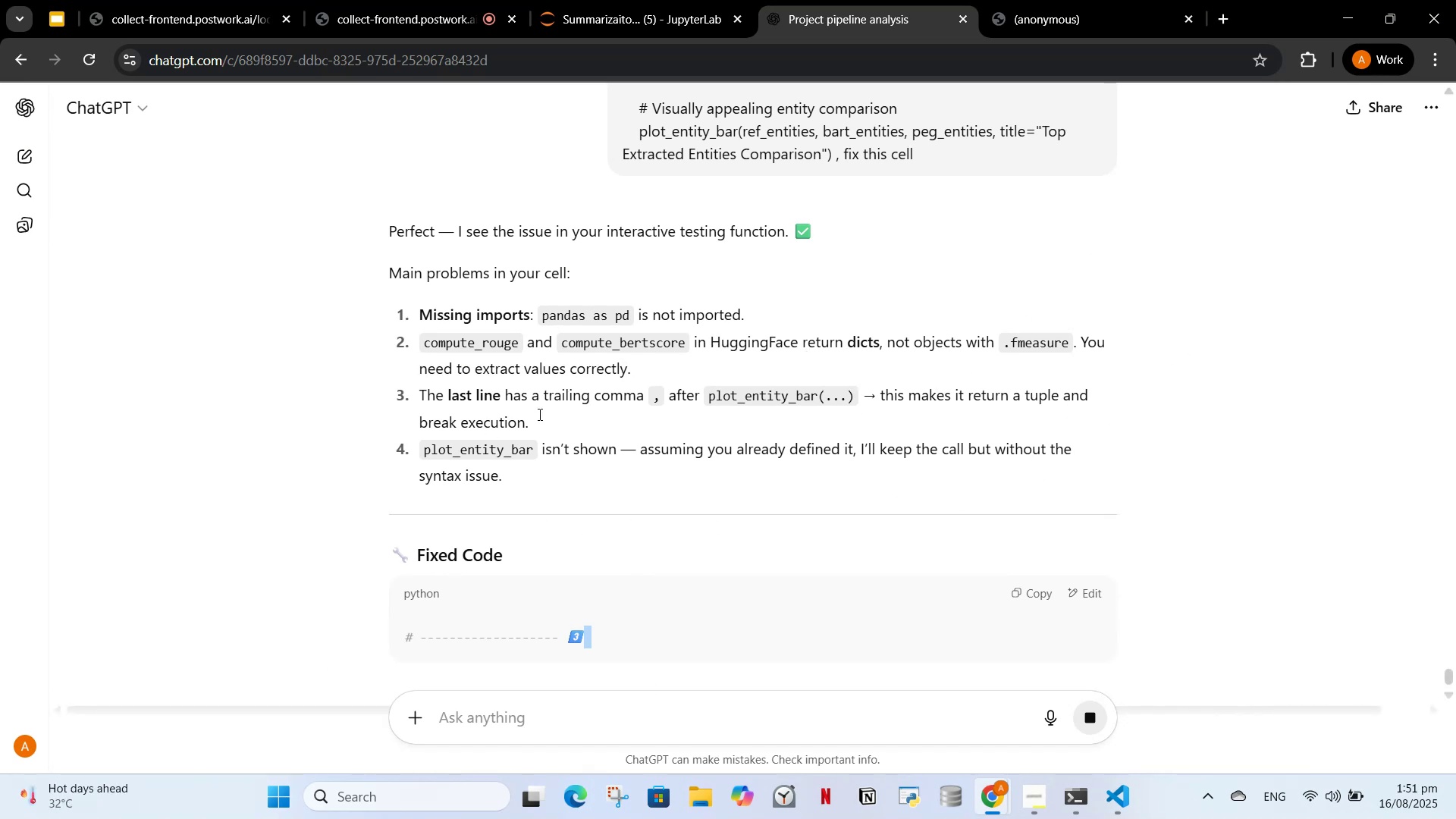 
scroll: coordinate [943, 422], scroll_direction: down, amount: 6.0
 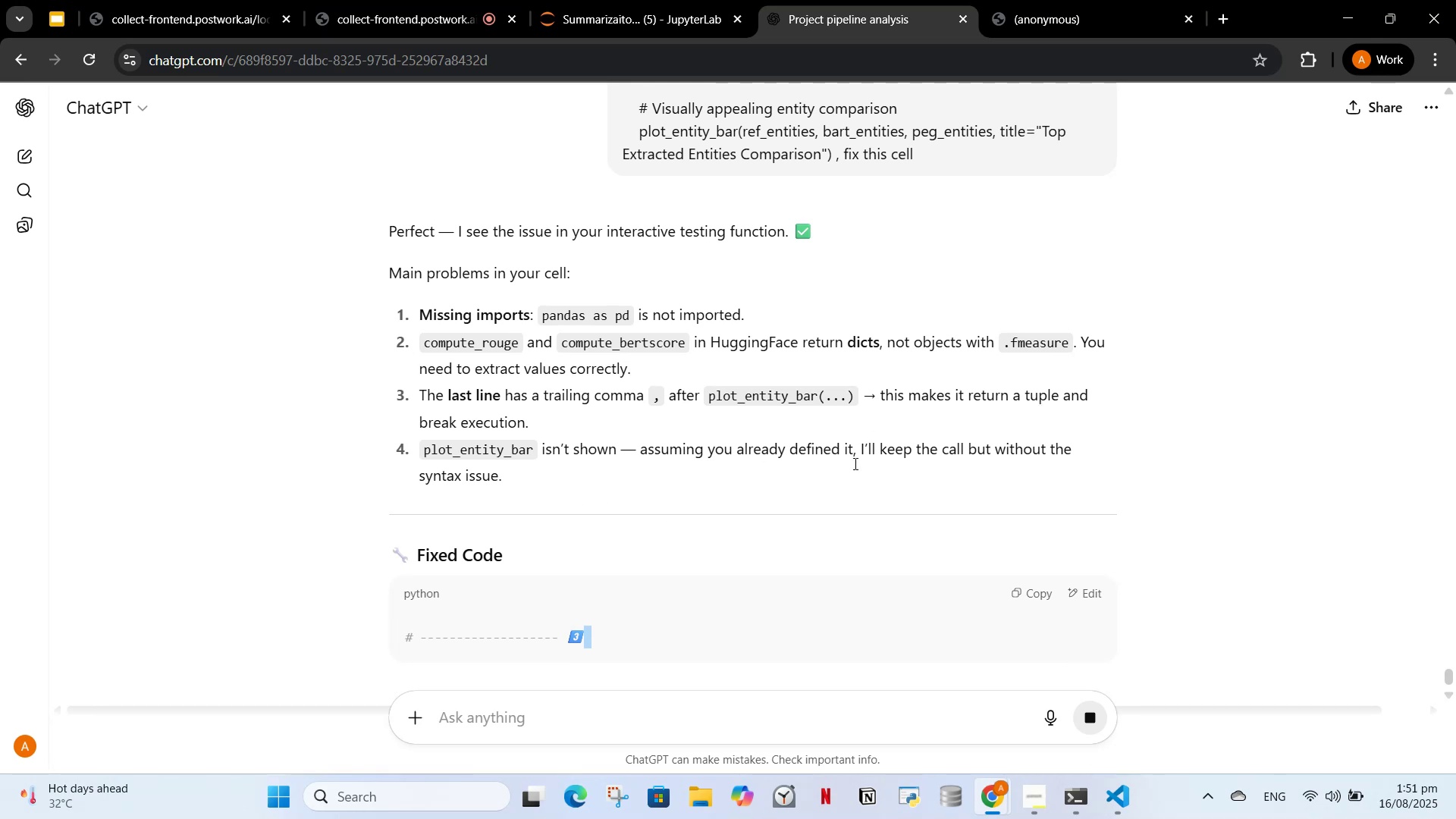 
scroll: coordinate [451, 476], scroll_direction: up, amount: 1.0
 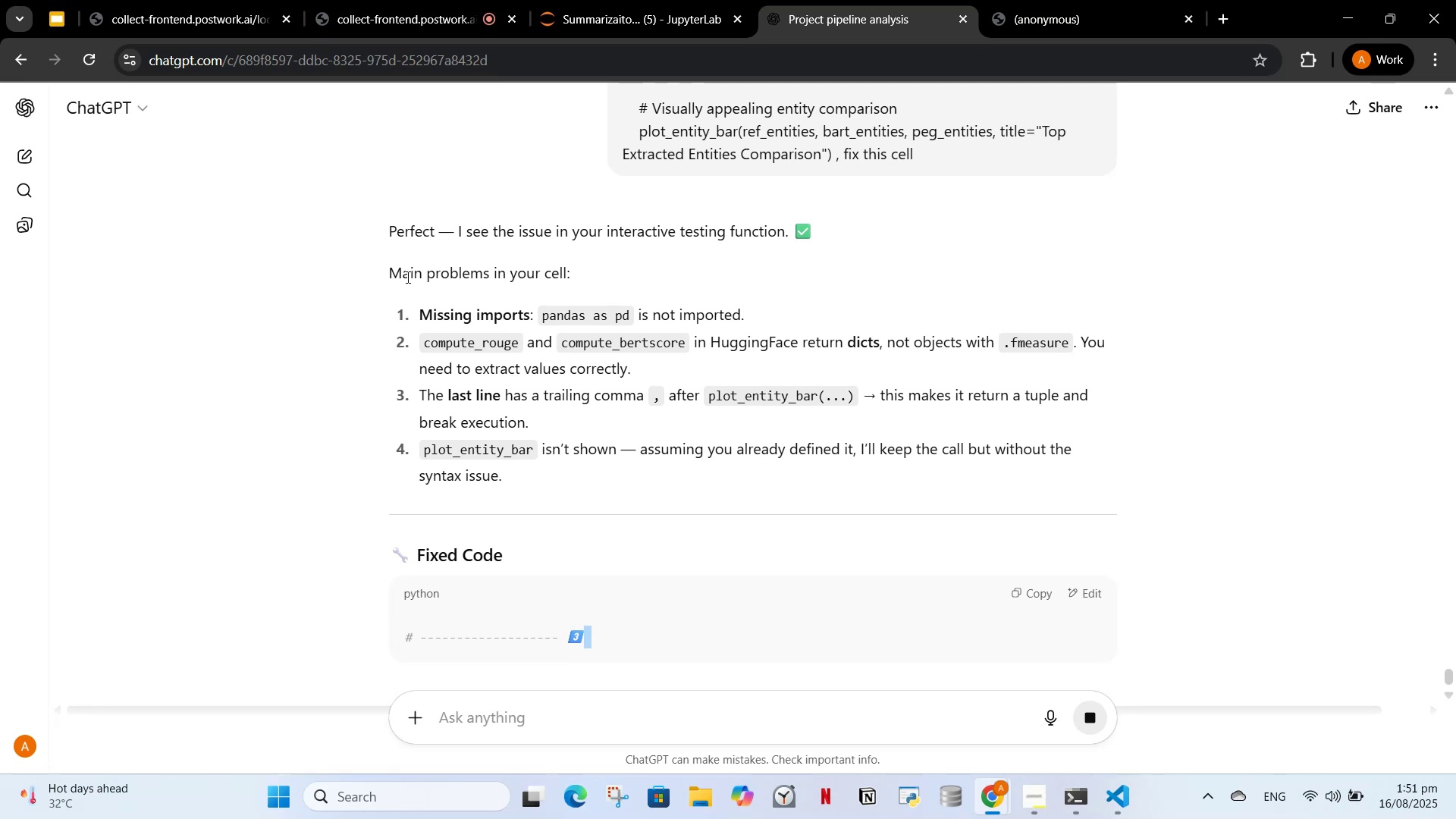 
wait(6.66)
 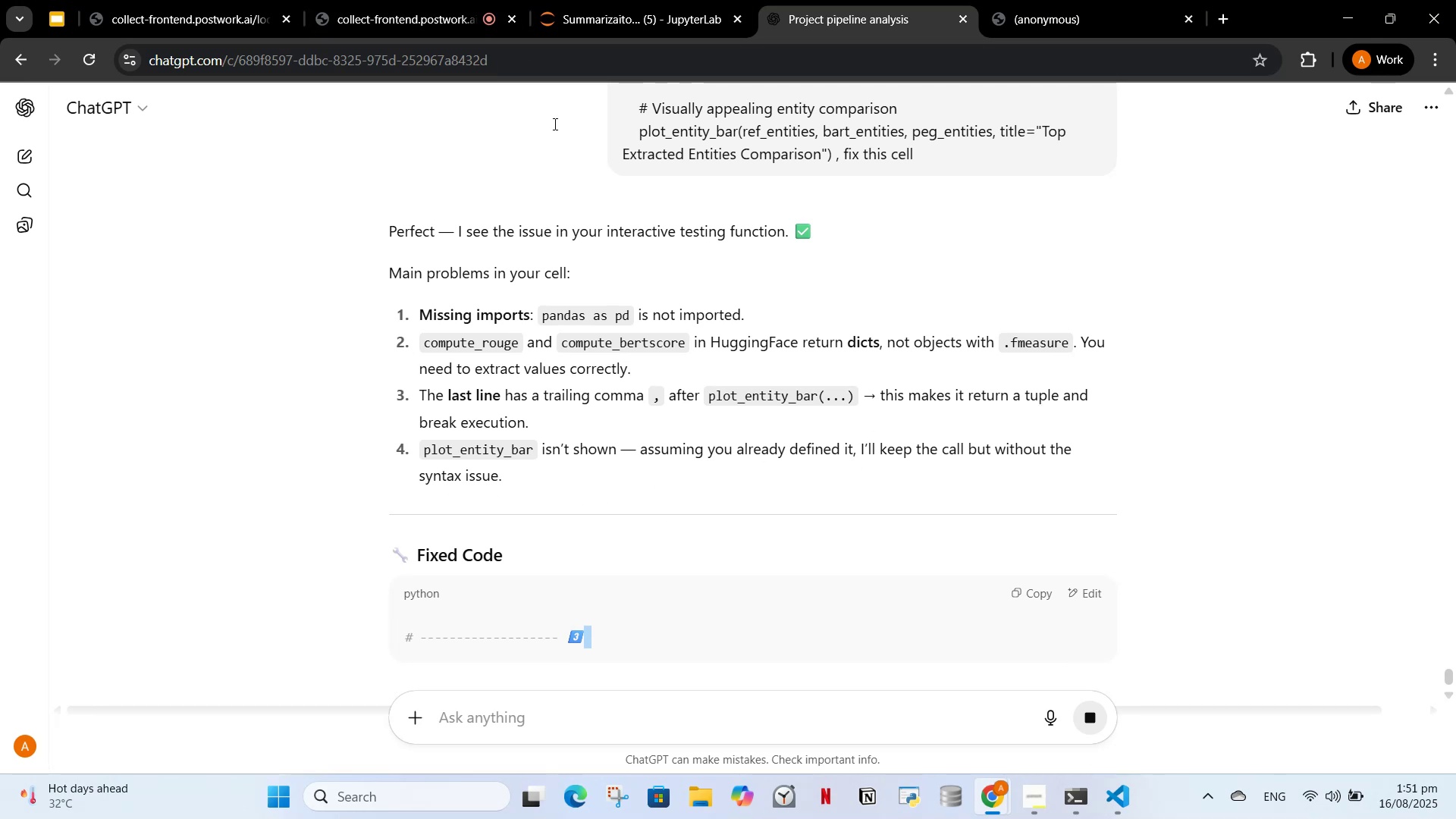 
scroll: coordinate [369, 461], scroll_direction: down, amount: 1.0
 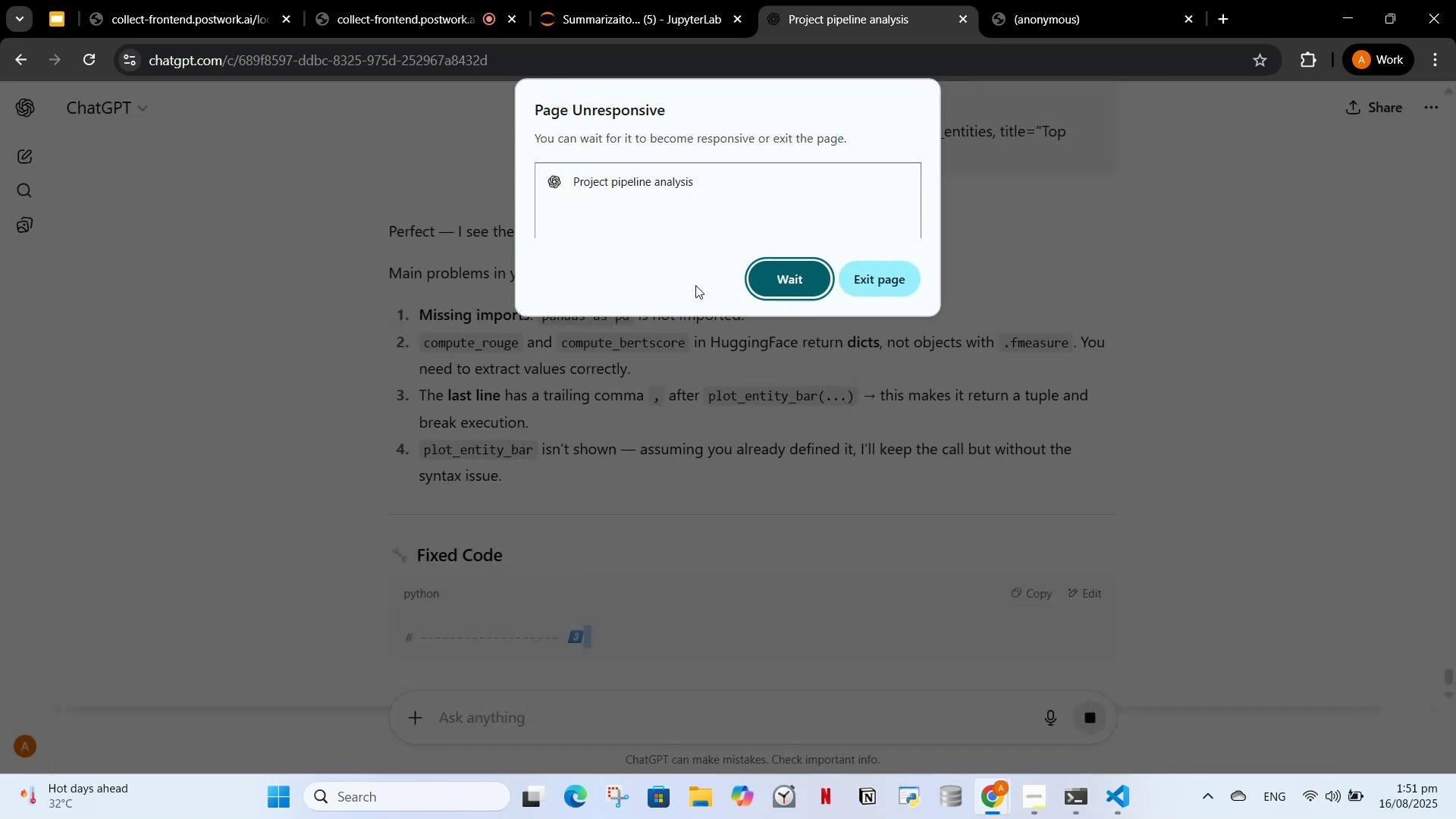 
left_click([801, 268])
 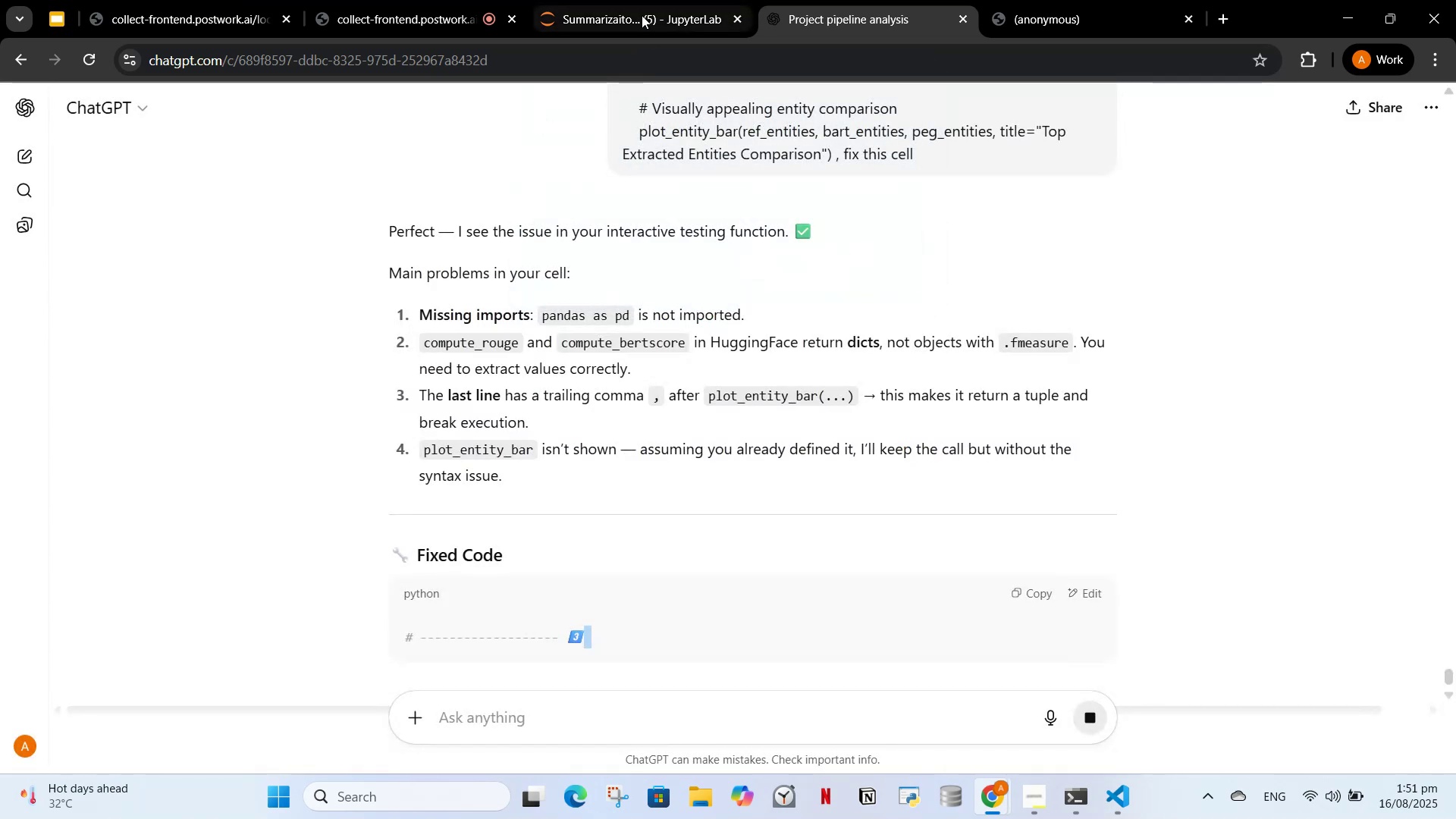 
left_click([642, 9])
 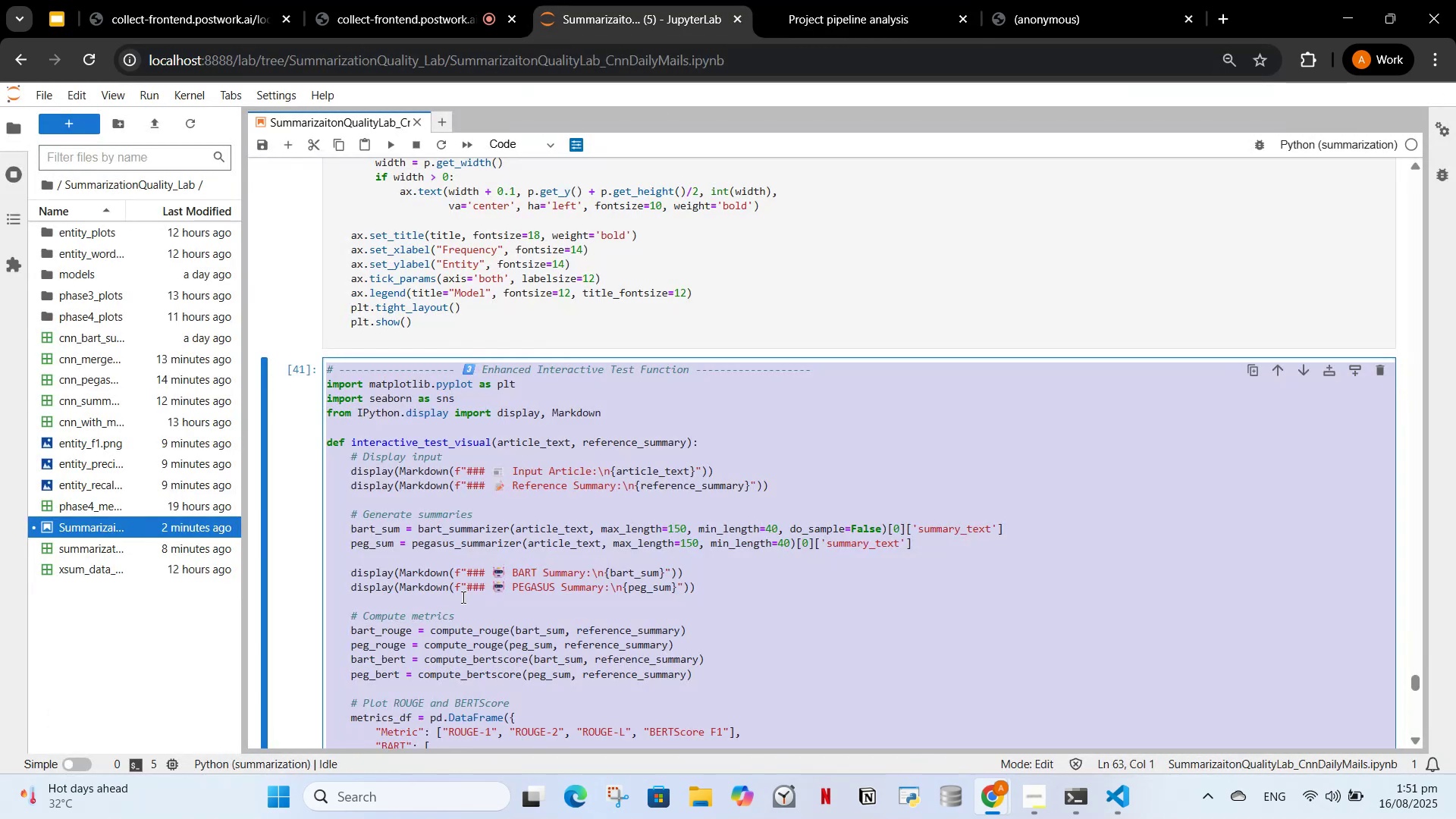 
left_click([465, 596])
 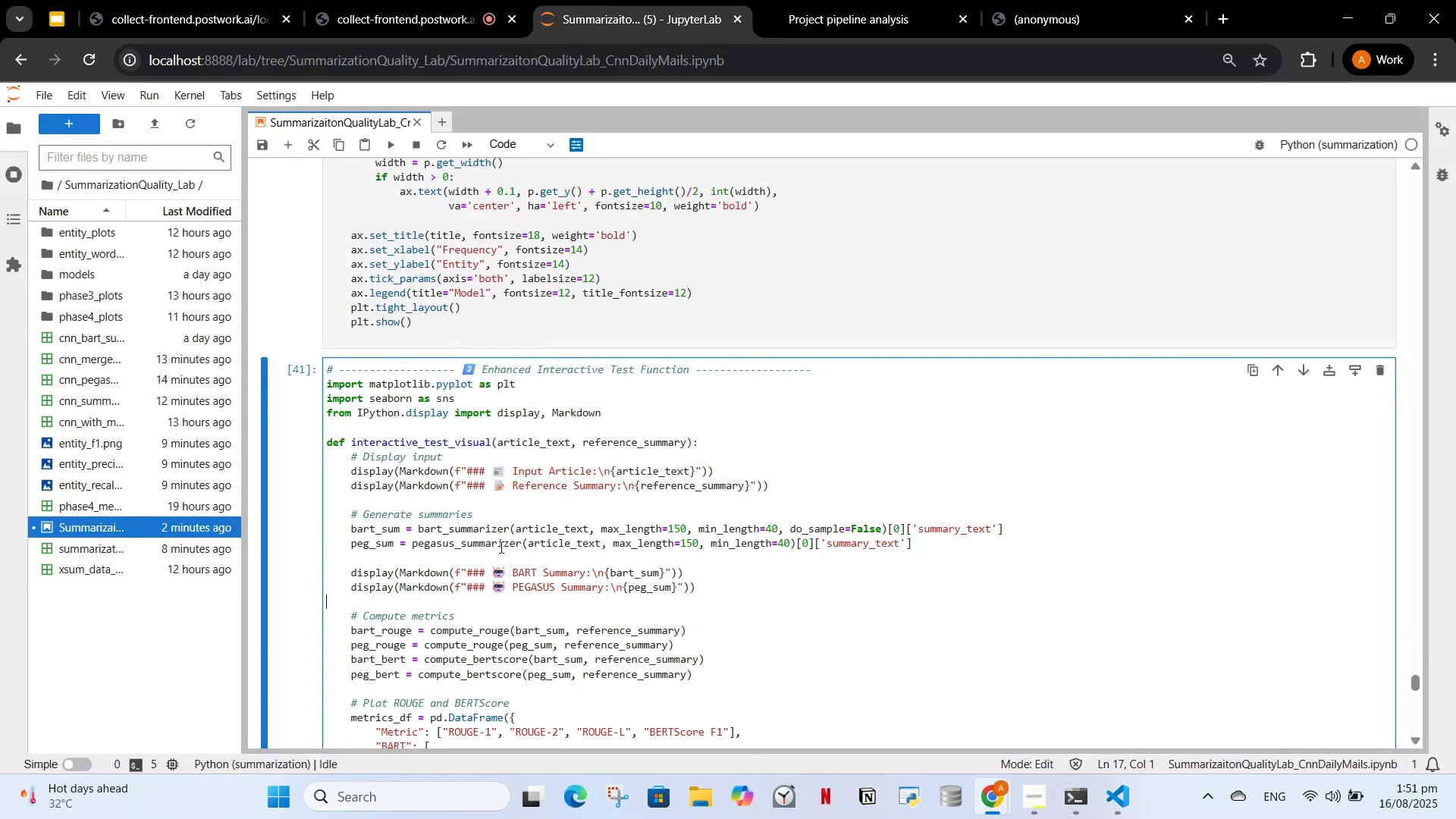 
scroll: coordinate [482, 351], scroll_direction: down, amount: 15.0
 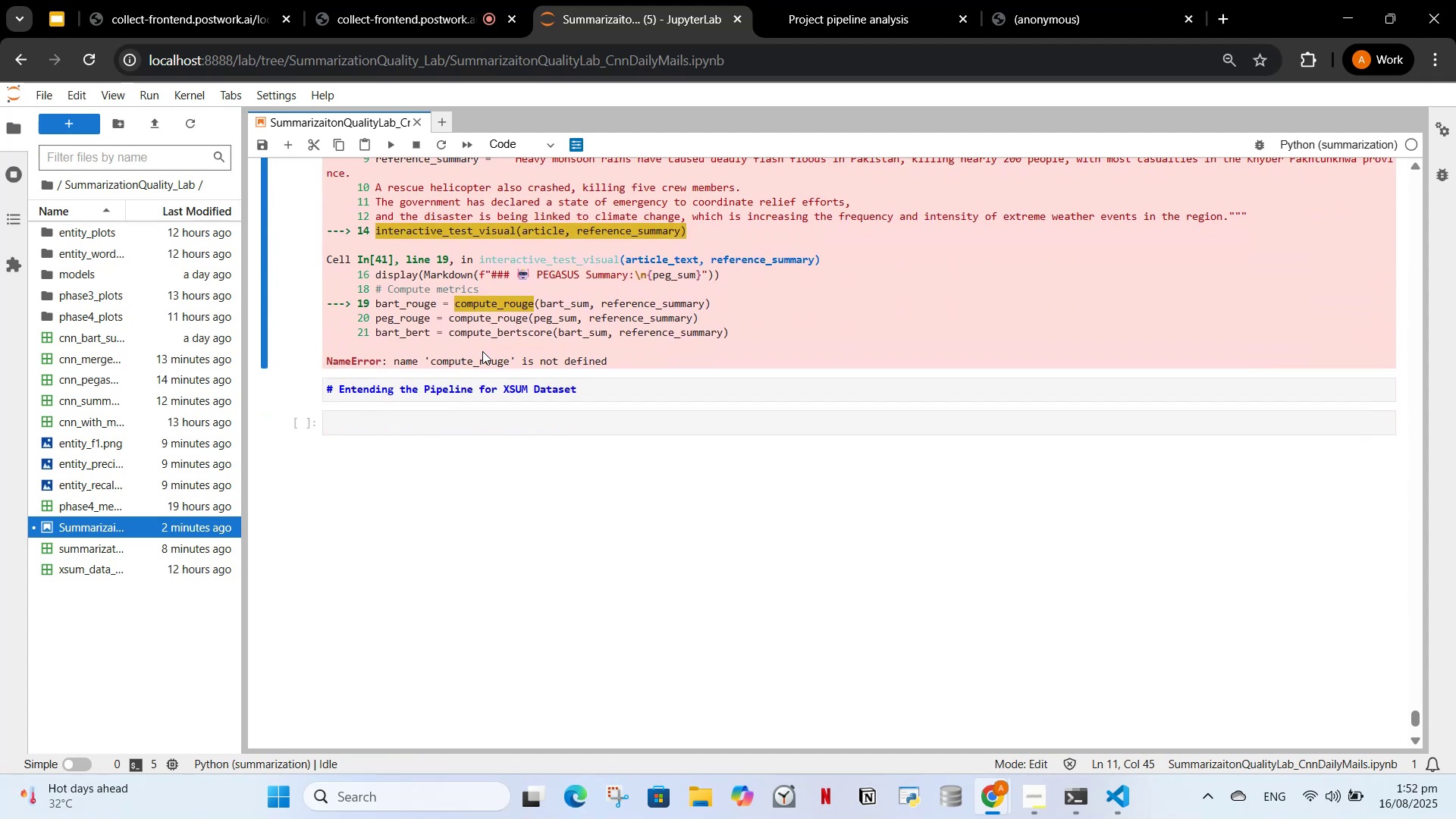 
scroll: coordinate [482, 351], scroll_direction: up, amount: 13.0
 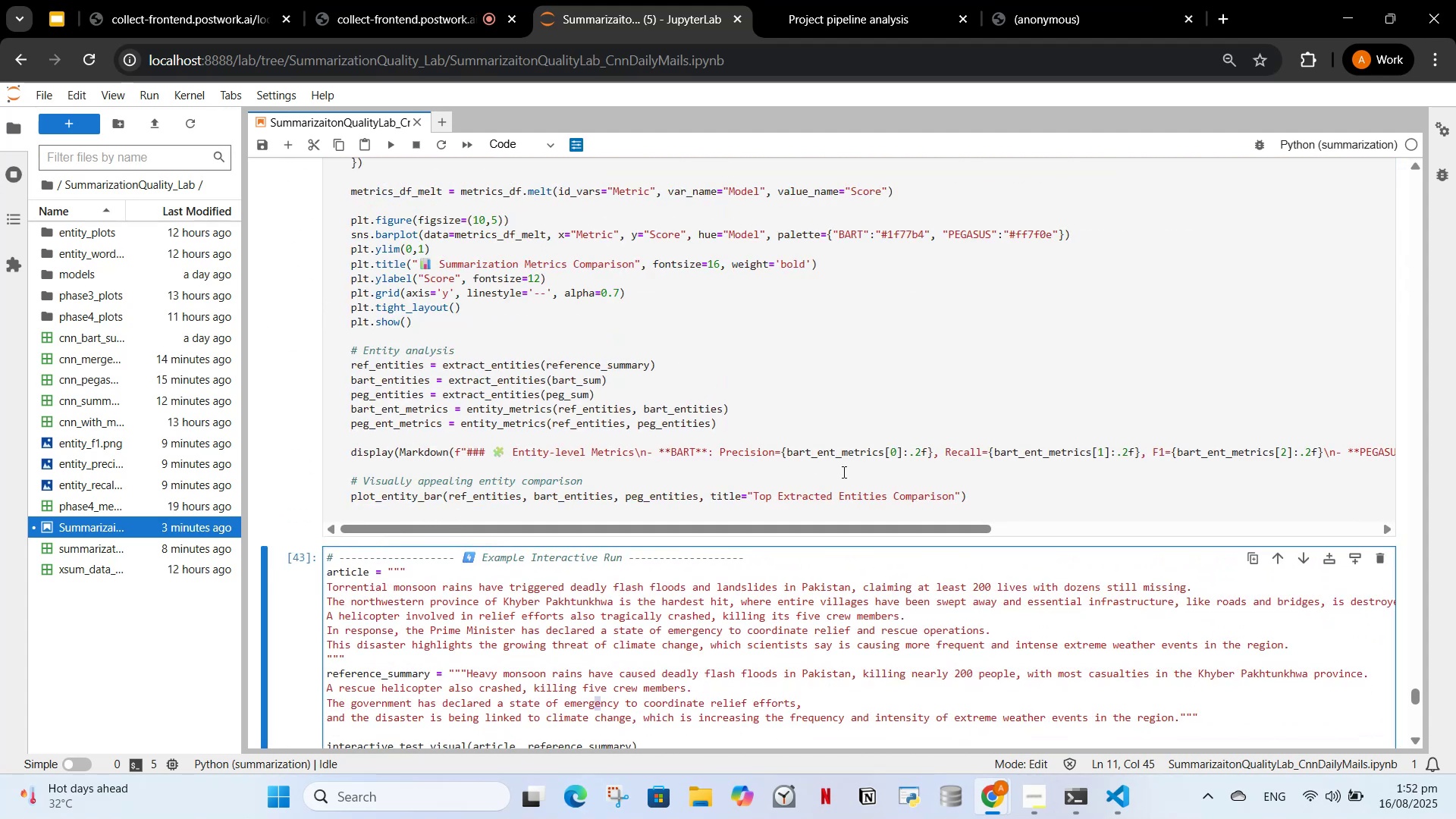 
left_click([835, 488])
 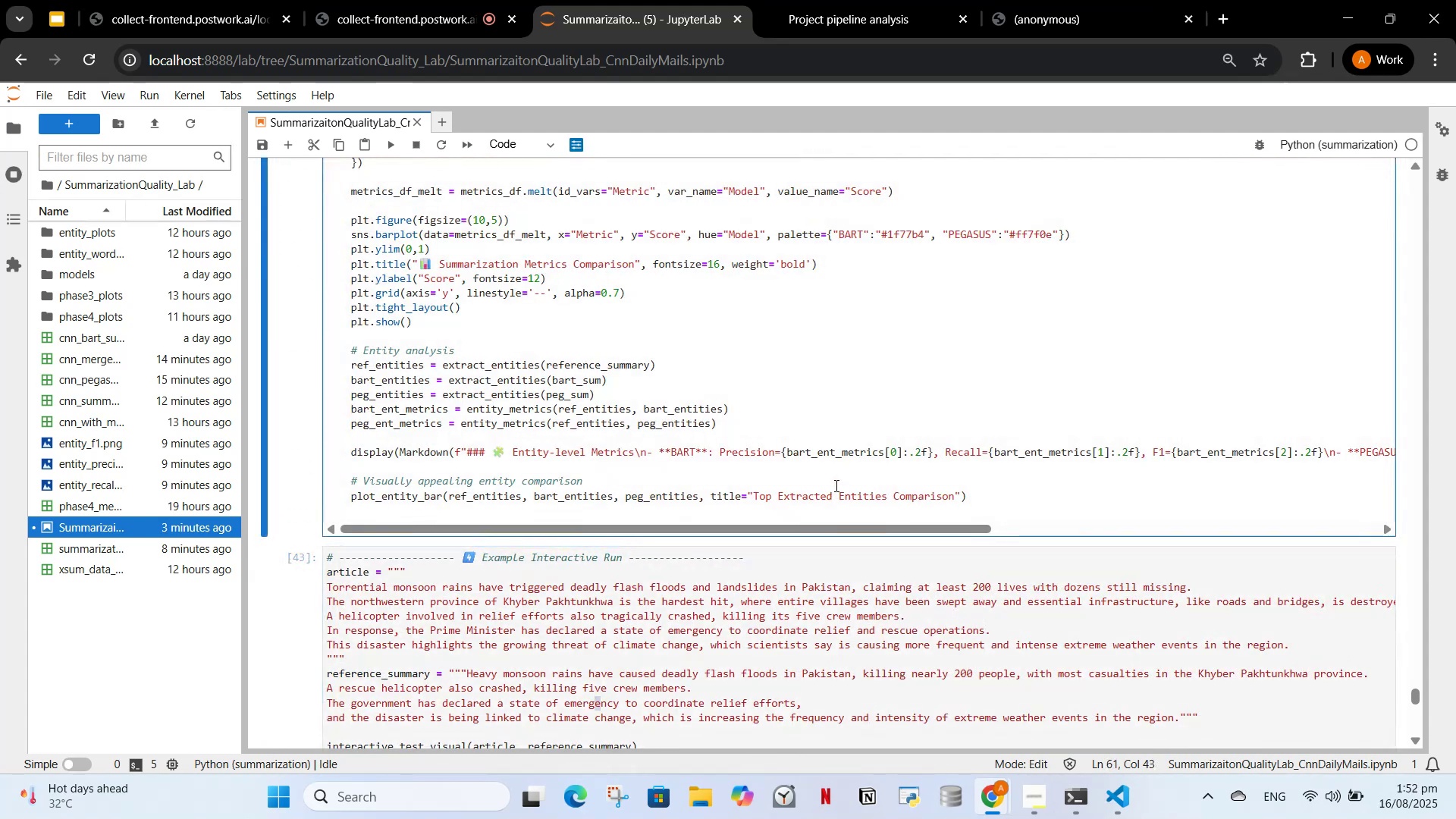 
scroll: coordinate [836, 484], scroll_direction: up, amount: 4.0
 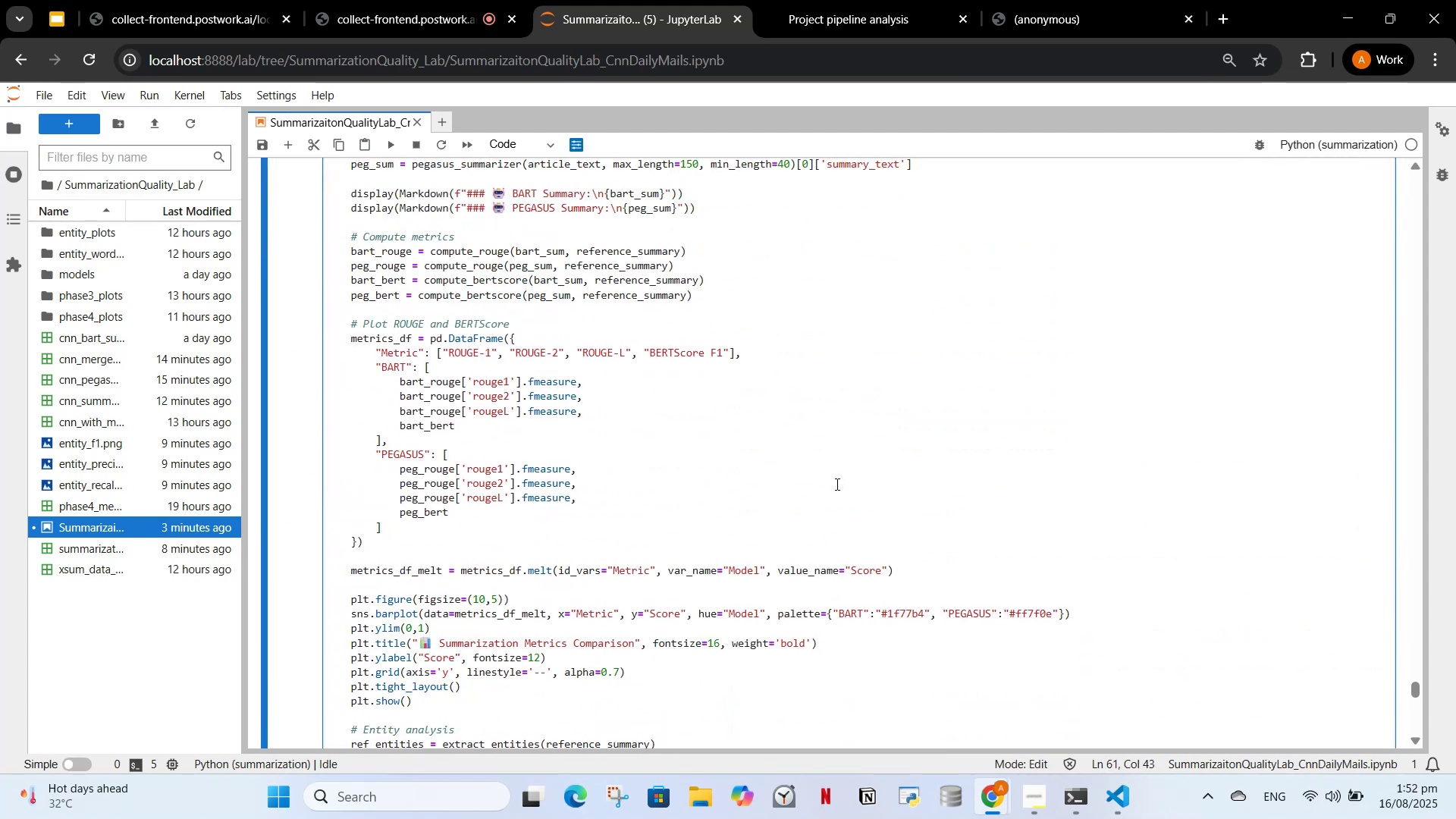 
scroll: coordinate [824, 492], scroll_direction: down, amount: 14.0
 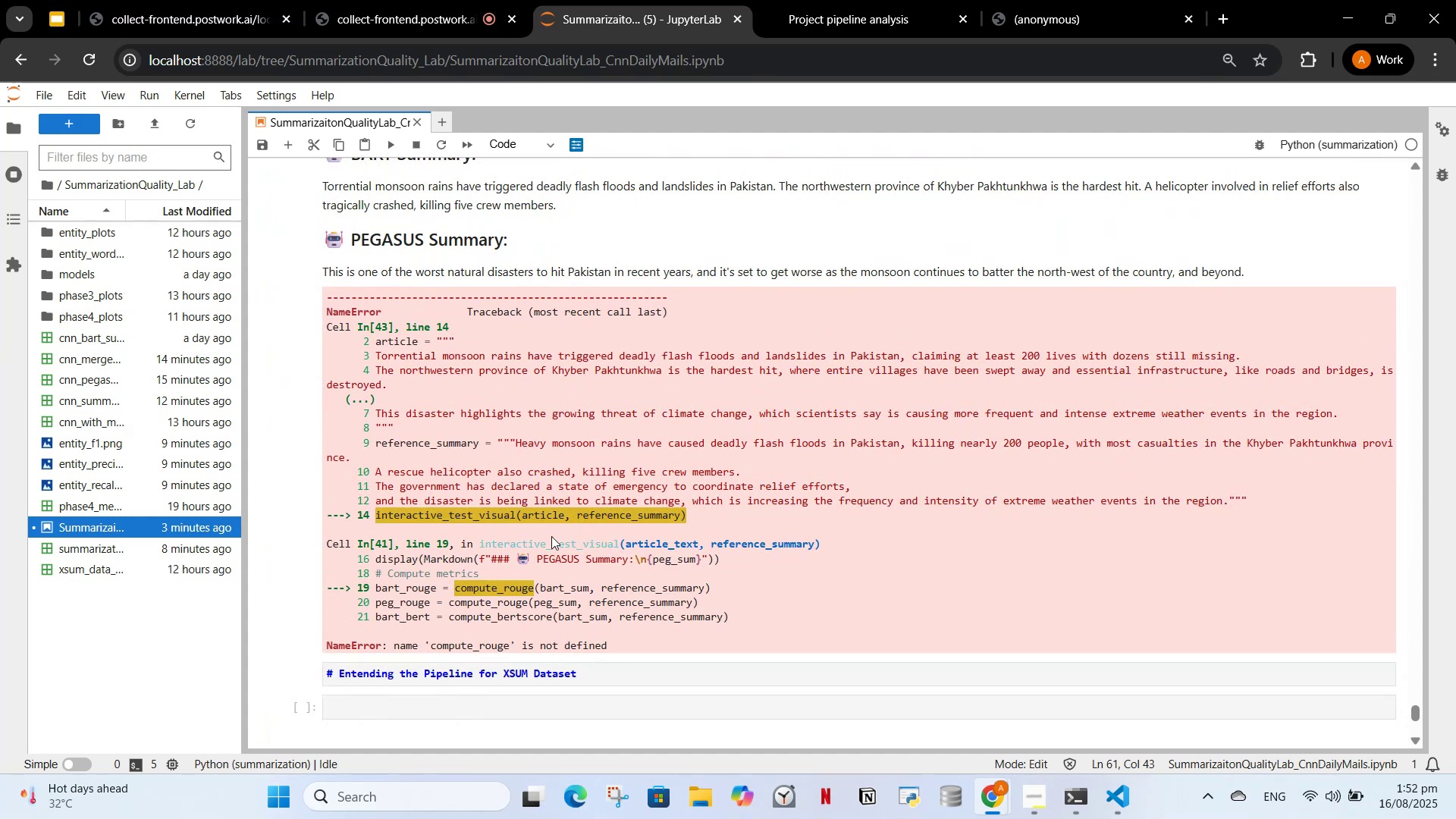 
left_click([551, 535])
 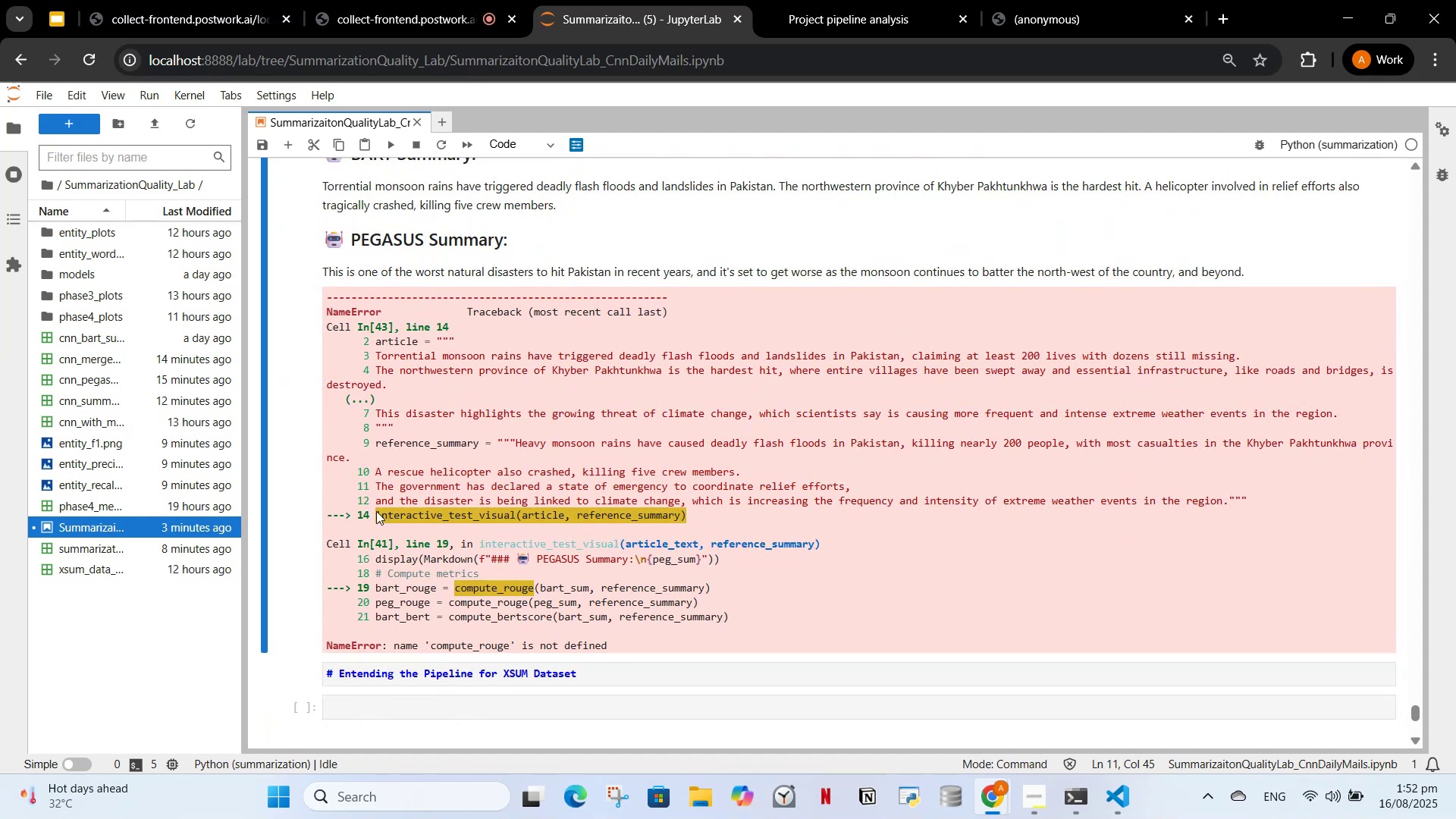 
left_click([376, 511])
 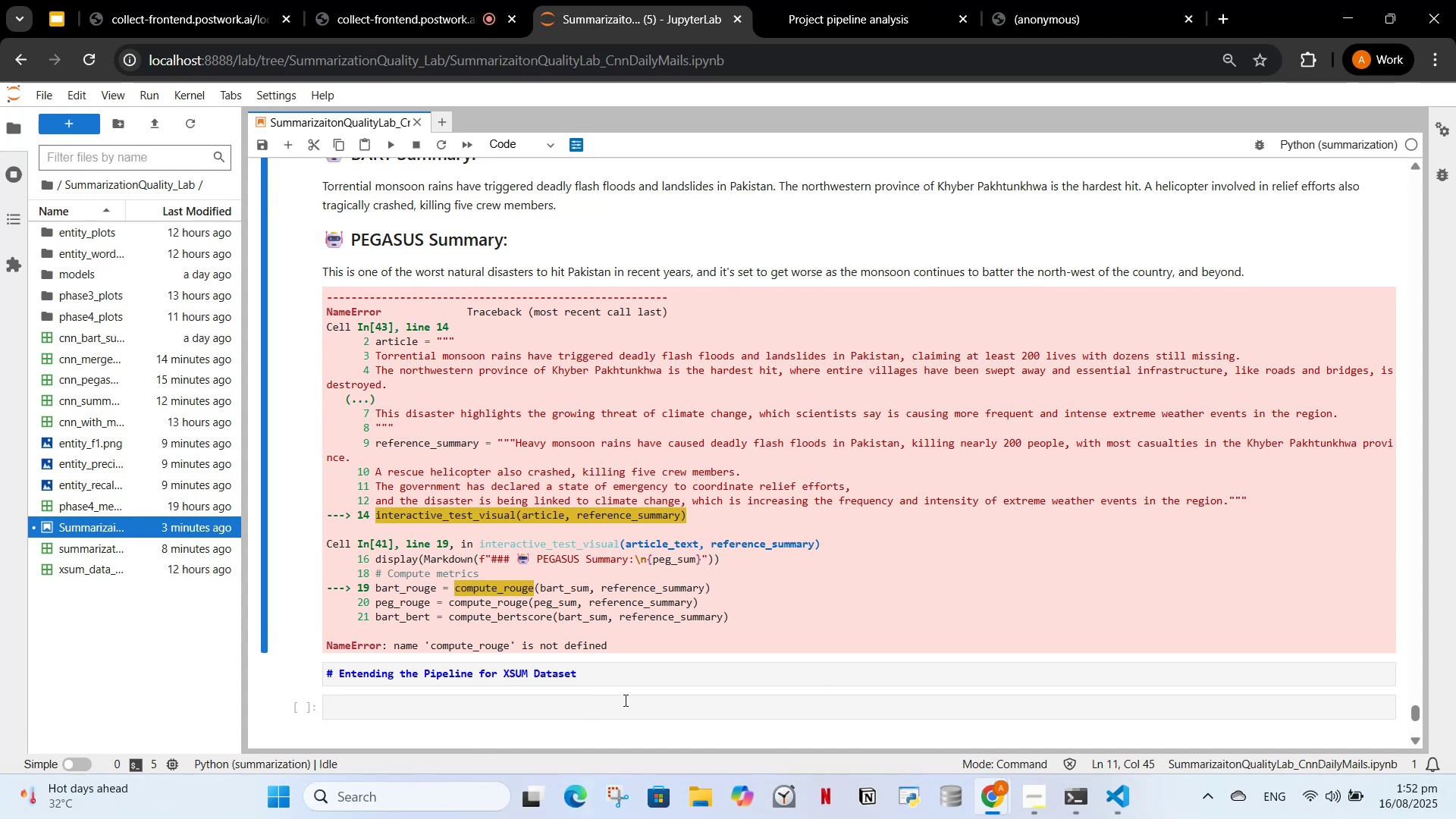 
wait(15.68)
 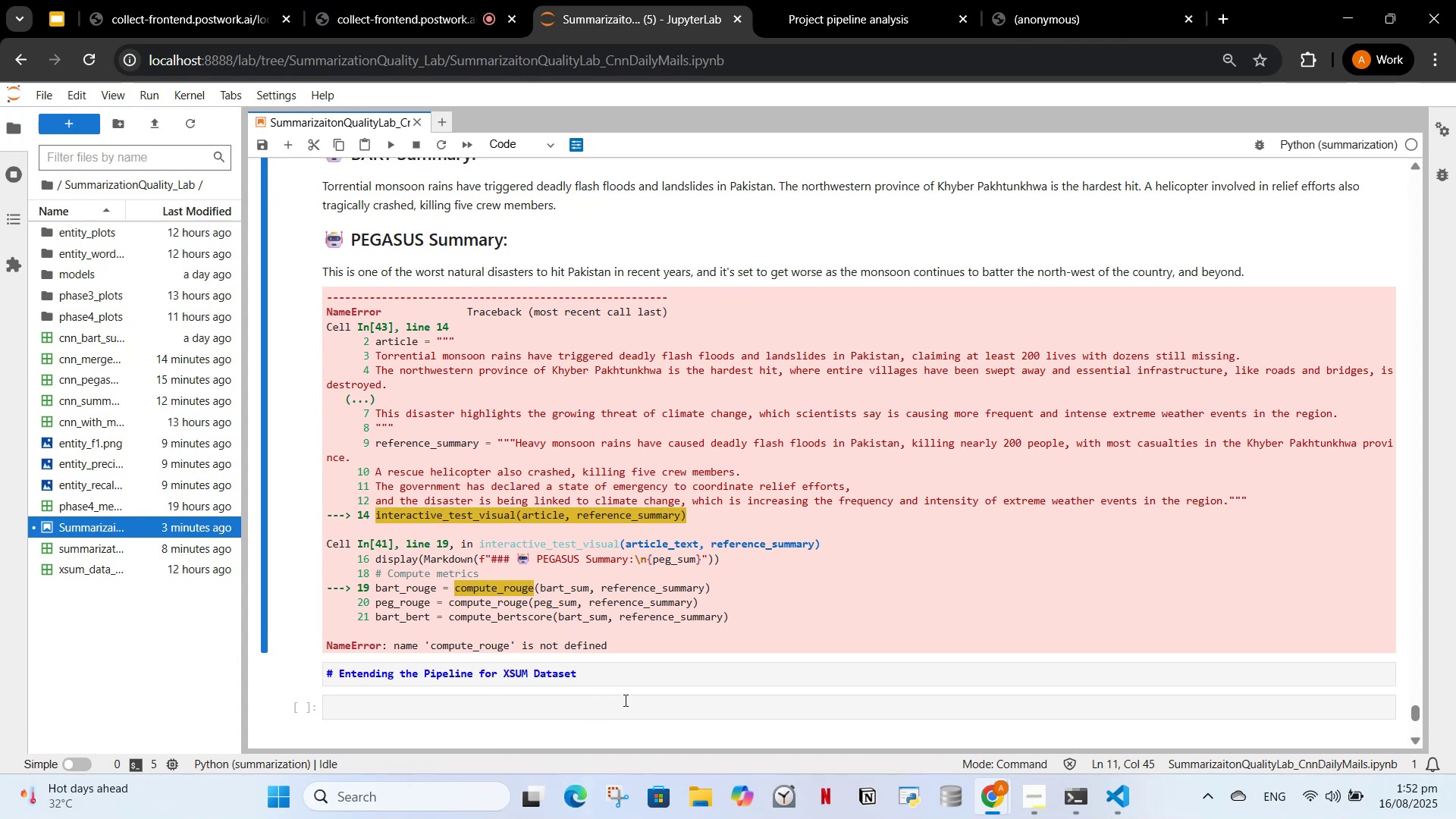 
scroll: coordinate [827, 538], scroll_direction: up, amount: 28.0
 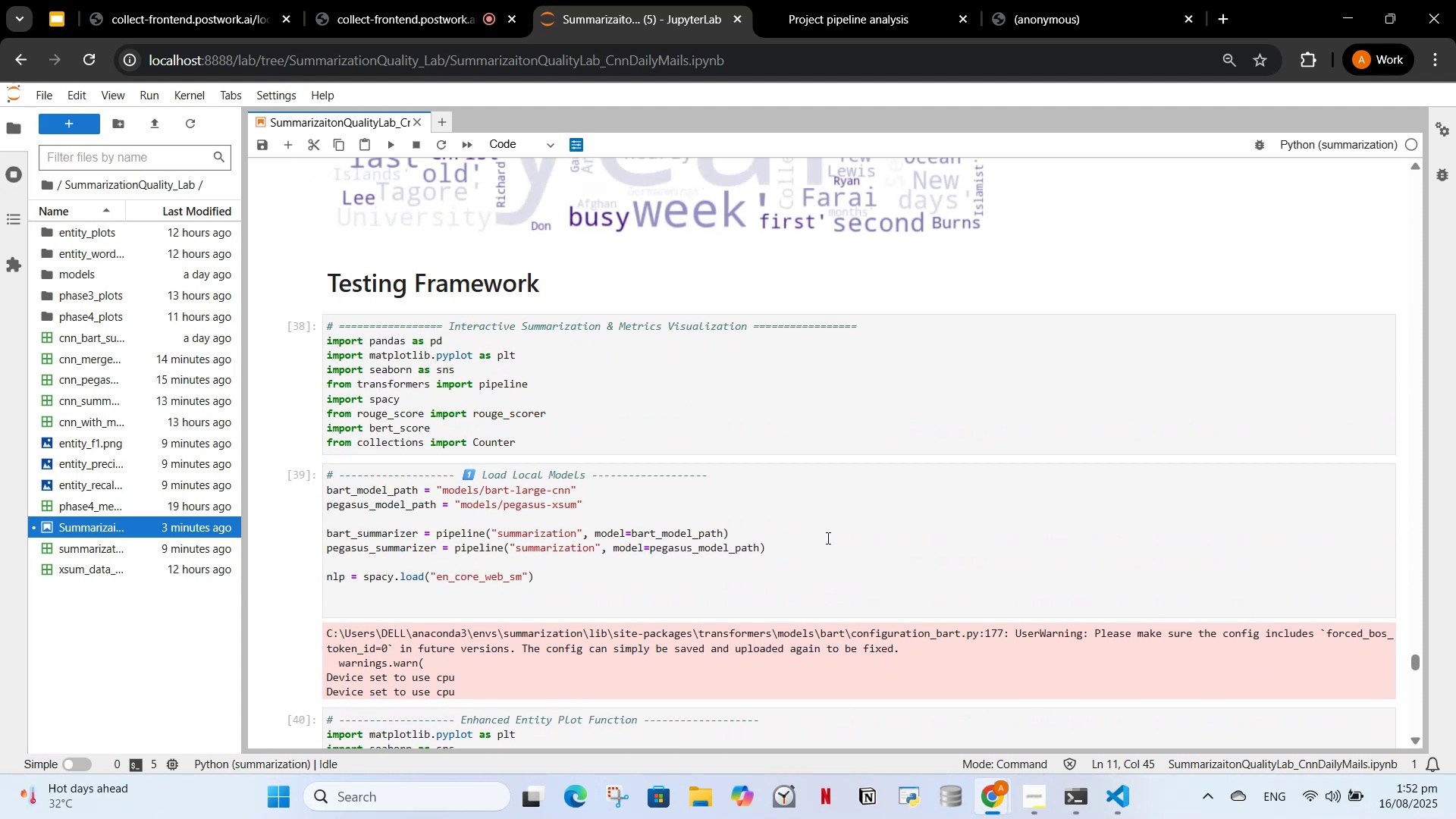 
scroll: coordinate [824, 538], scroll_direction: down, amount: 16.0
 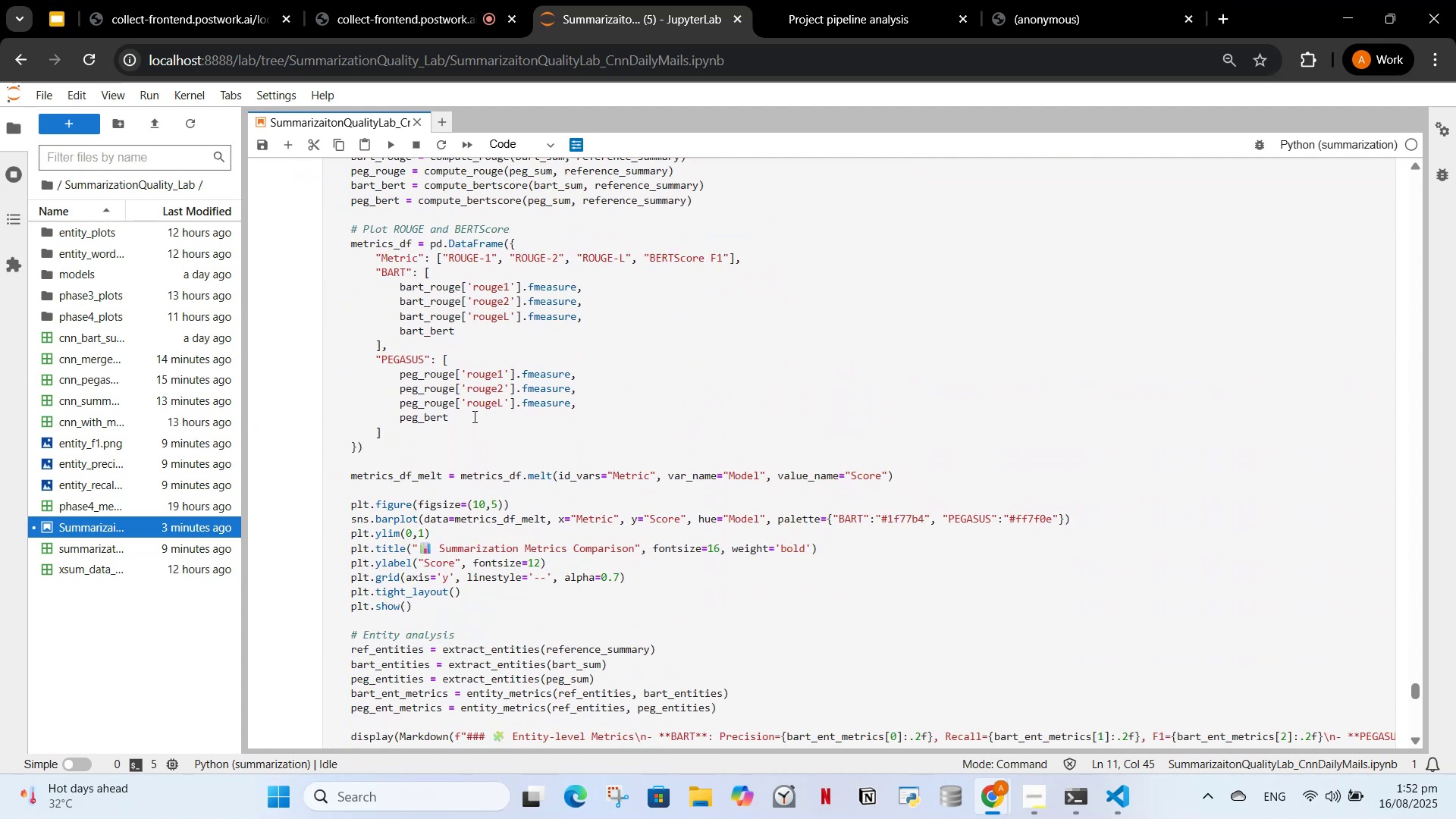 
left_click([473, 416])
 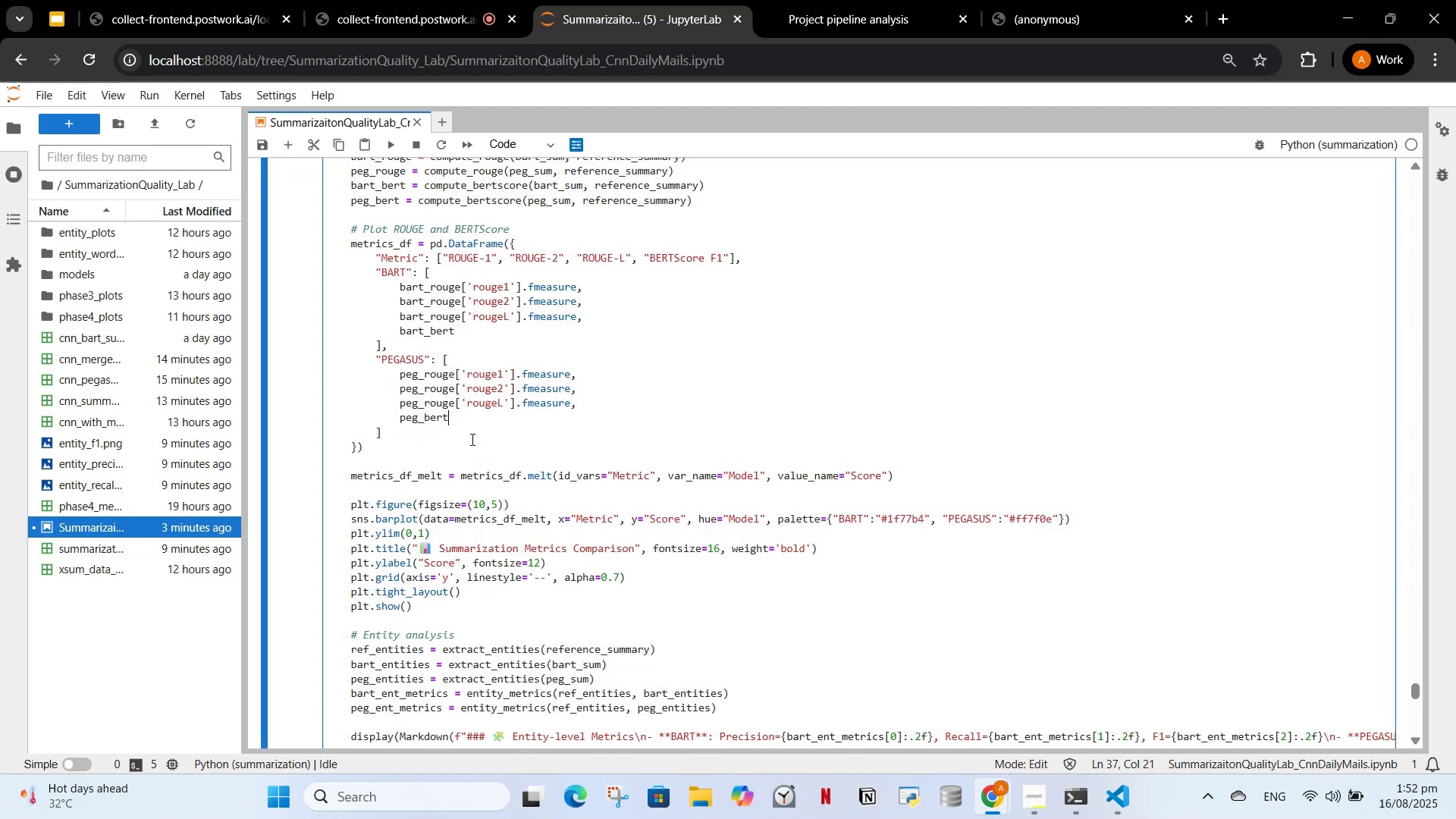 
scroll: coordinate [611, 445], scroll_direction: down, amount: 16.0
 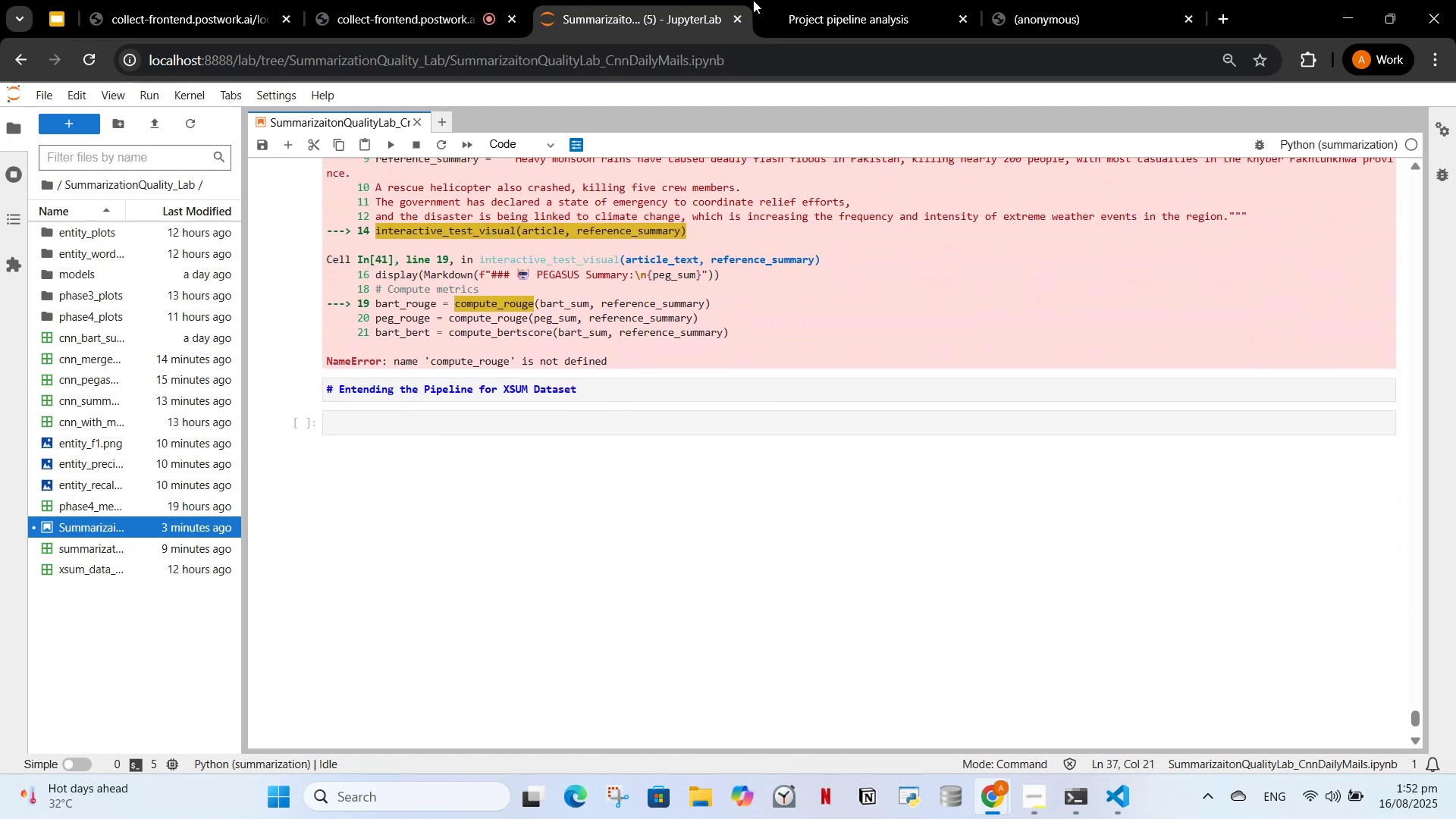 
left_click([818, 0])
 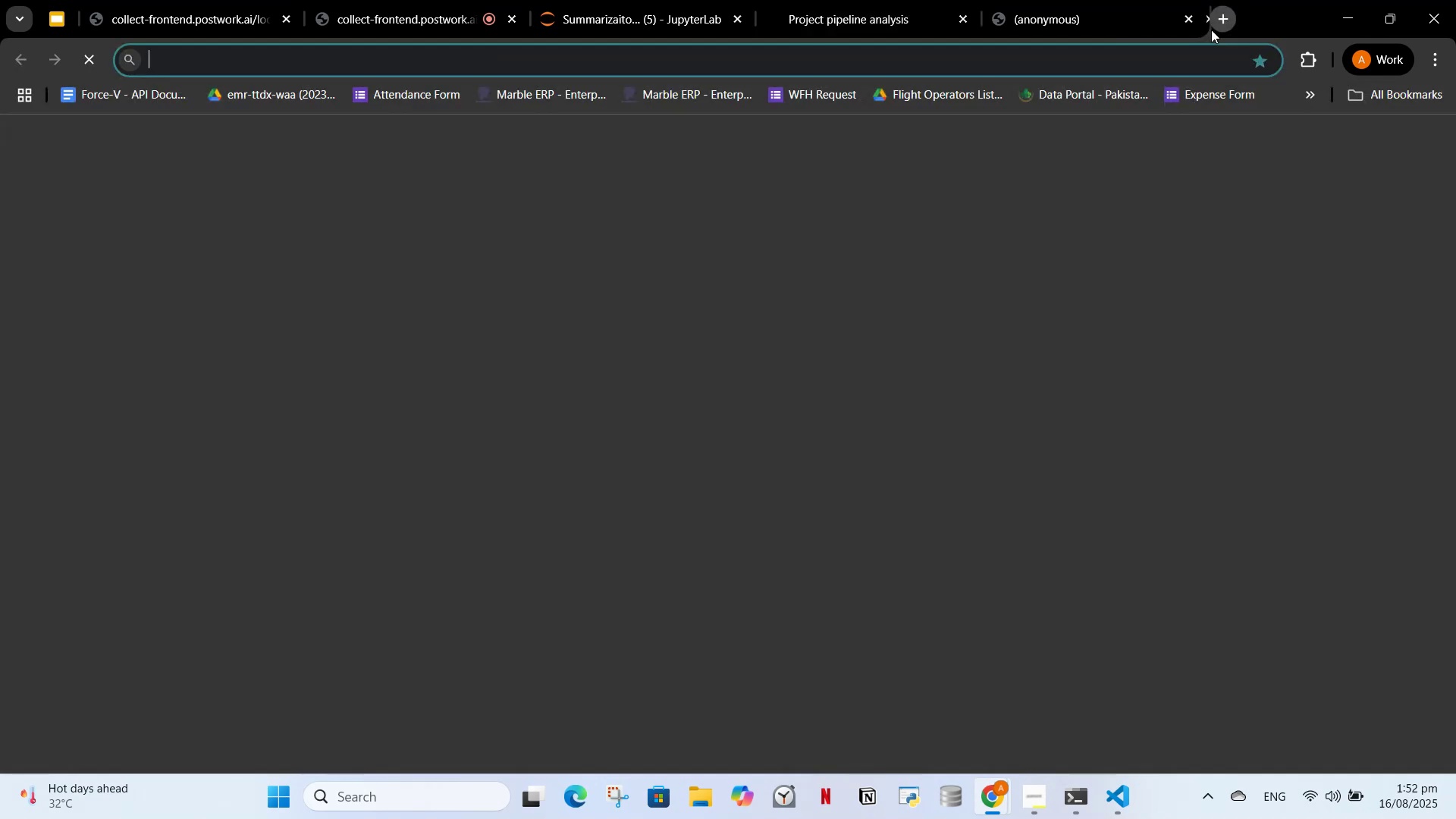 
left_click([253, 444])
 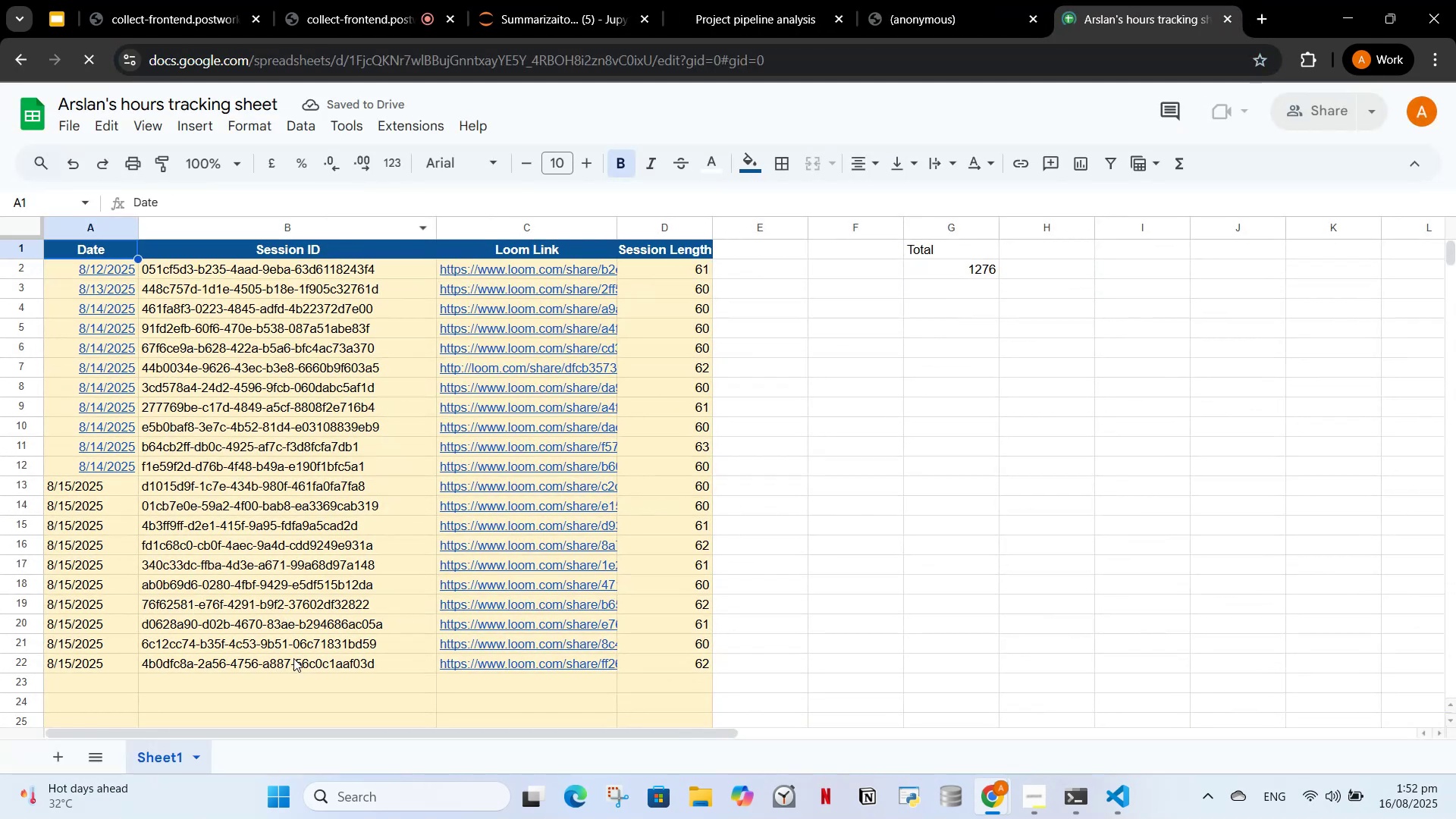 
left_click([913, 0])
 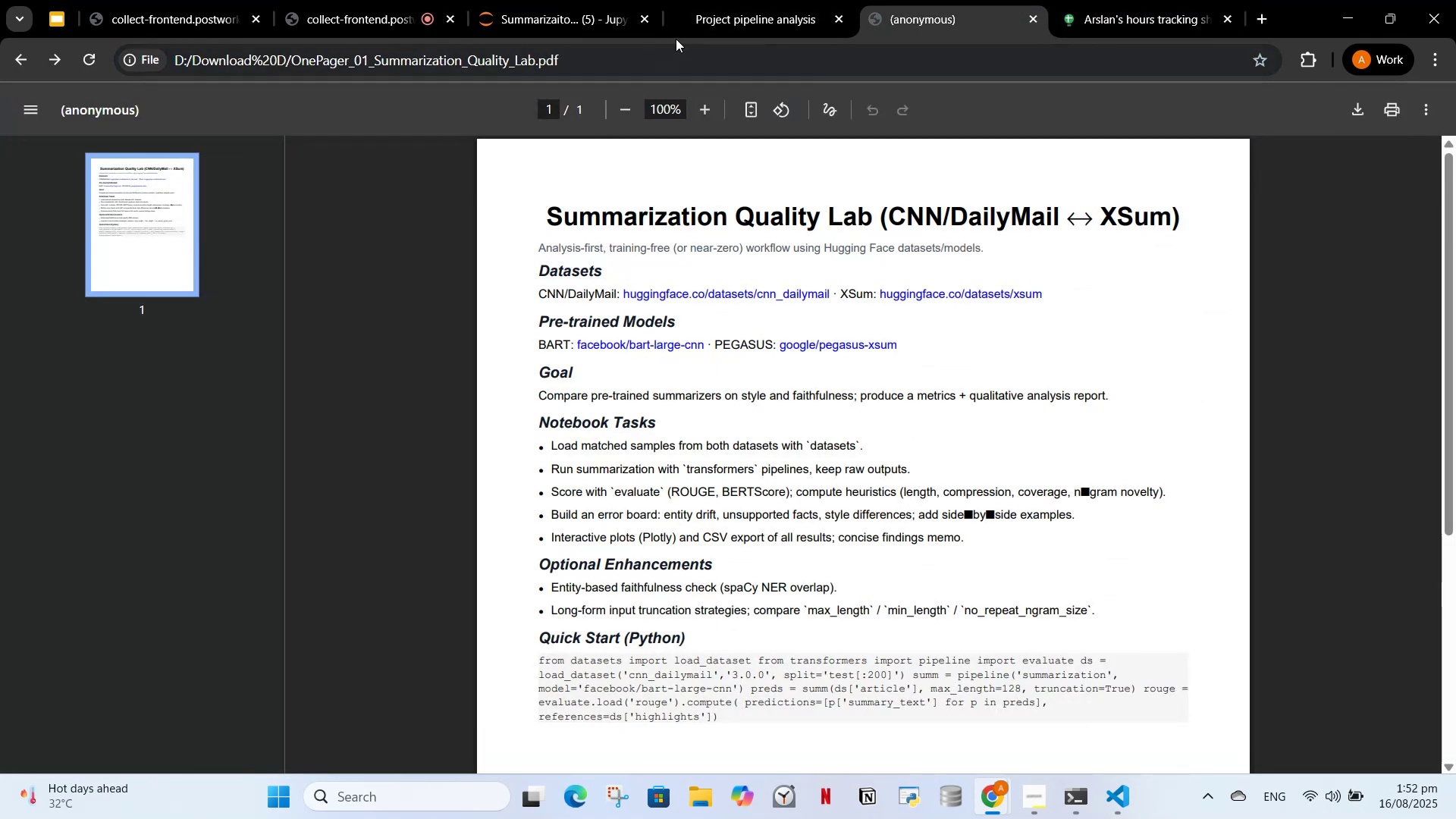 
left_click([691, 24])
 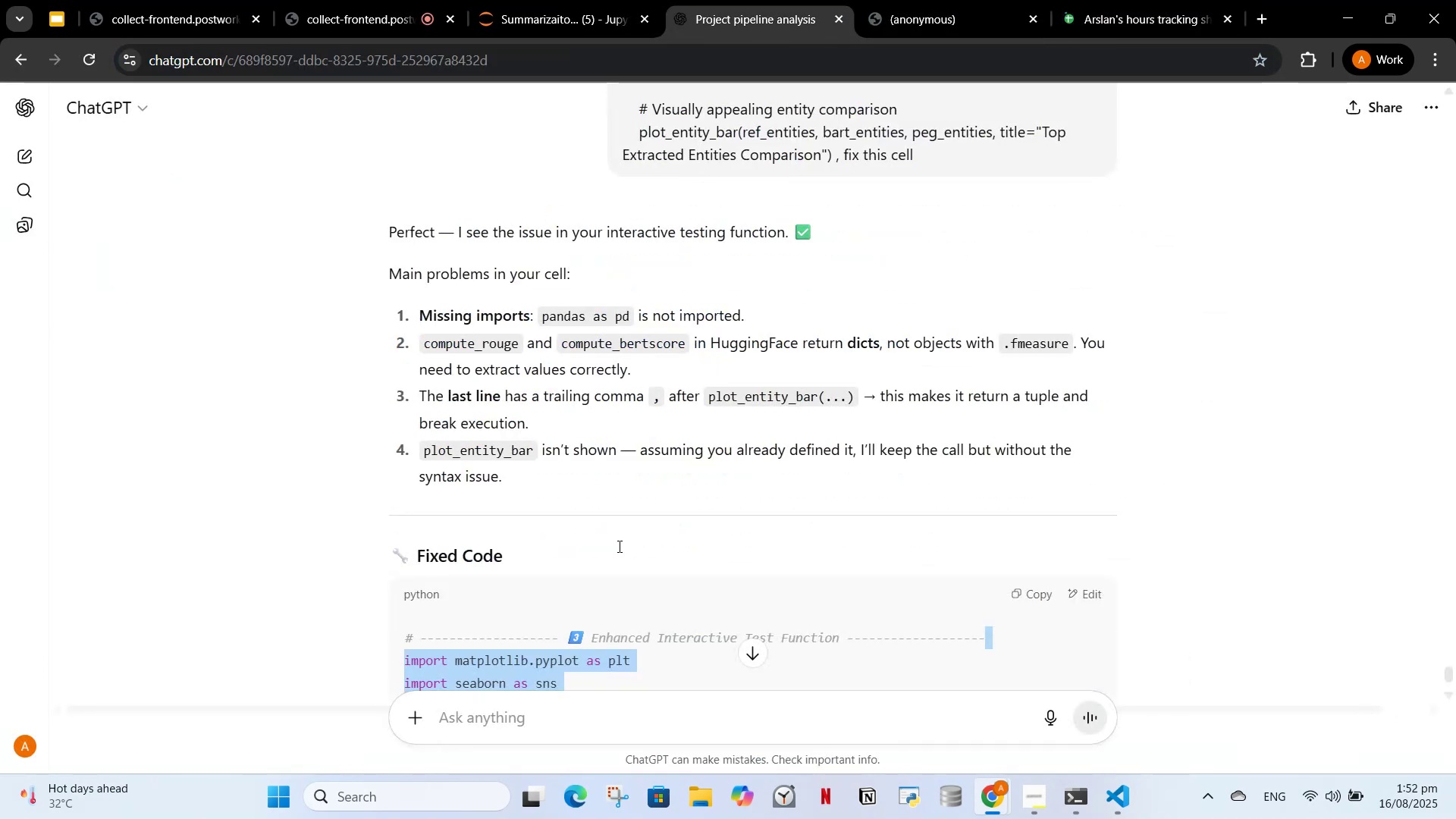 
left_click([532, 428])
 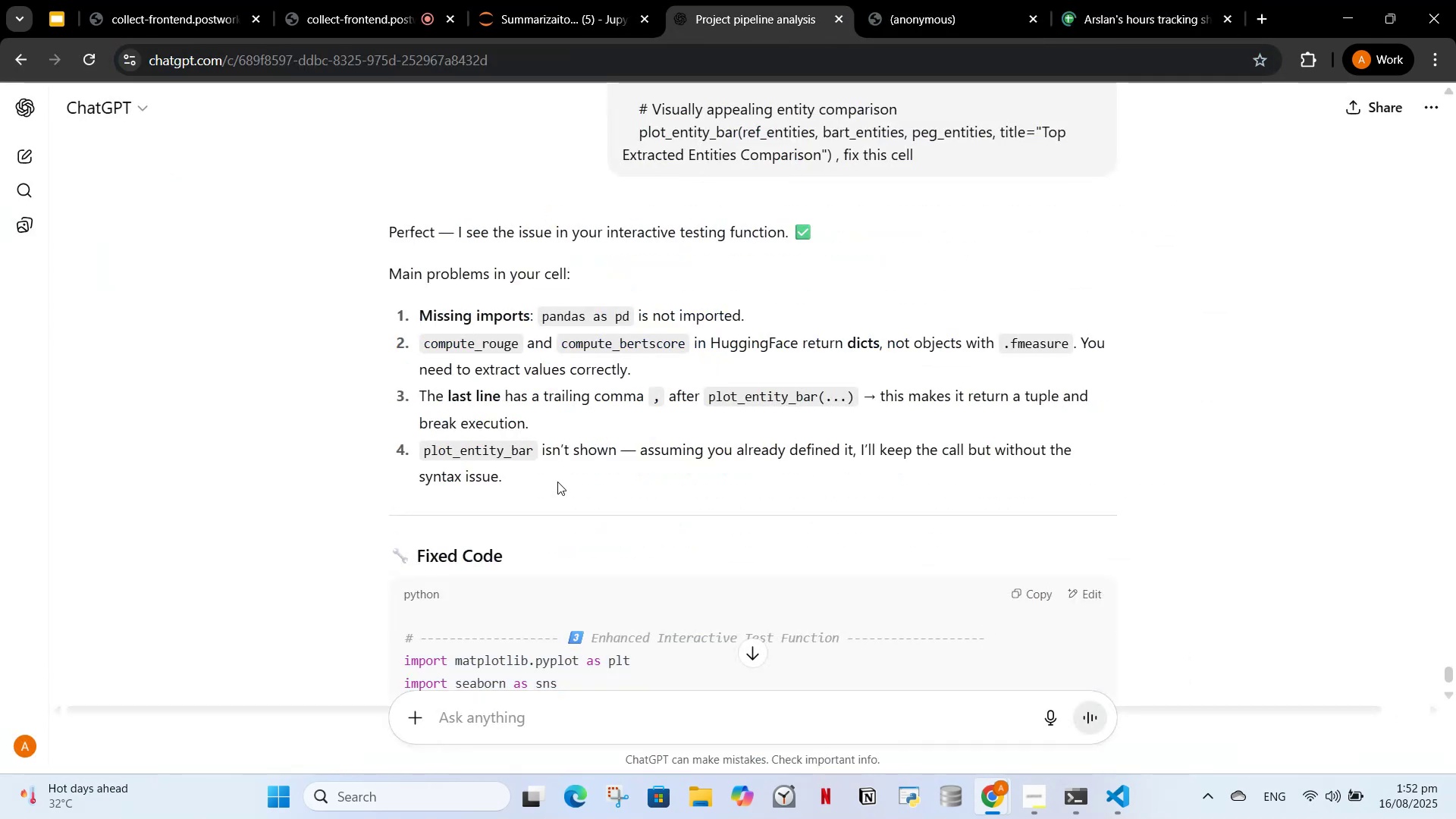 
scroll: coordinate [548, 509], scroll_direction: down, amount: 19.0
 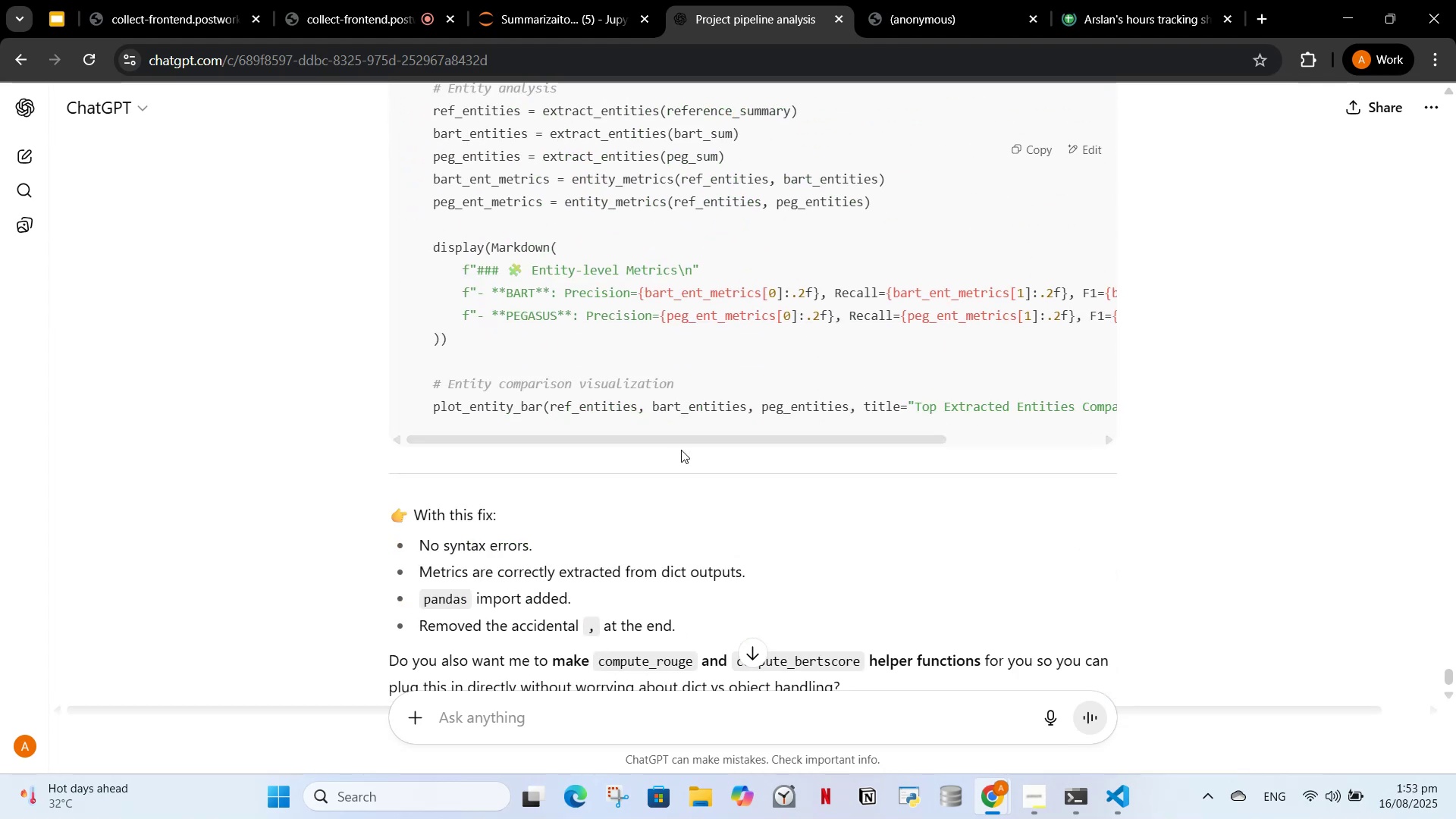 
left_click_drag(start_coordinate=[686, 441], to_coordinate=[869, 435])
 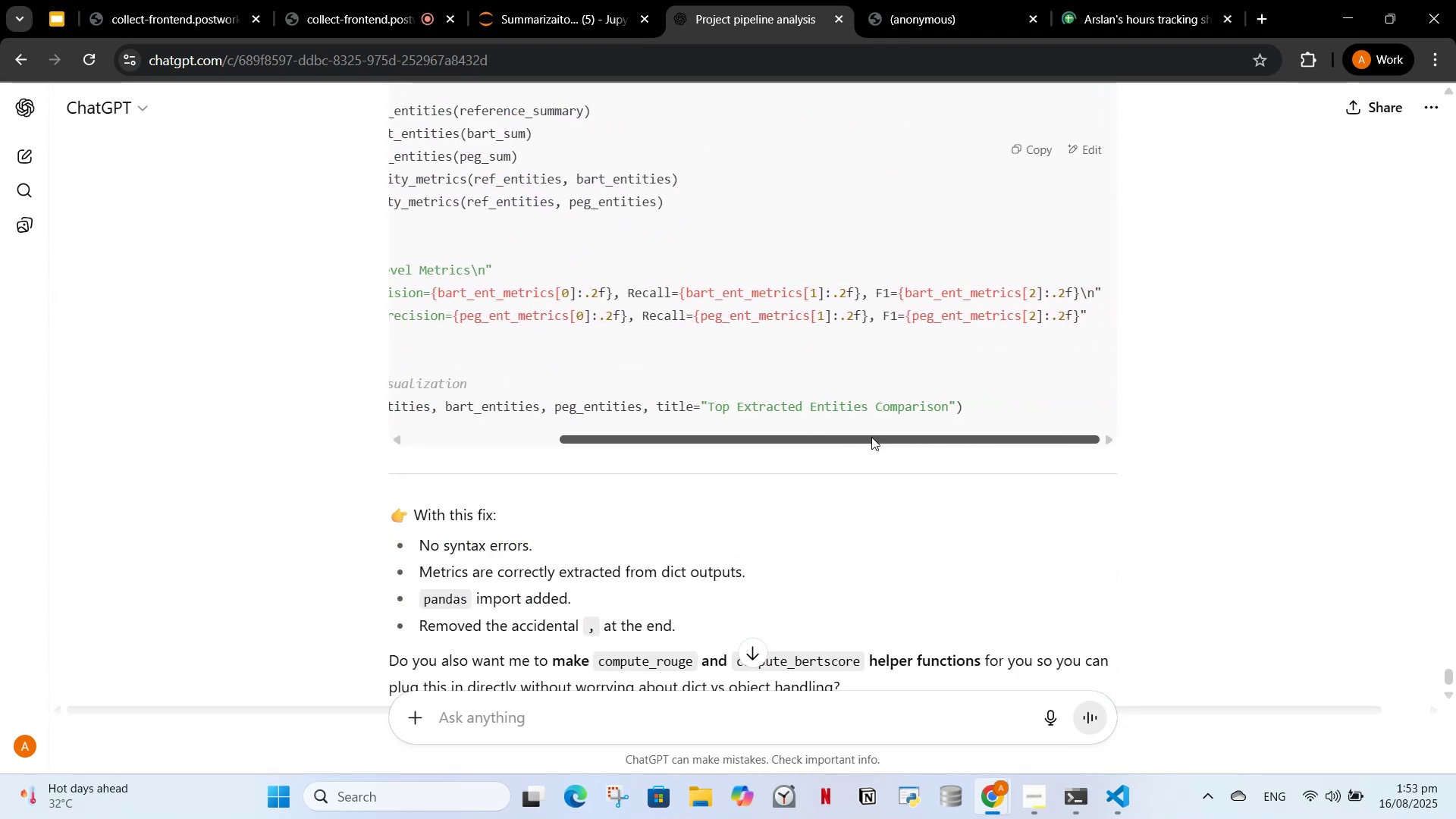 
left_click_drag(start_coordinate=[871, 438], to_coordinate=[654, 443])
 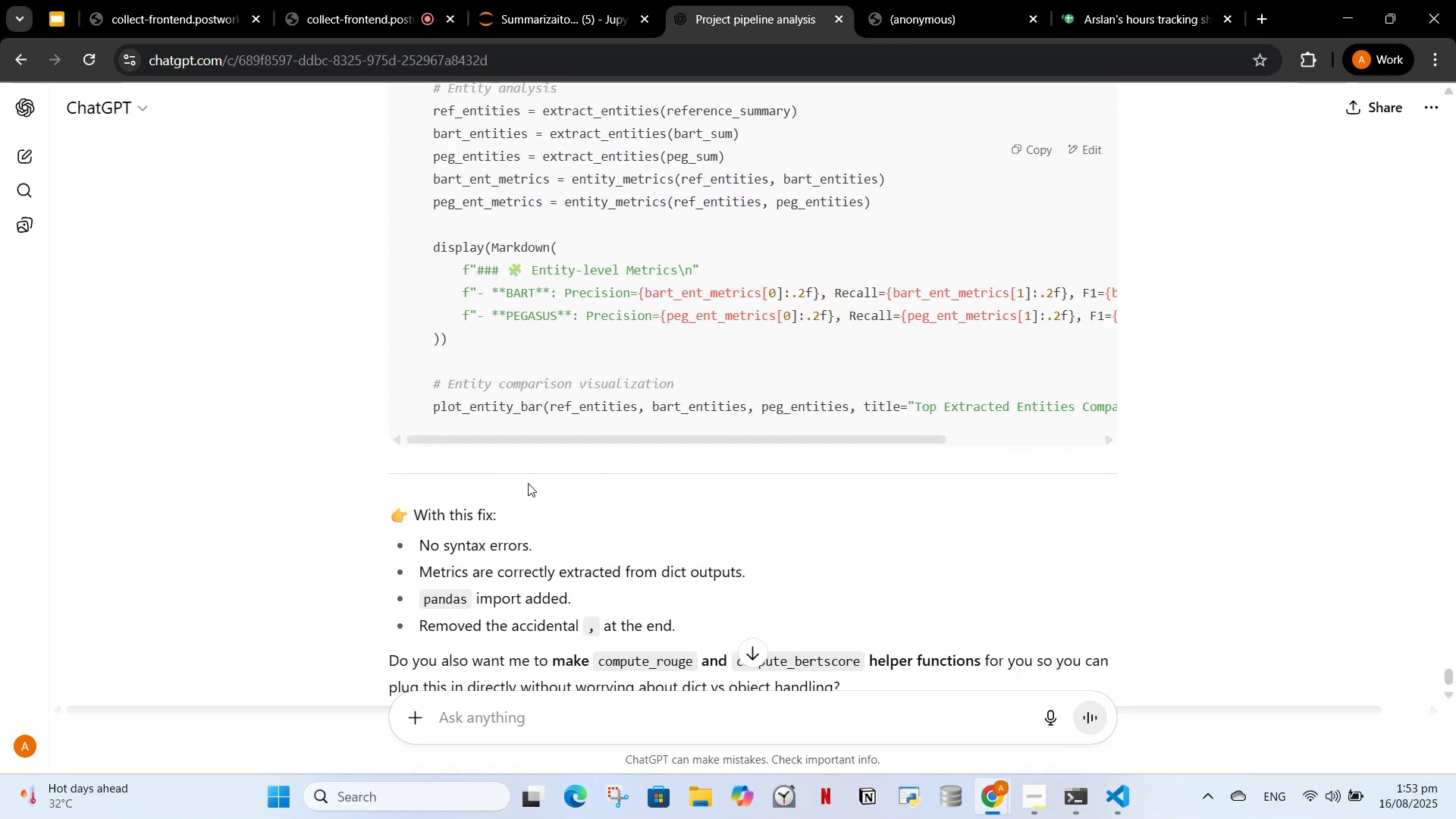 
scroll: coordinate [542, 483], scroll_direction: up, amount: 9.0
 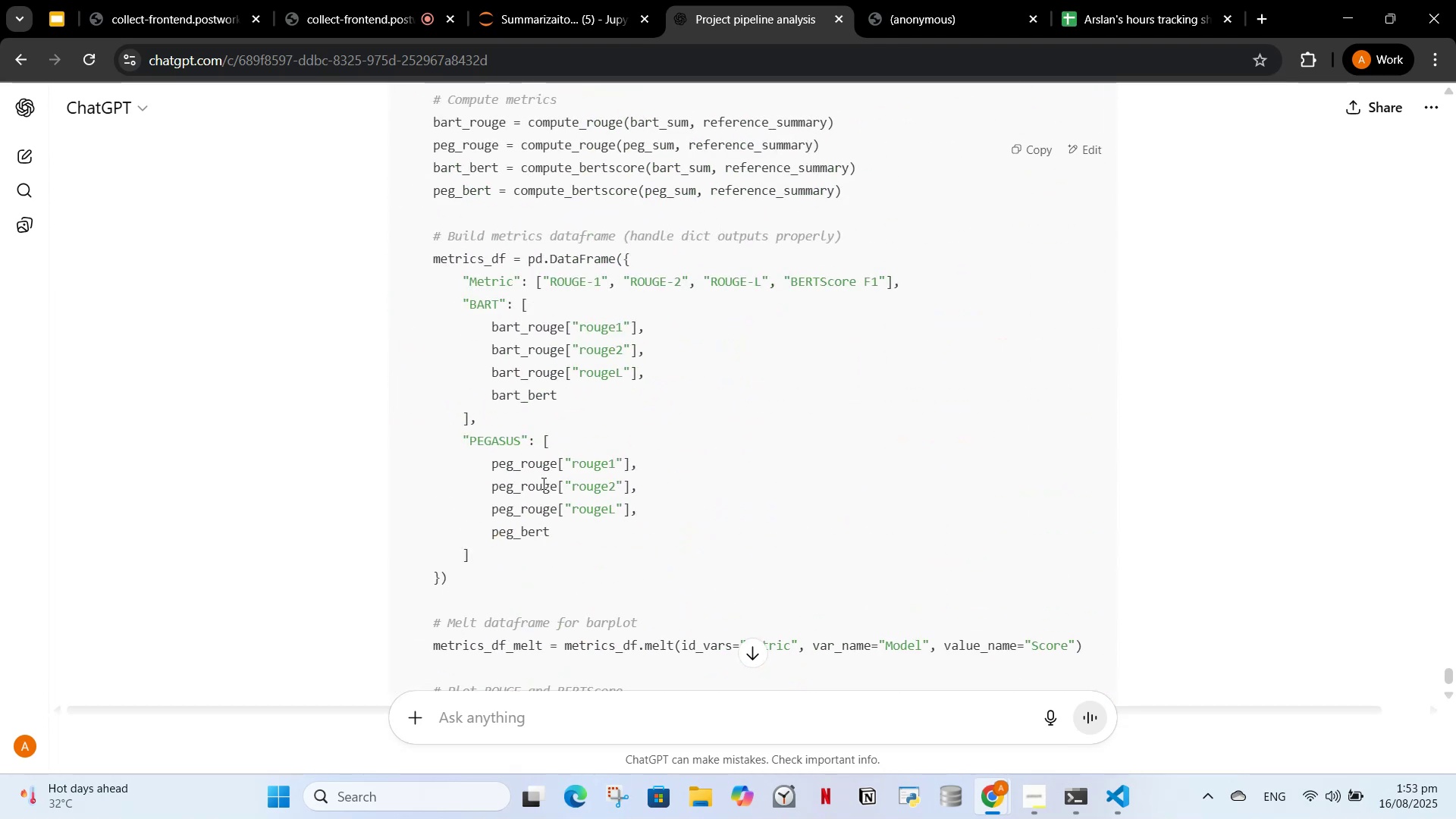 
scroll: coordinate [543, 516], scroll_direction: down, amount: 14.0
 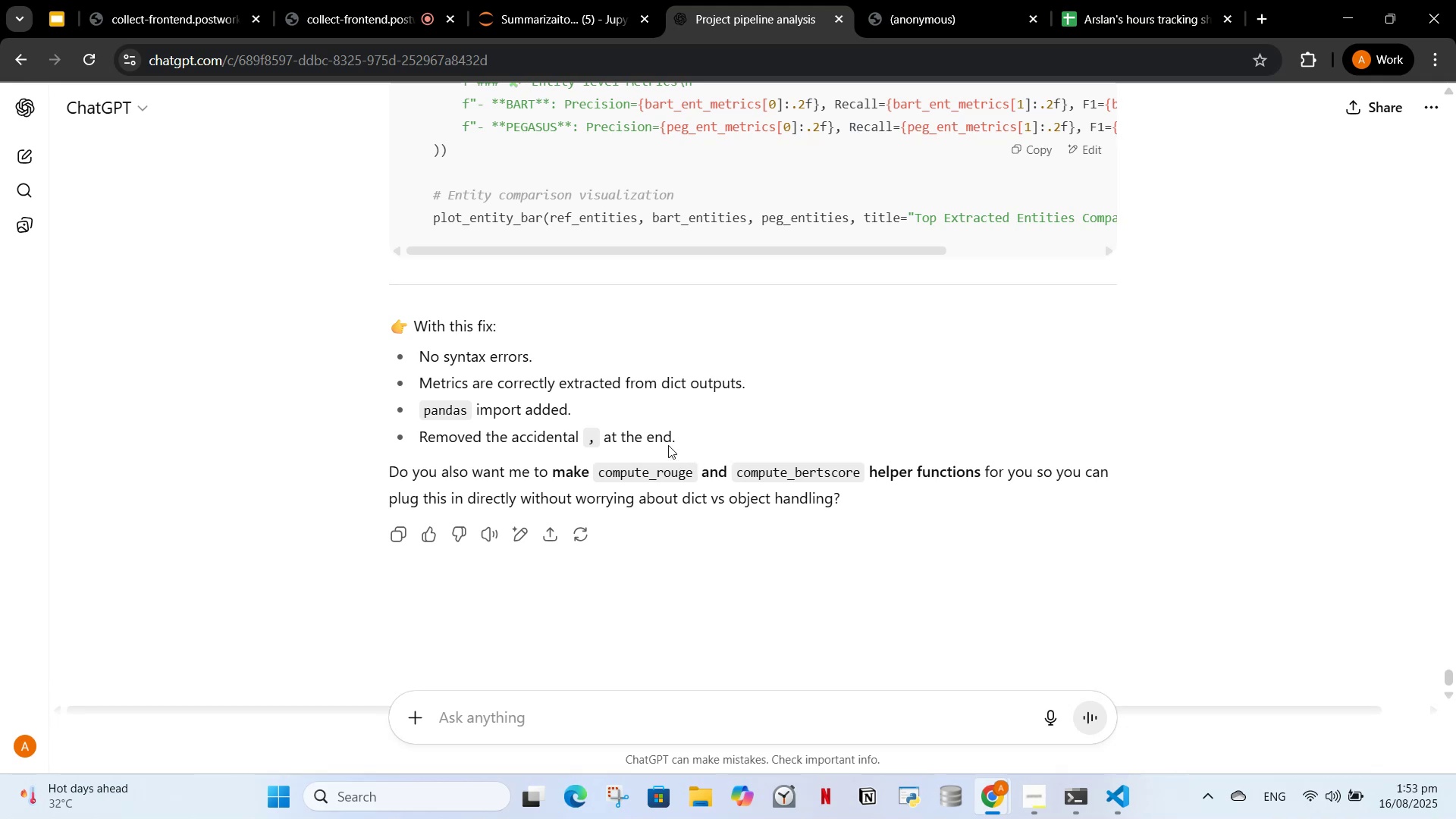 
left_click([531, 0])
 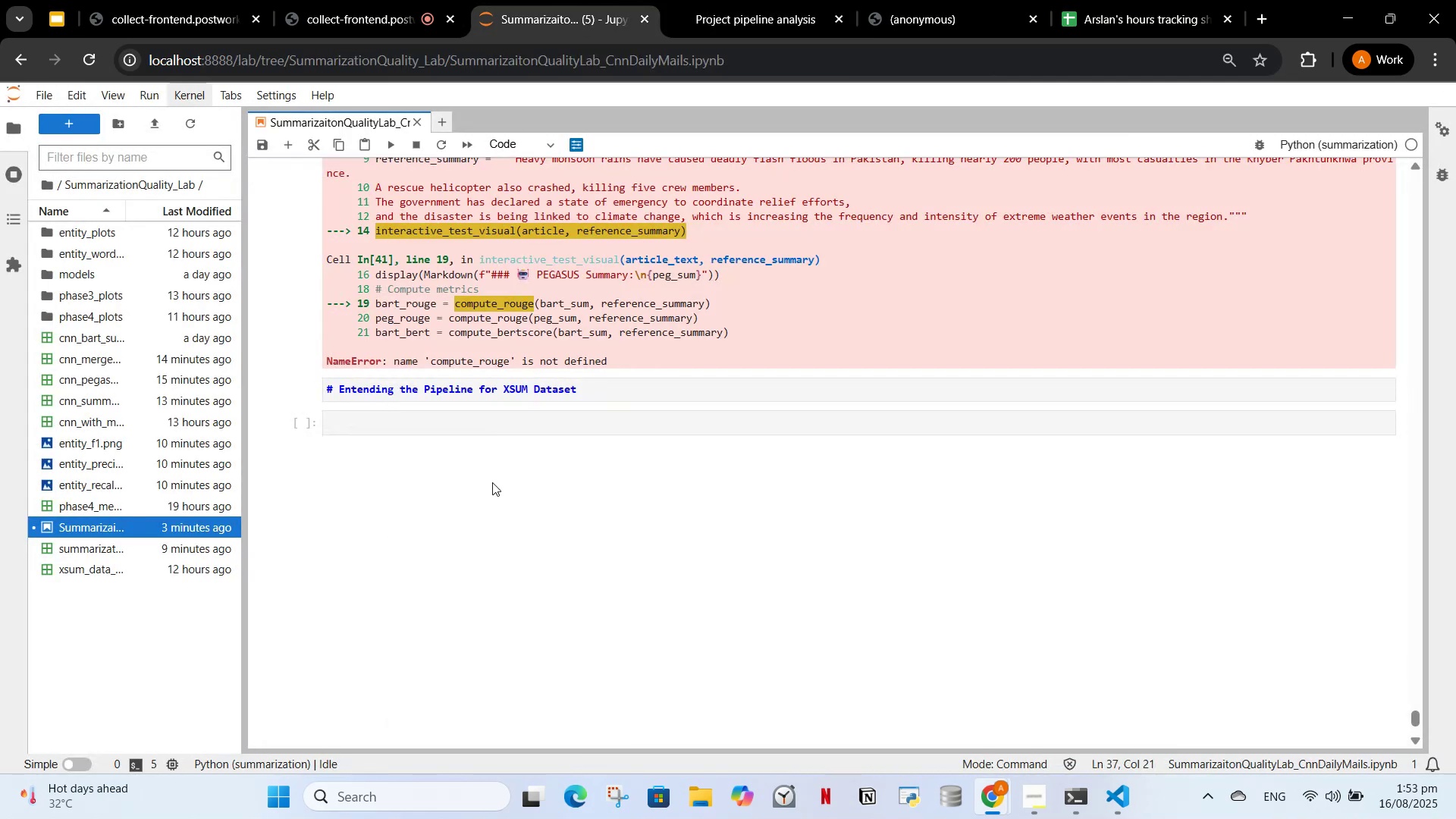 
scroll: coordinate [501, 489], scroll_direction: up, amount: 2.0
 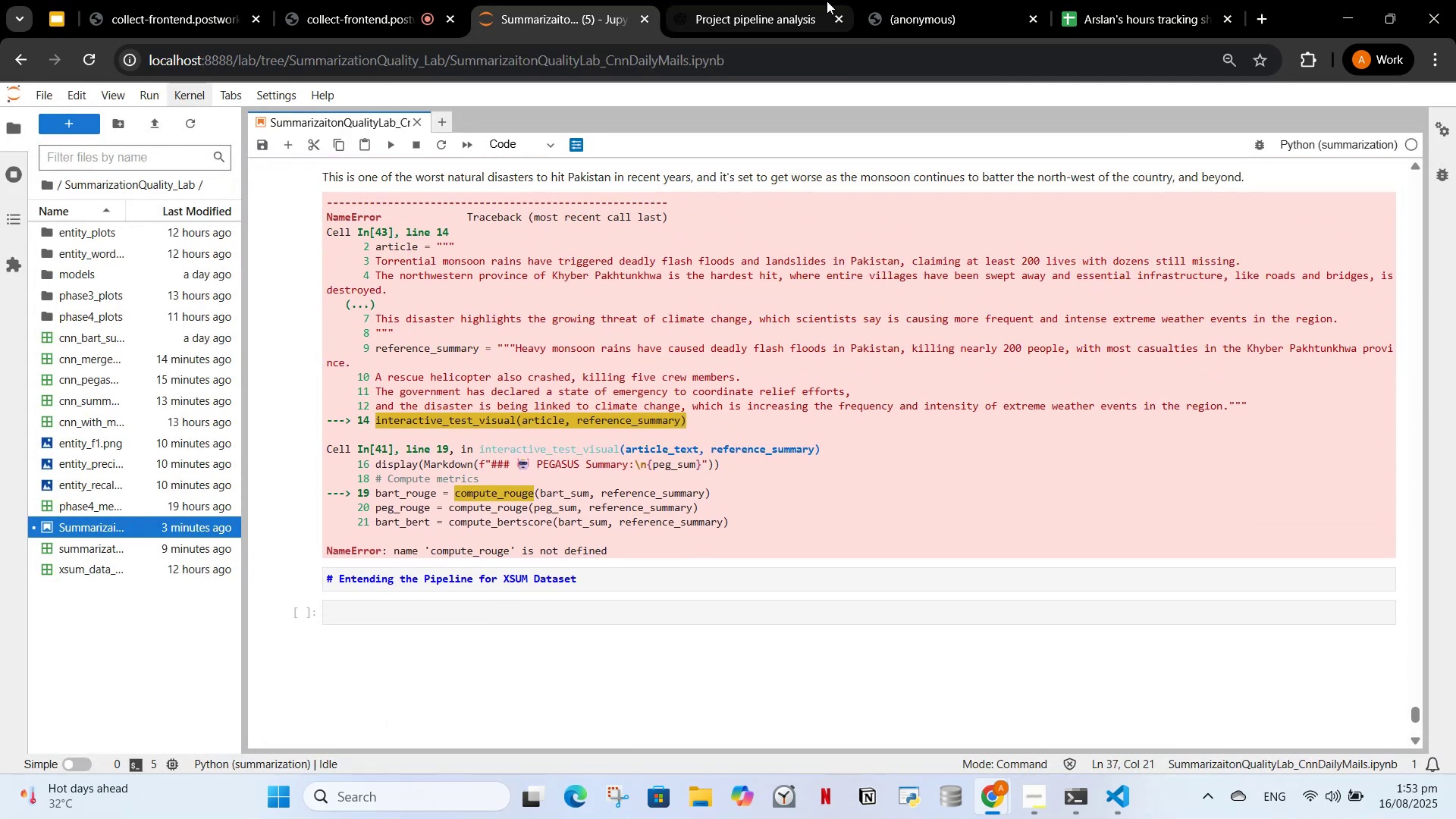 
left_click([729, 0])
 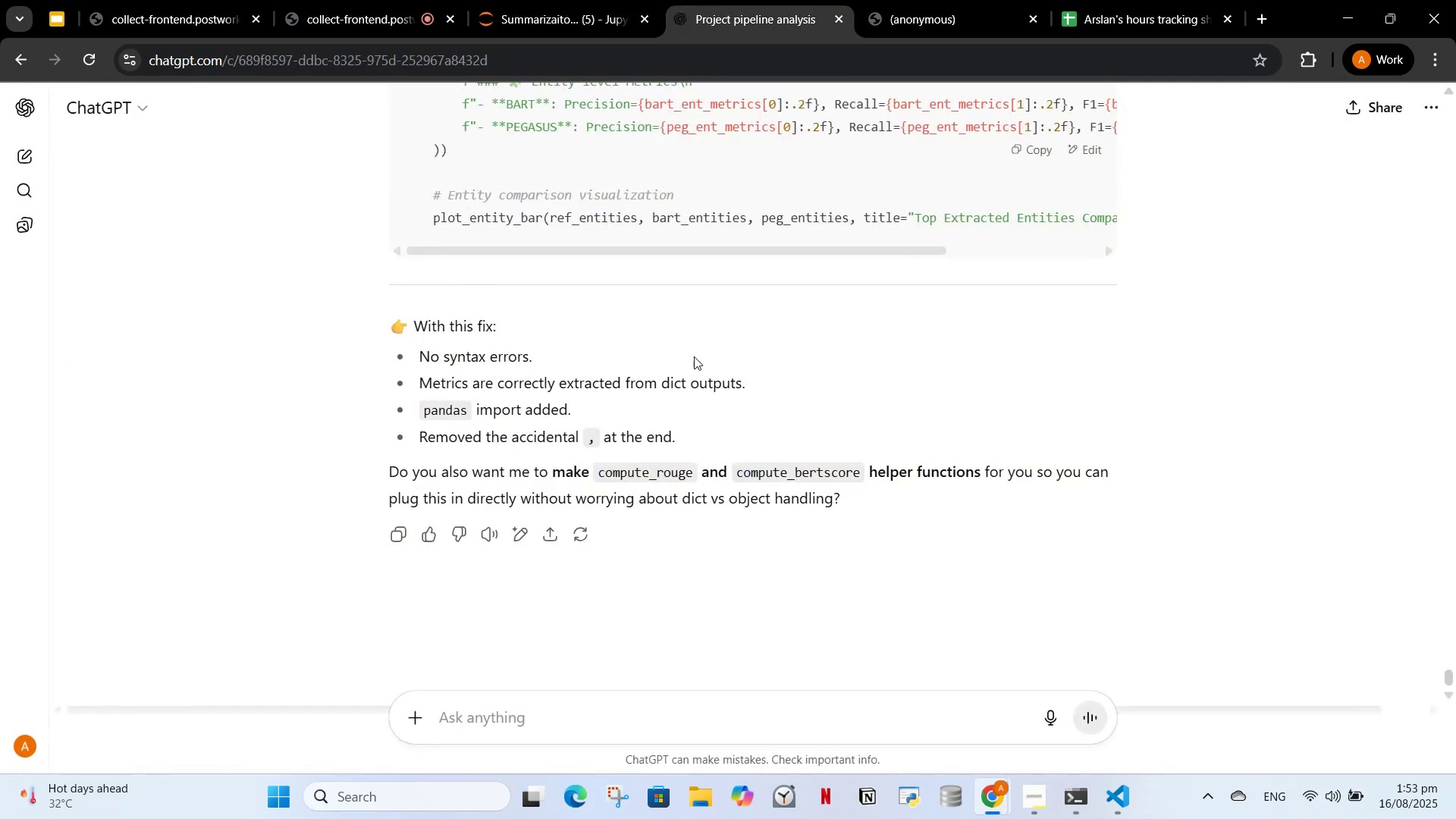 
scroll: coordinate [686, 407], scroll_direction: up, amount: 5.0
 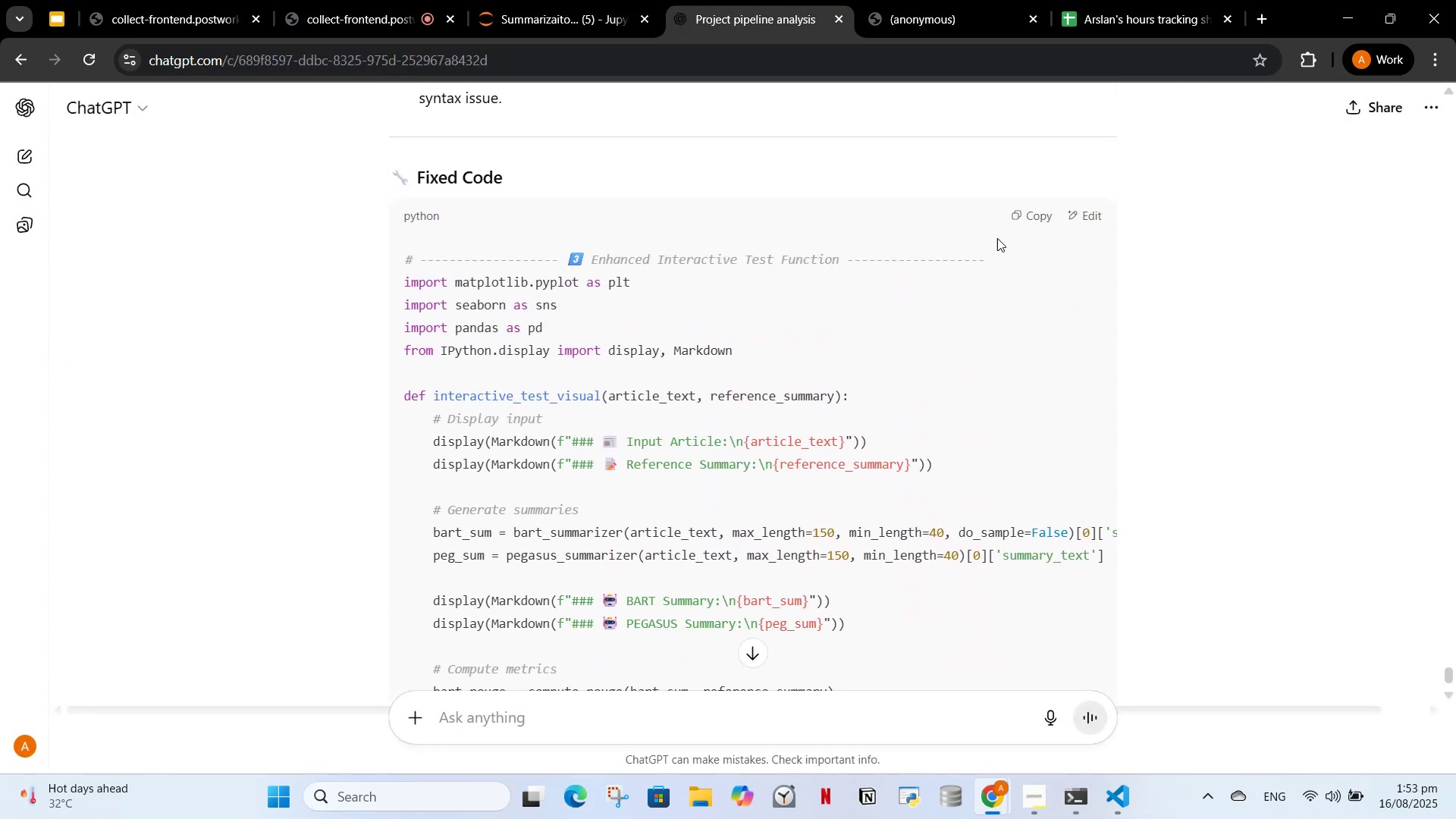 
left_click([1013, 217])
 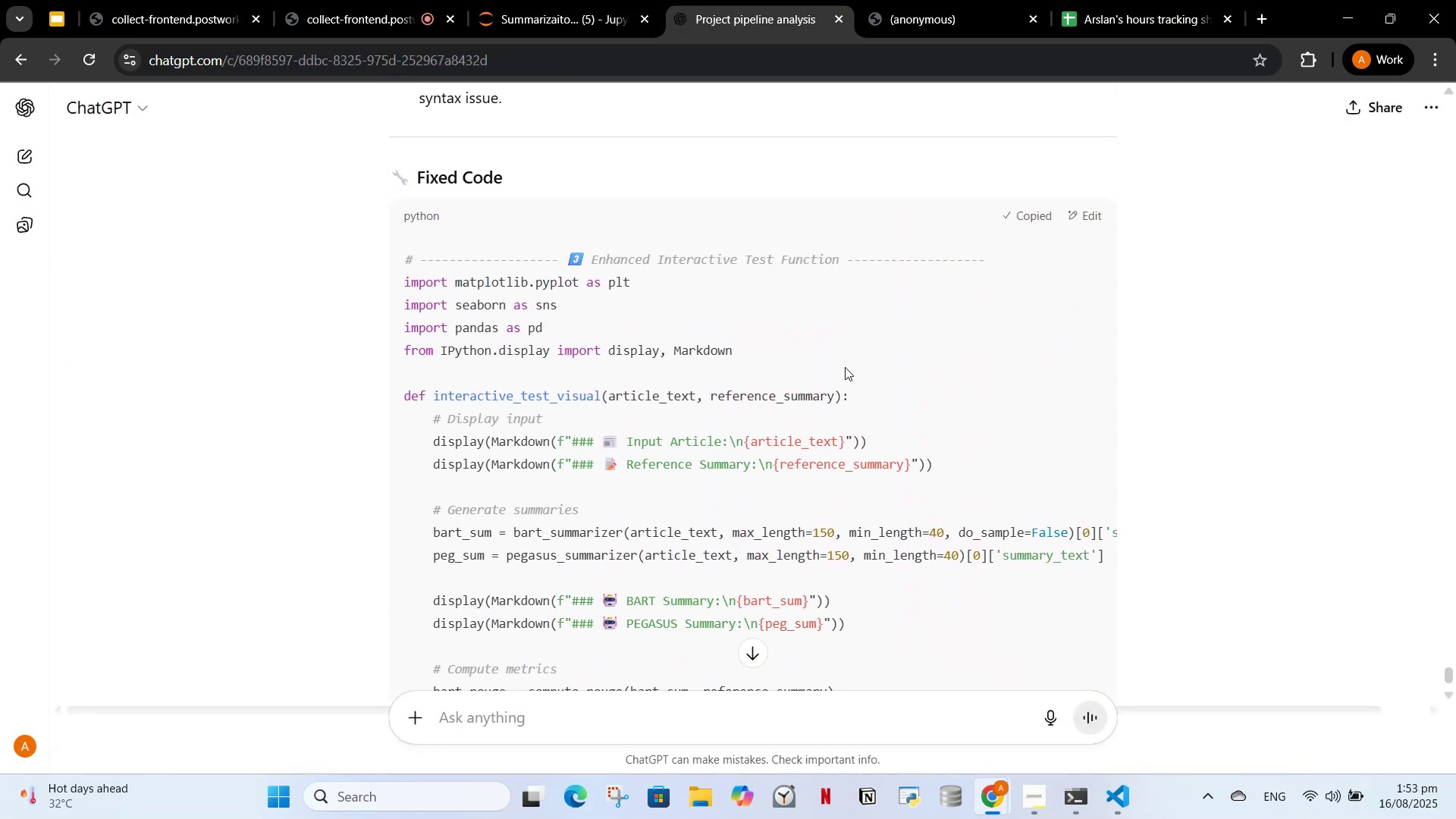 
scroll: coordinate [843, 370], scroll_direction: down, amount: 14.0
 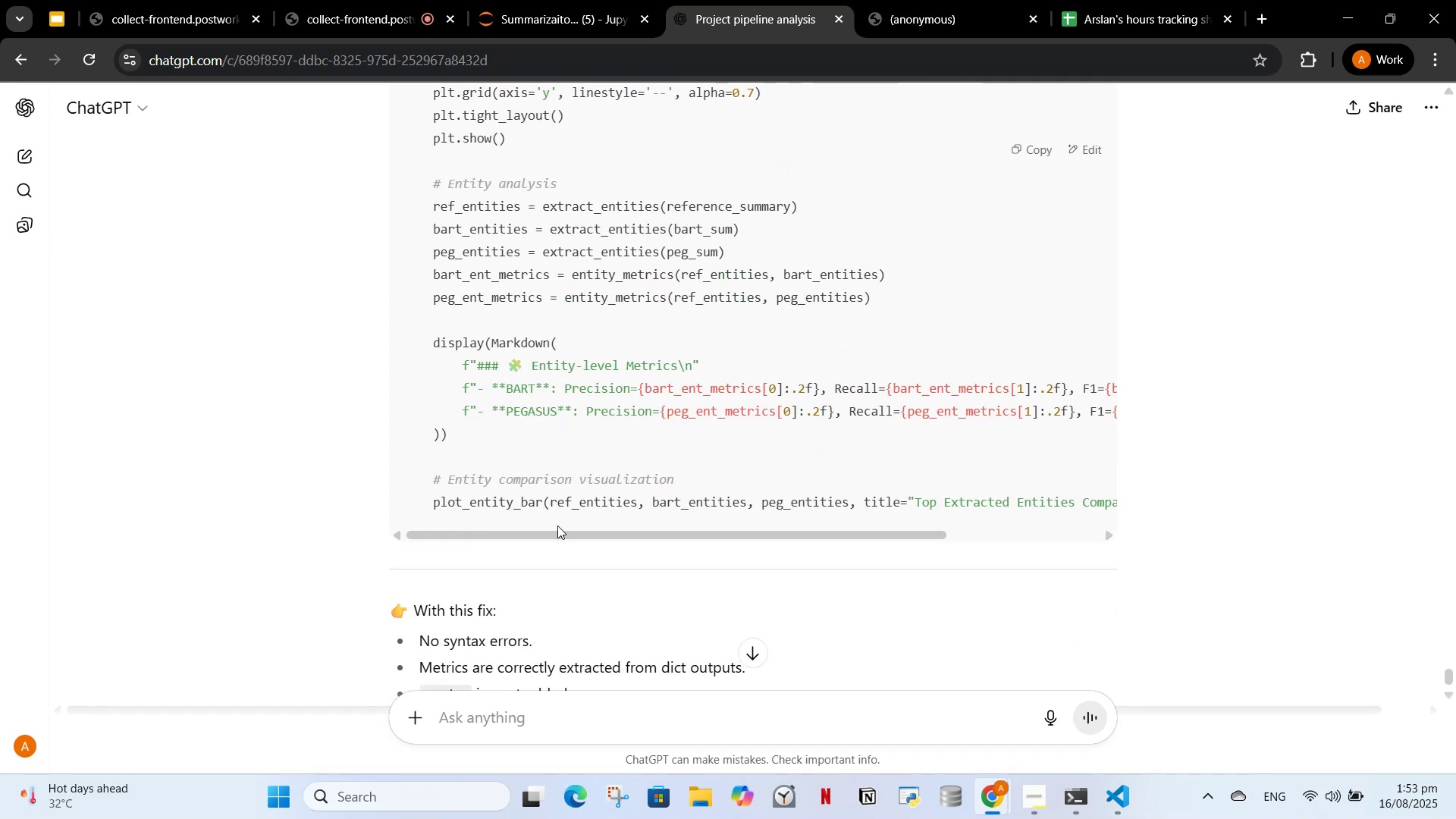 
scroll: coordinate [536, 467], scroll_direction: up, amount: 13.0
 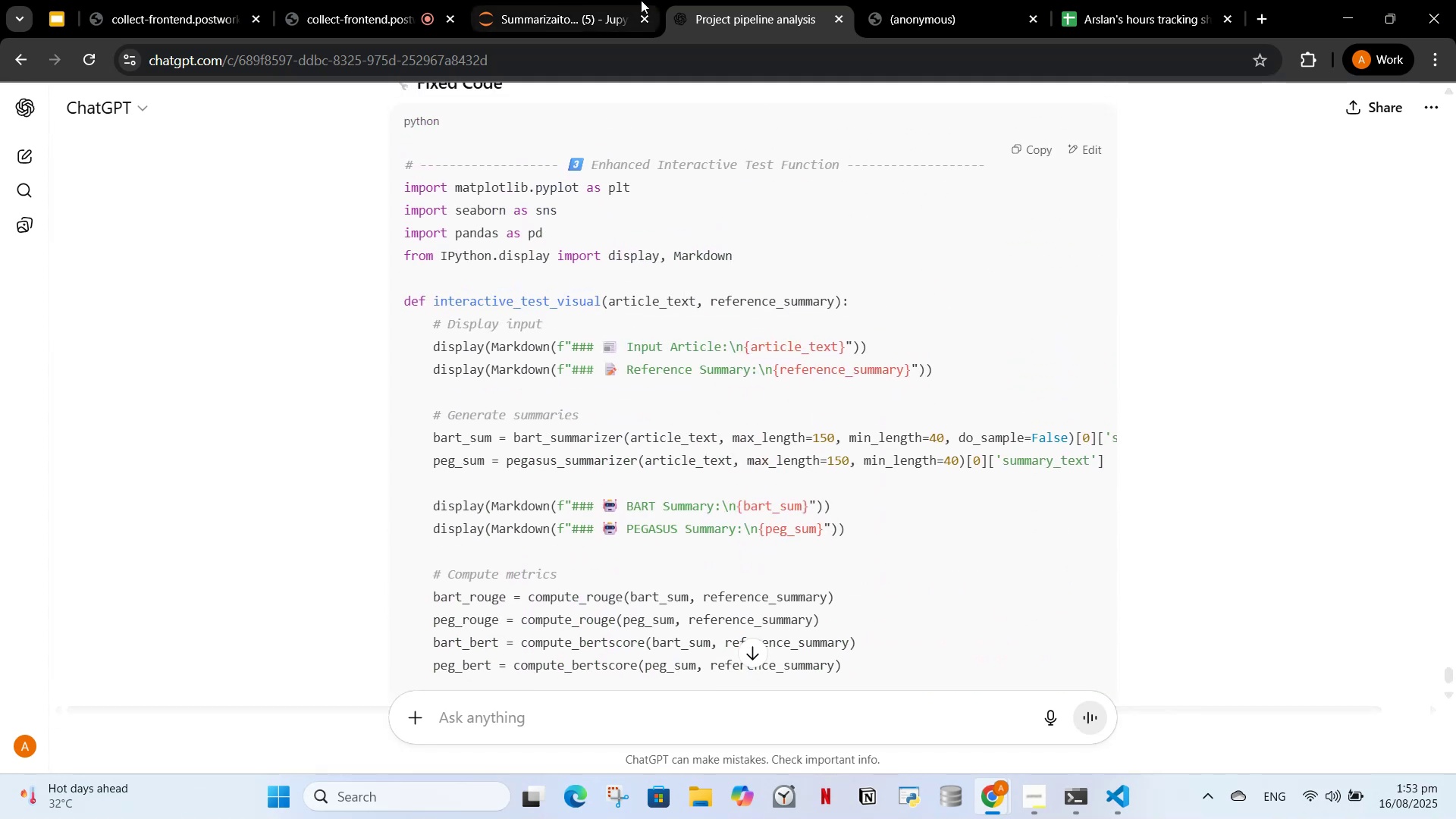 
left_click([617, 2])
 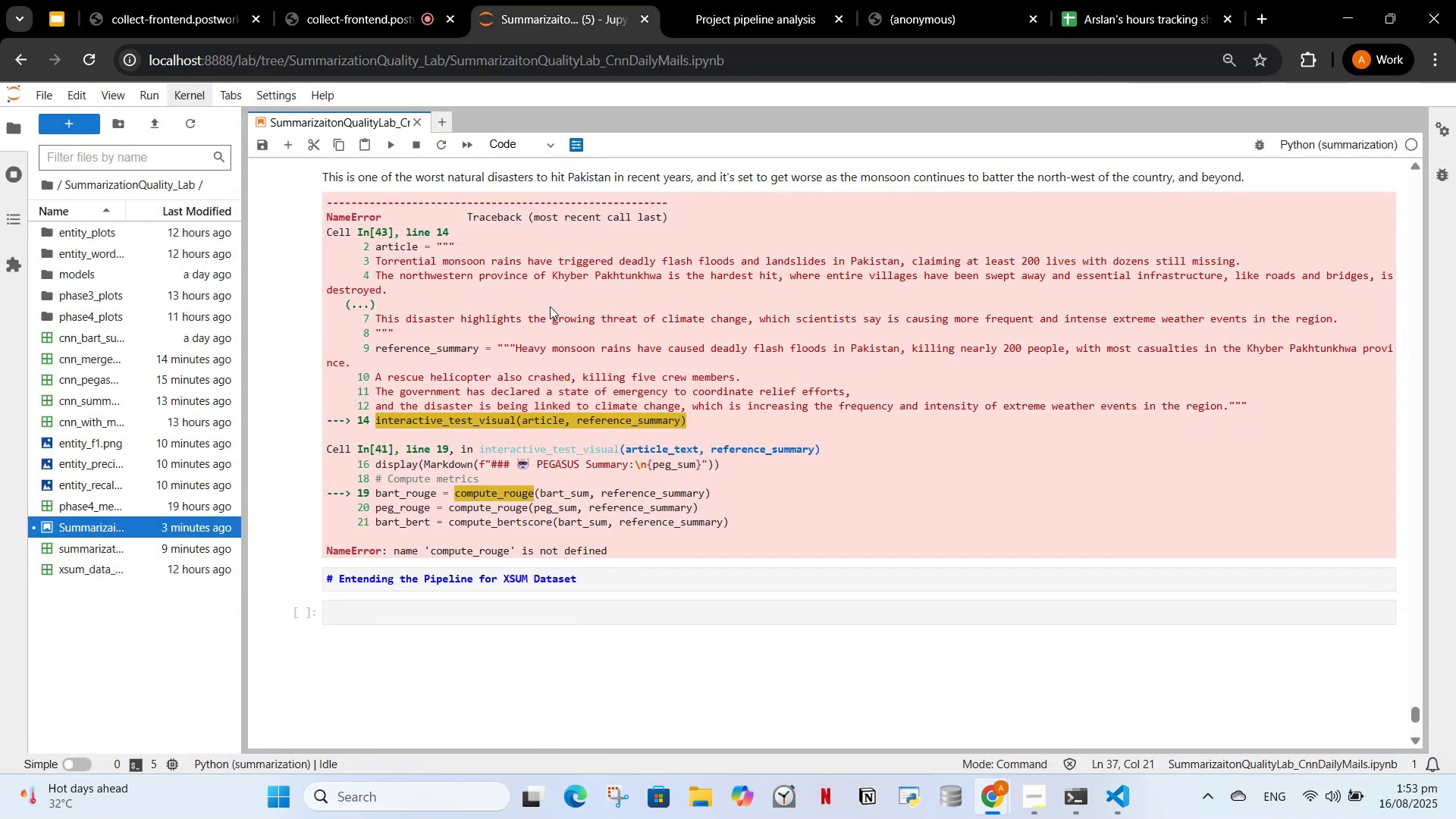 
scroll: coordinate [516, 331], scroll_direction: up, amount: 19.0
 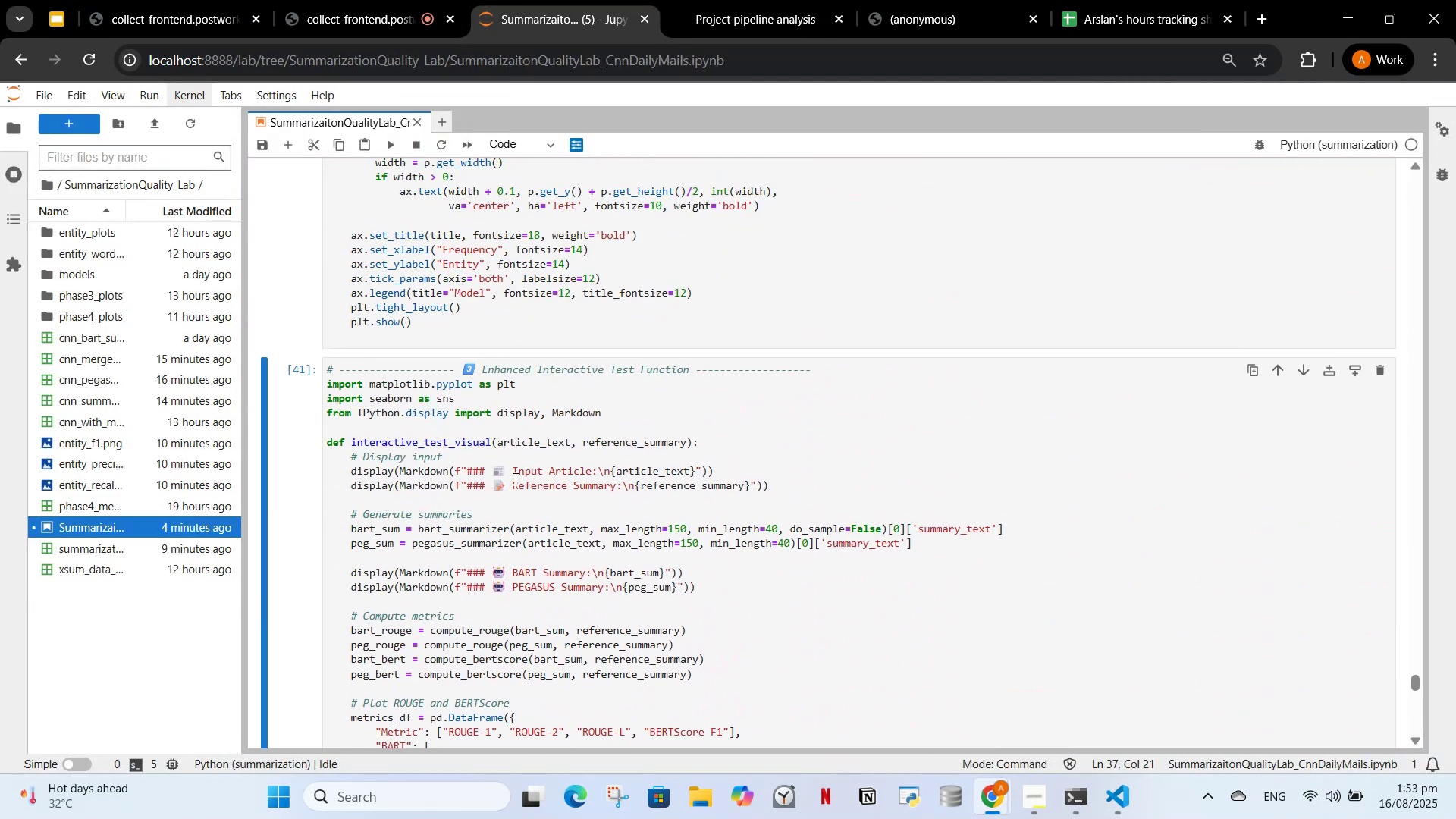 
key(Control+A)
 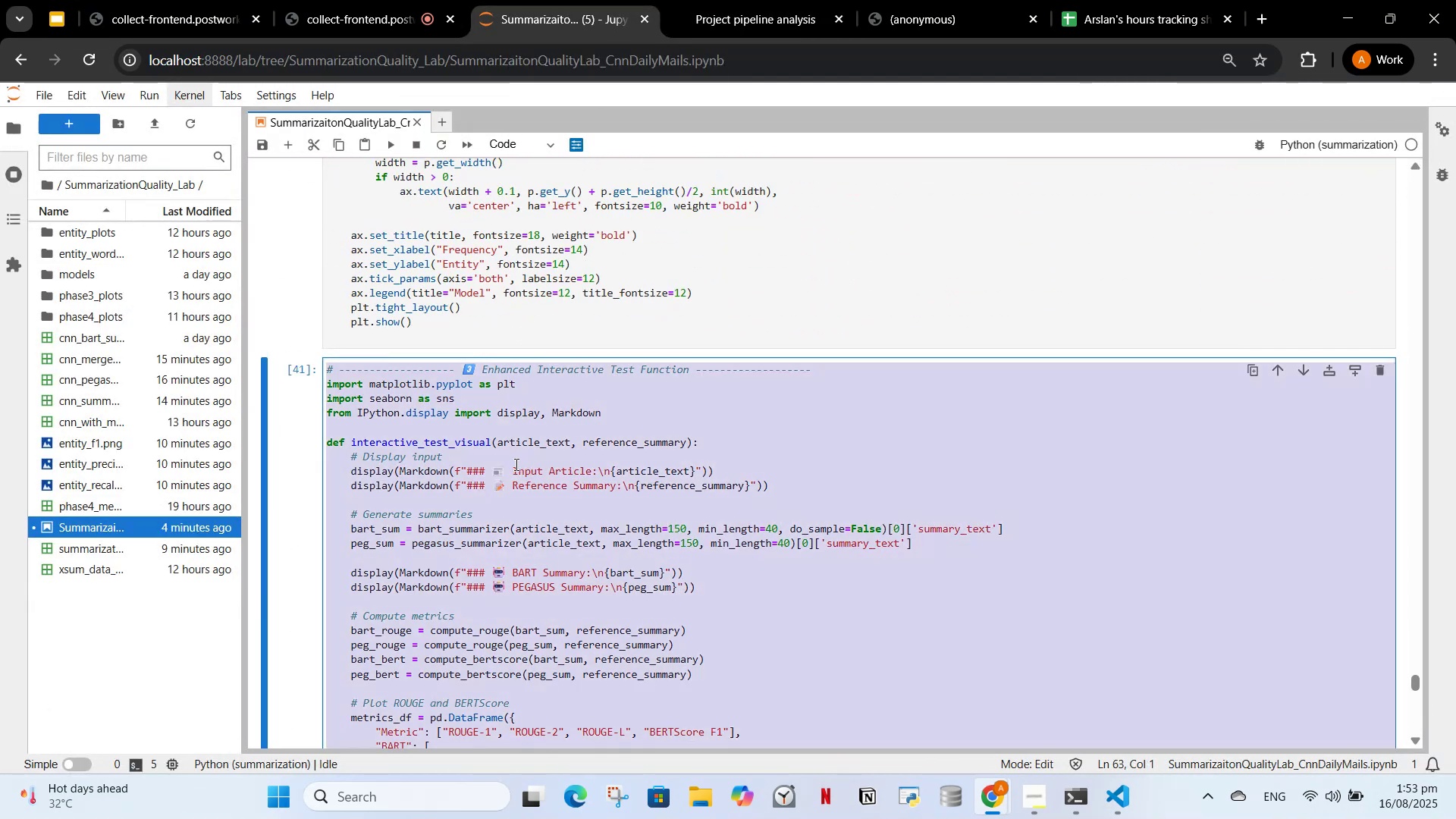 
scroll: coordinate [468, 449], scroll_direction: down, amount: 6.0
 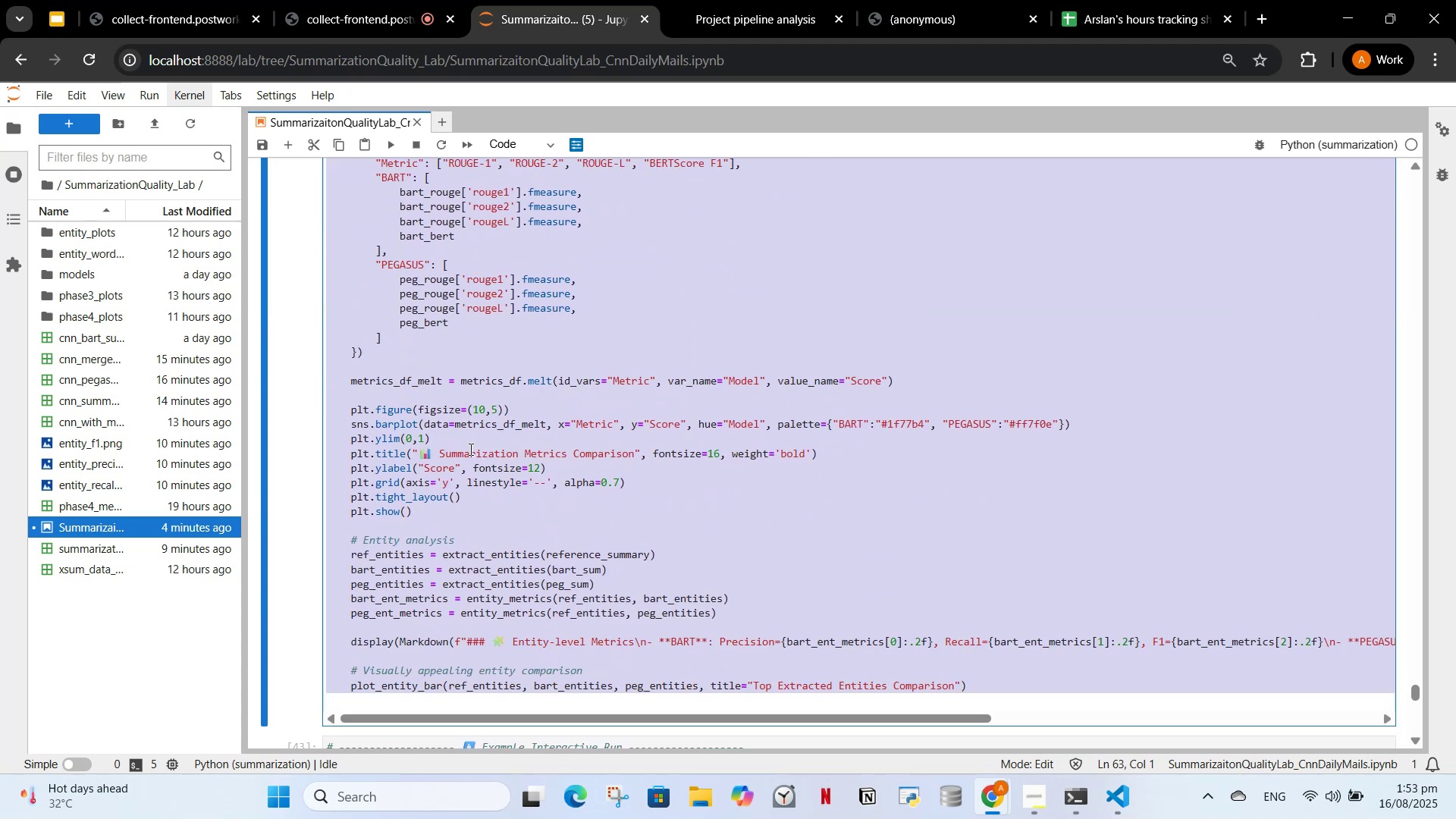 
key(Control+V)
 